 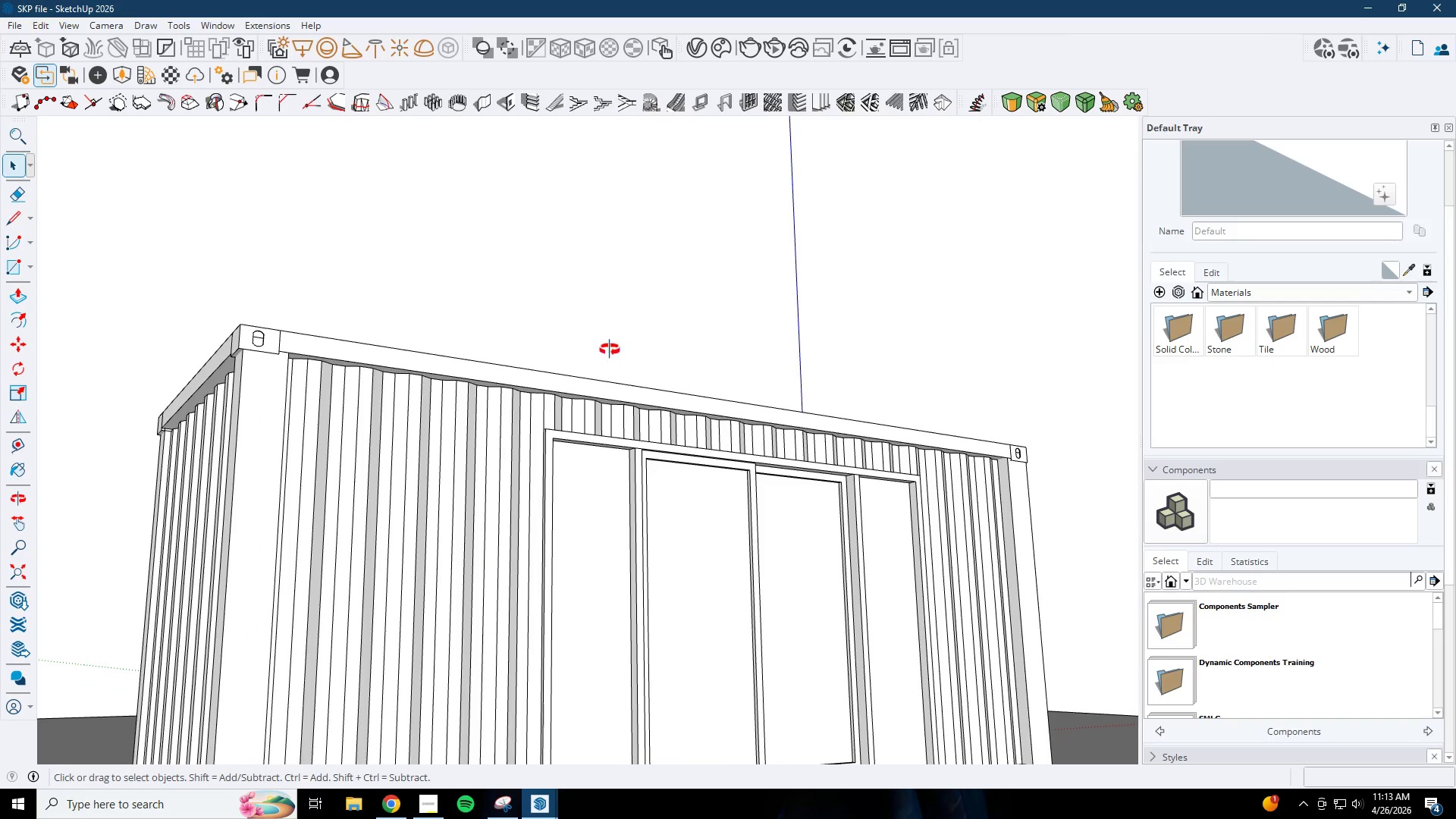 
scroll: coordinate [544, 466], scroll_direction: up, amount: 13.0
 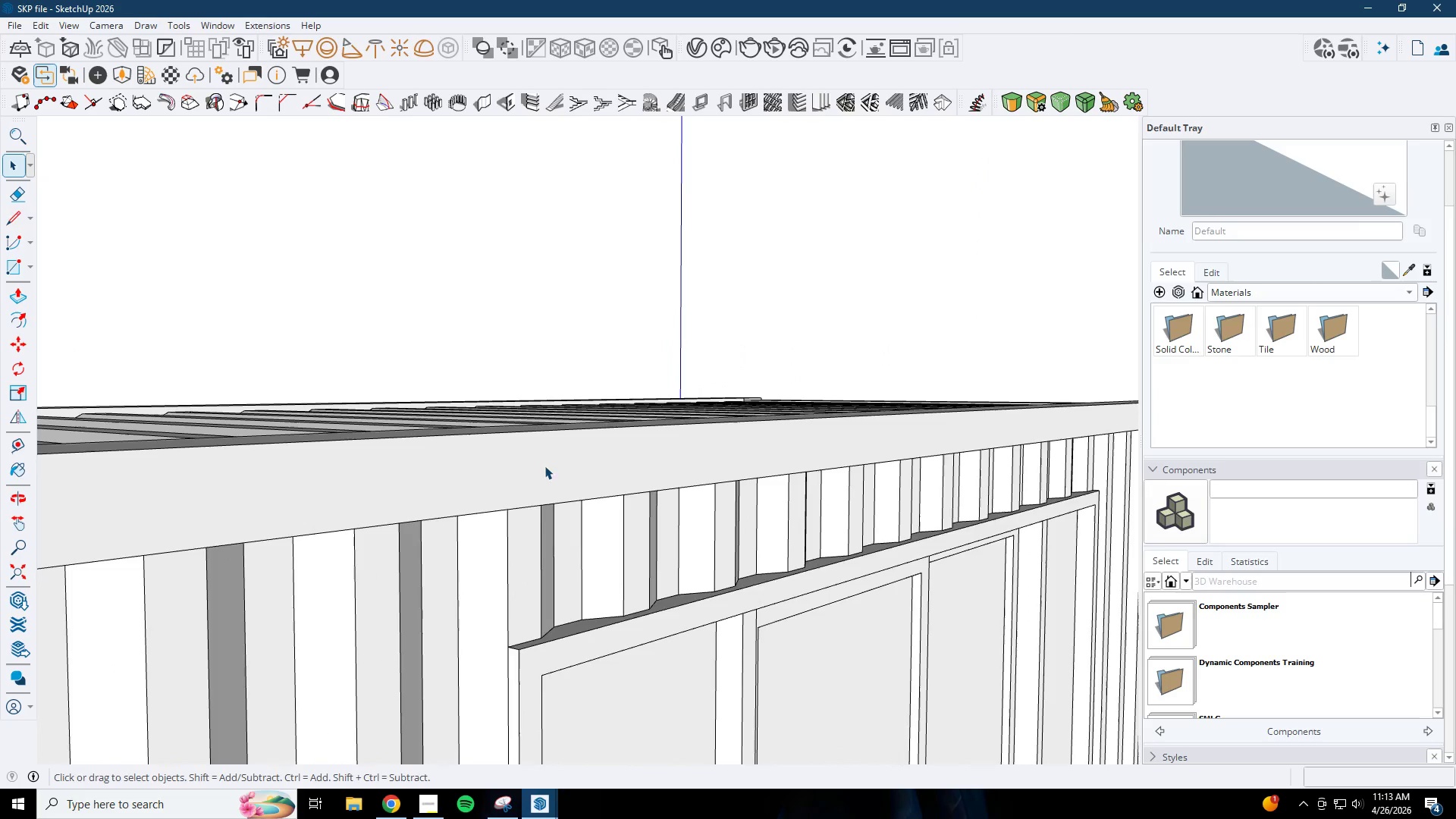 
scroll: coordinate [695, 457], scroll_direction: down, amount: 8.0
 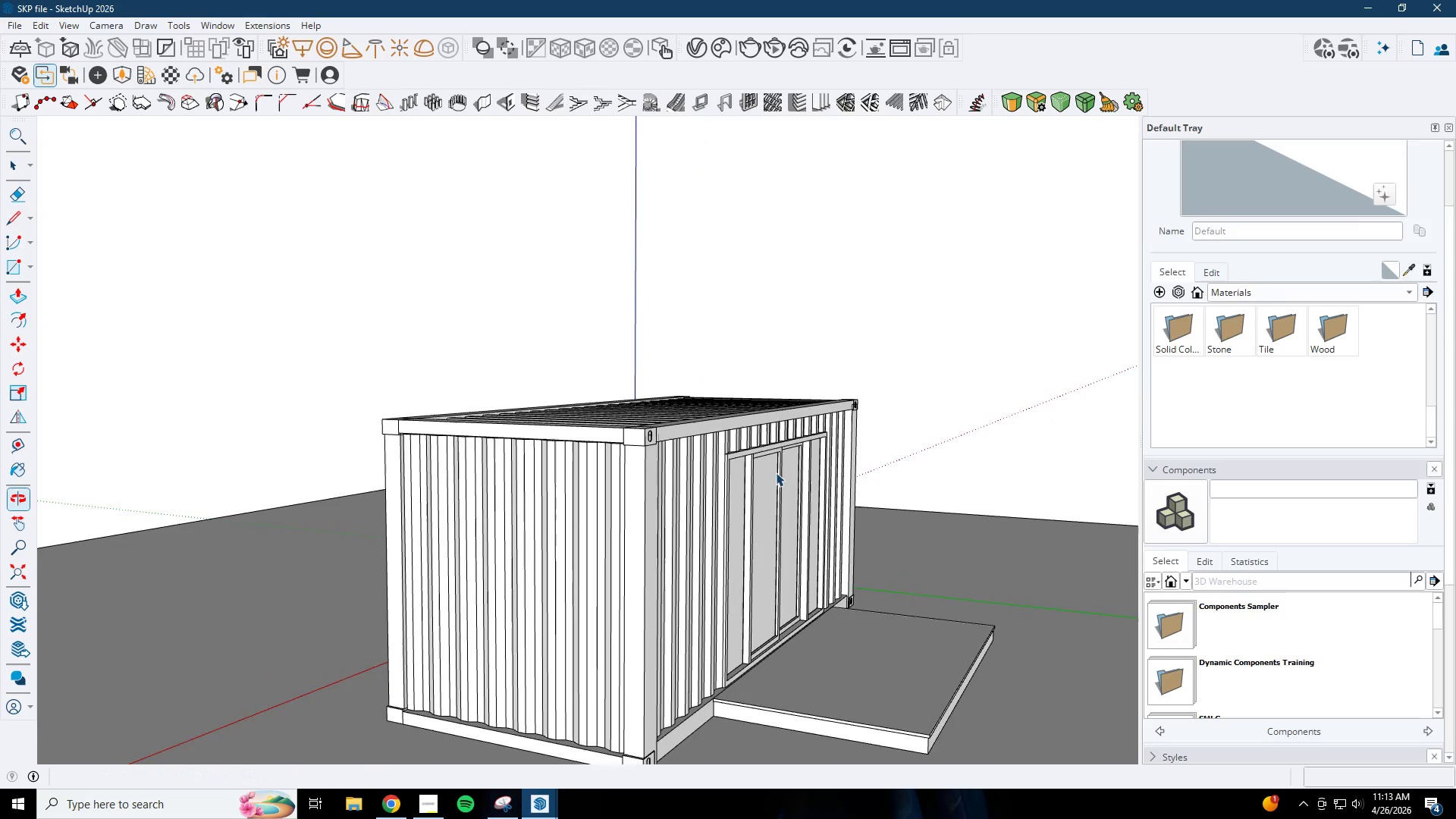 
key(C)
 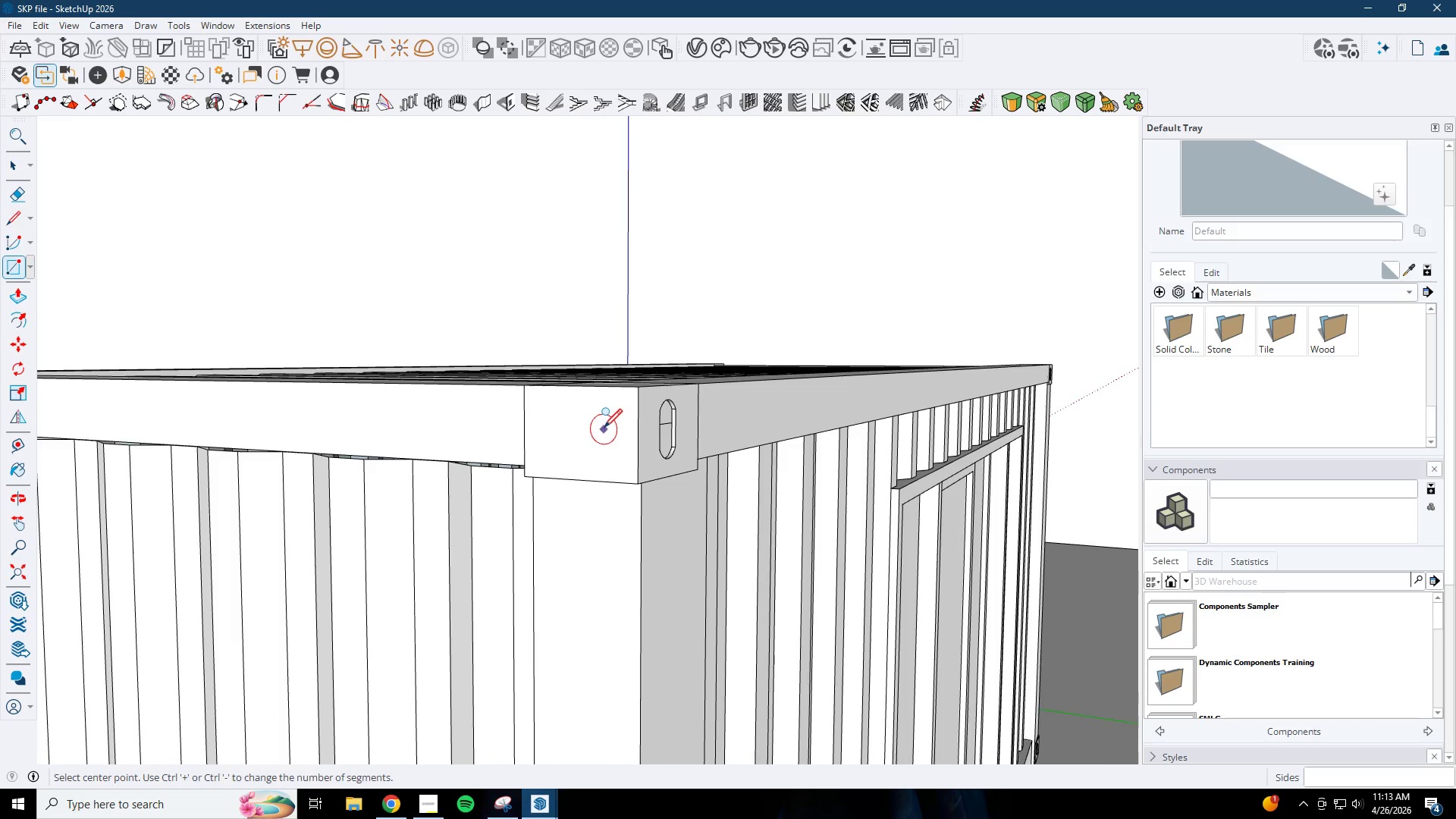 
scroll: coordinate [610, 429], scroll_direction: up, amount: 16.0
 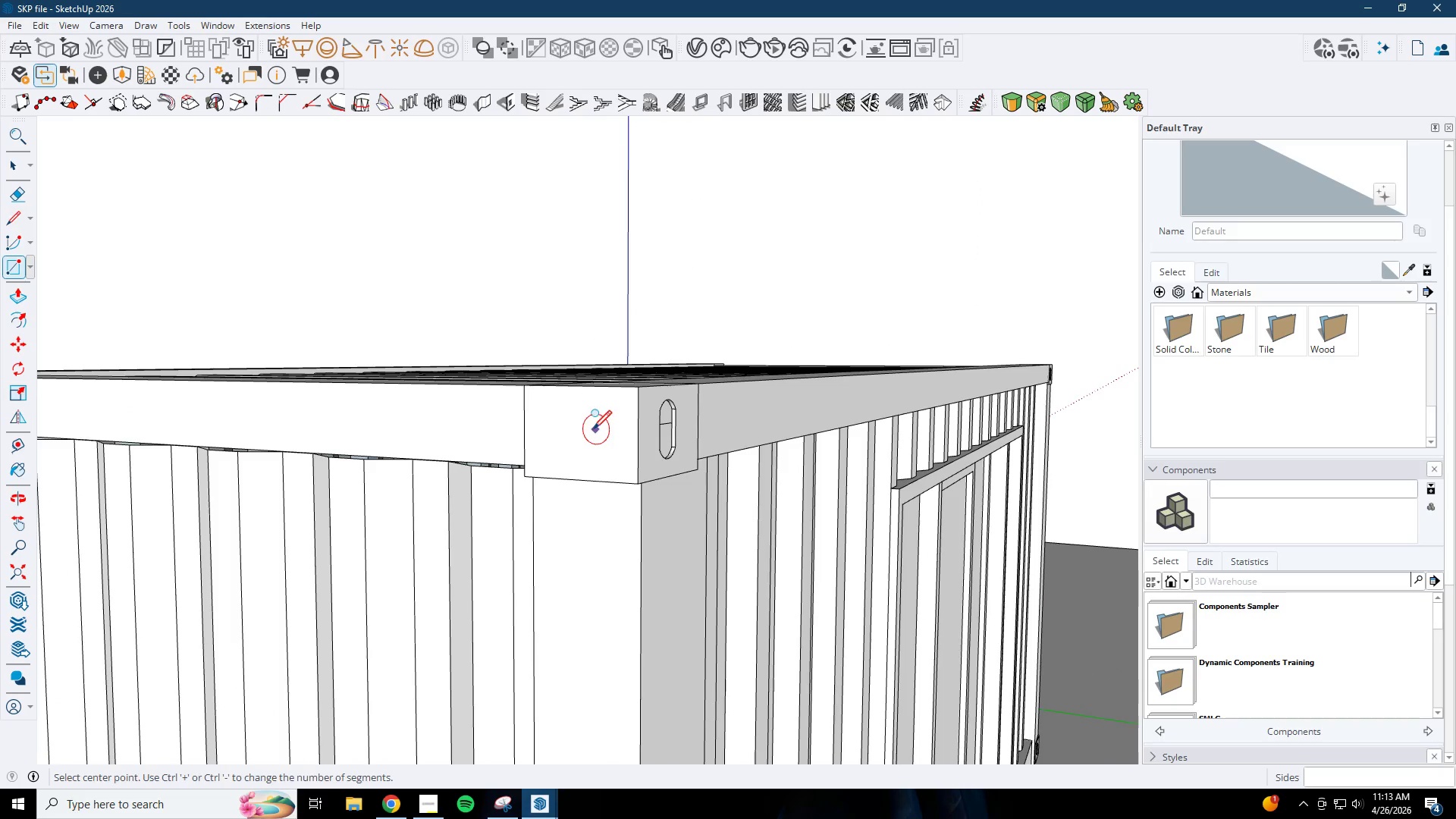 
left_click([593, 431])
 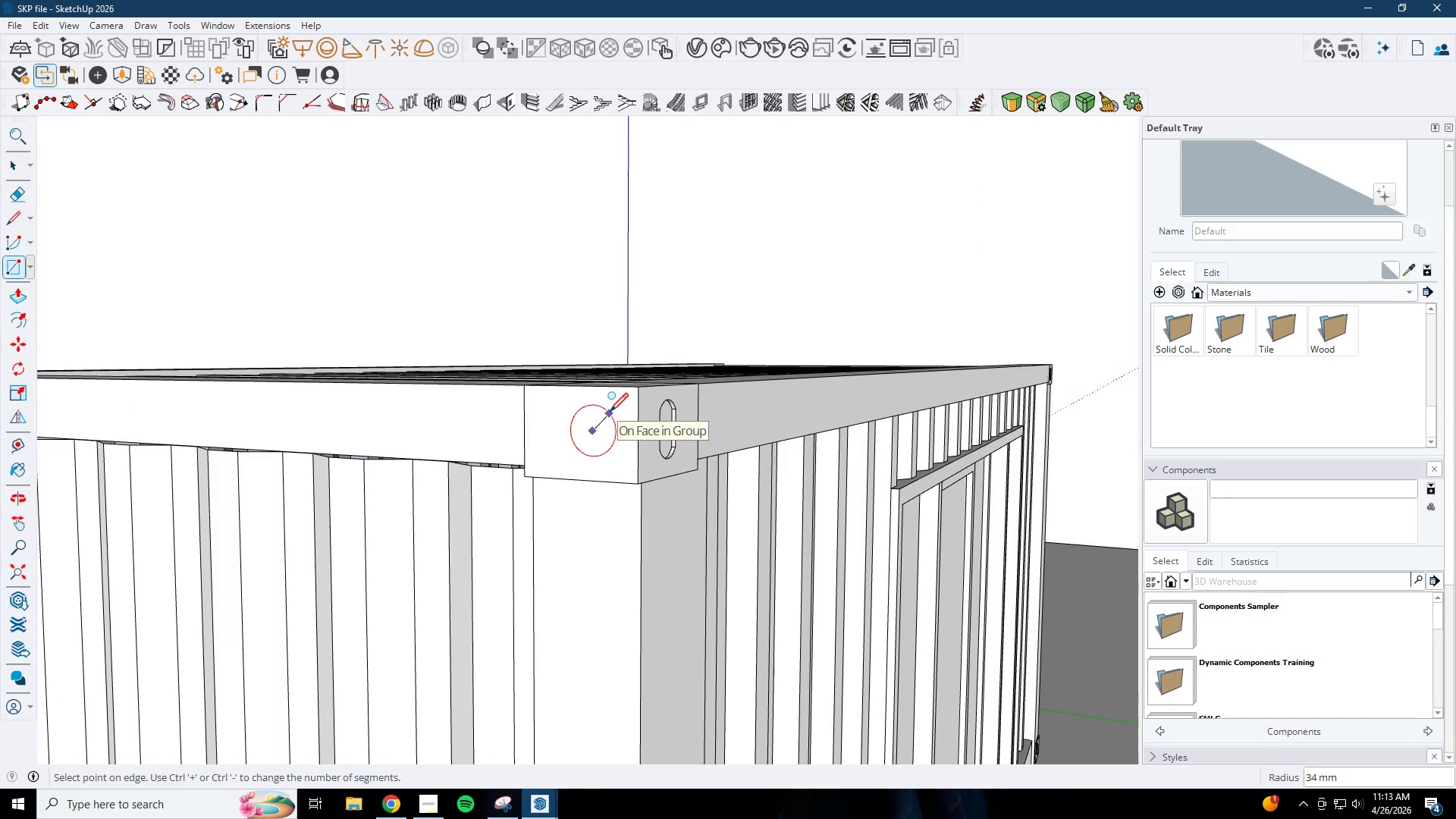 
key(Numpad3)
 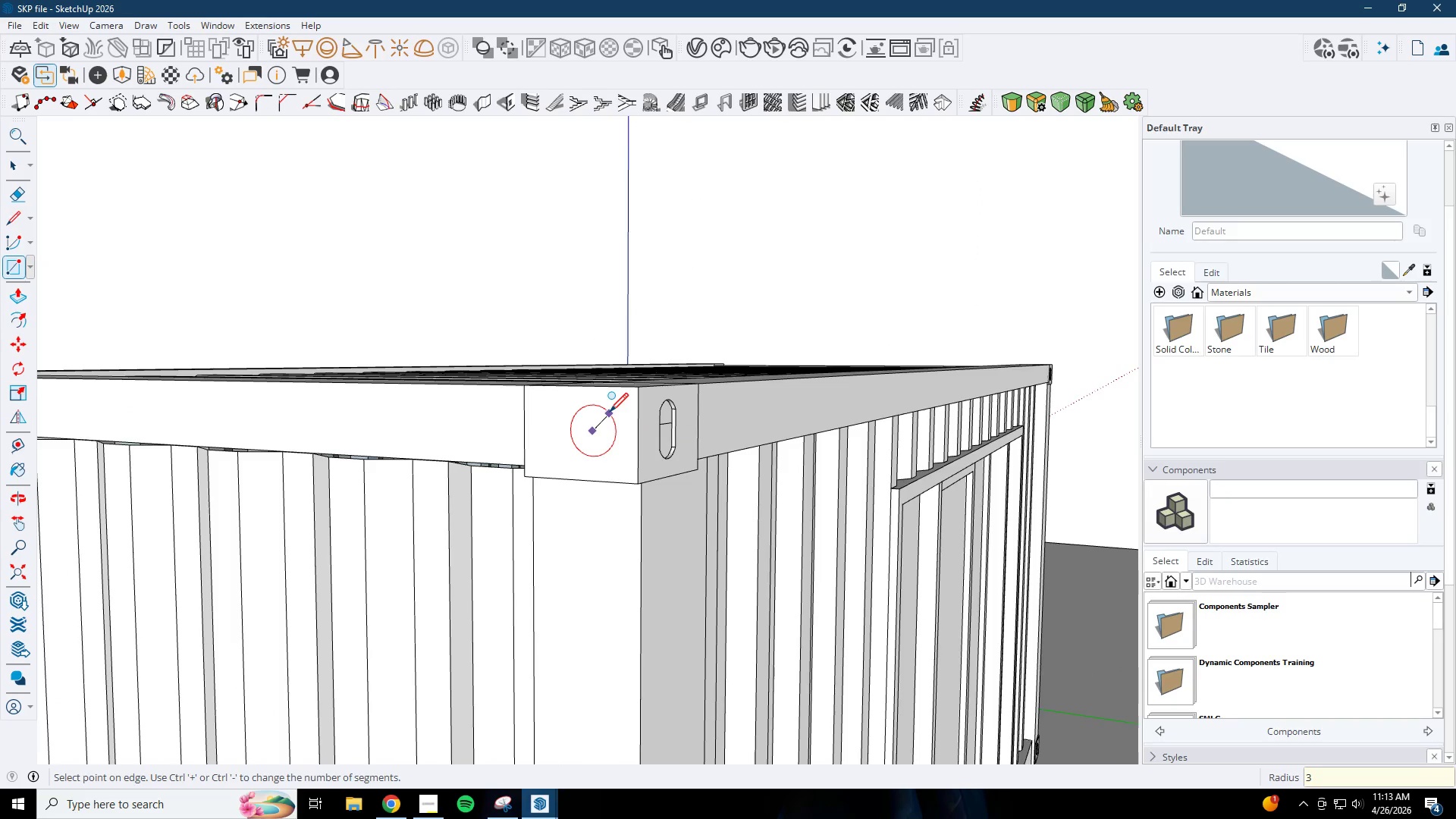 
key(Numpad5)
 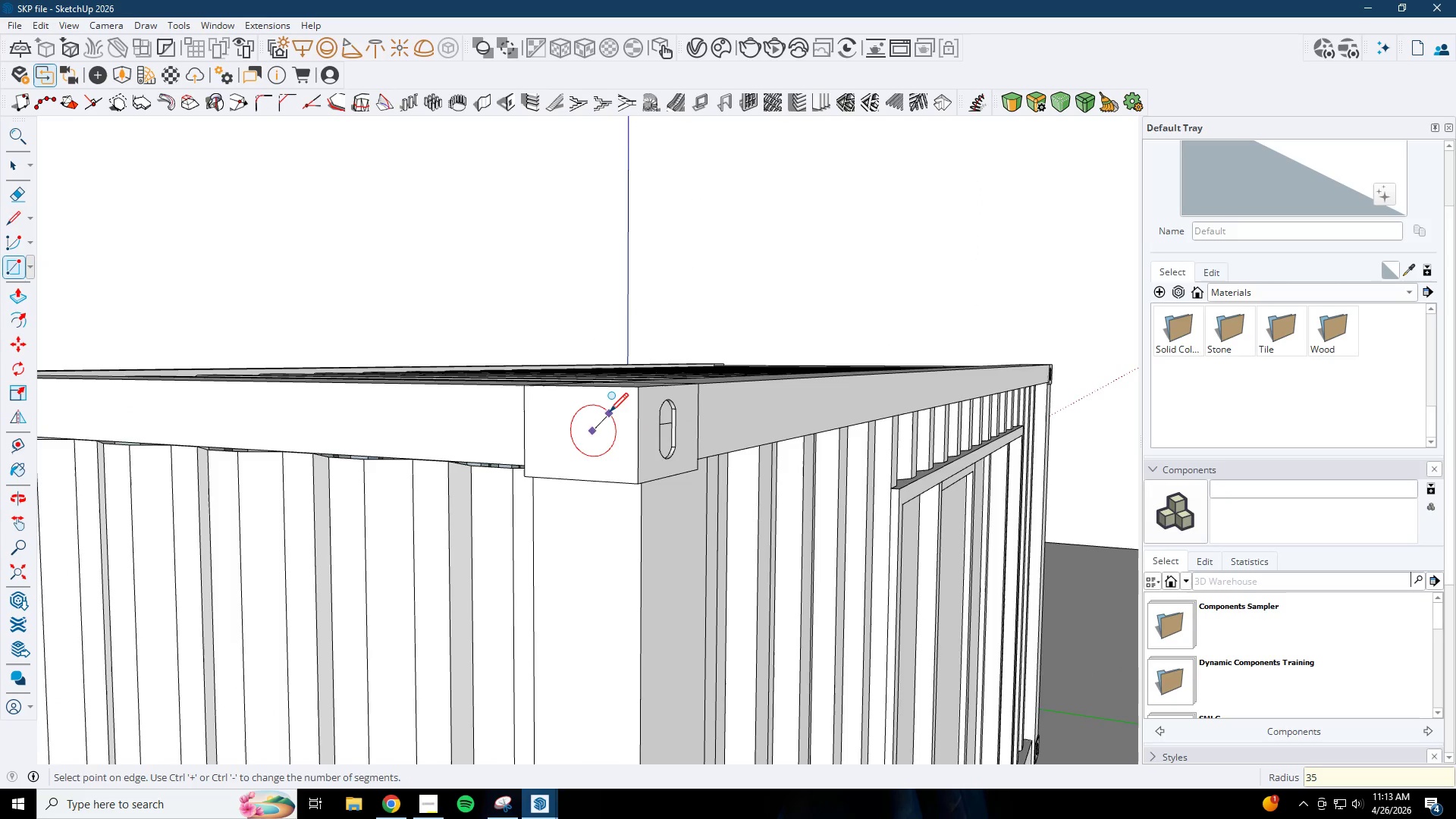 
key(NumpadEnter)
 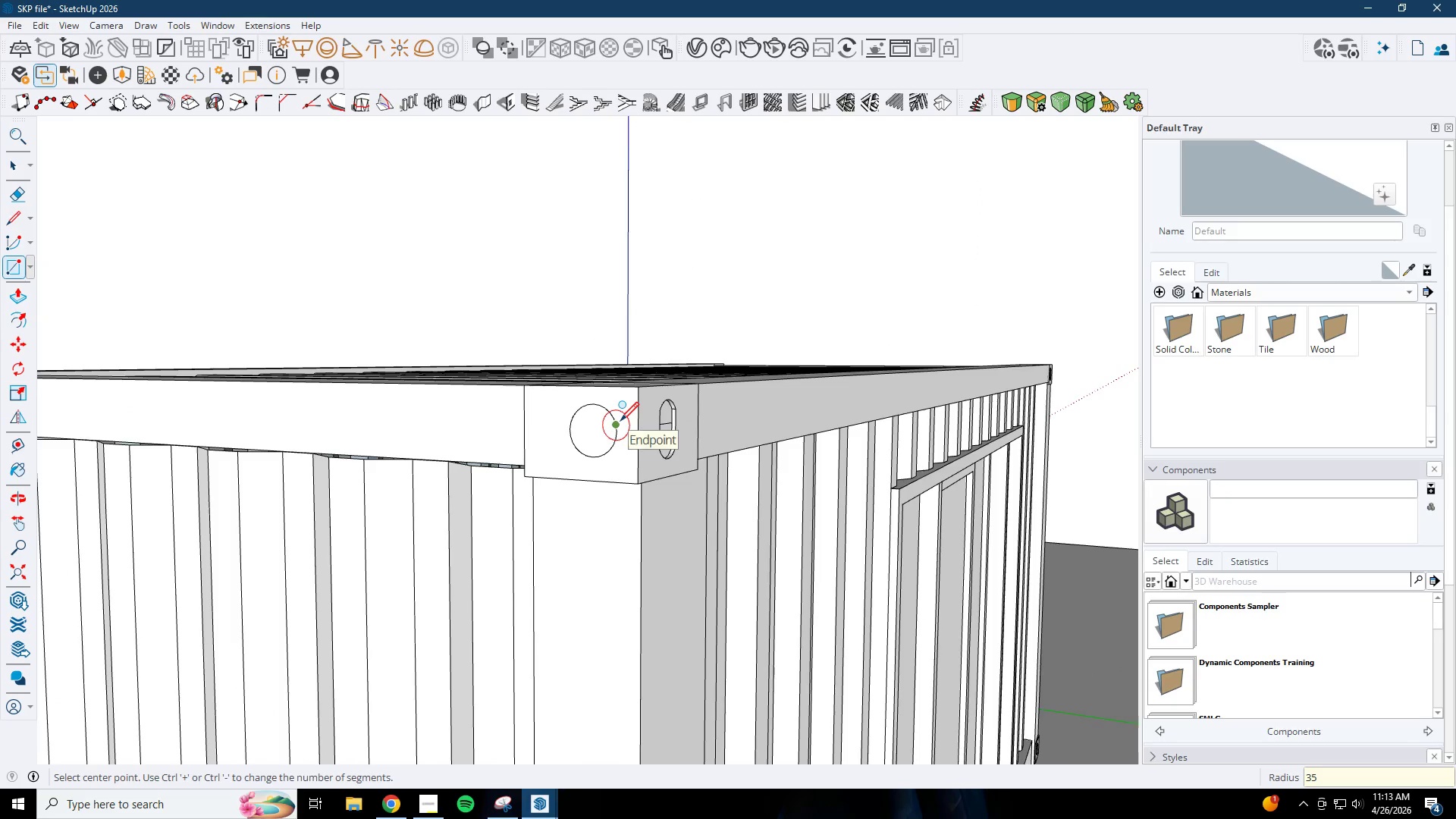 
key(P)
 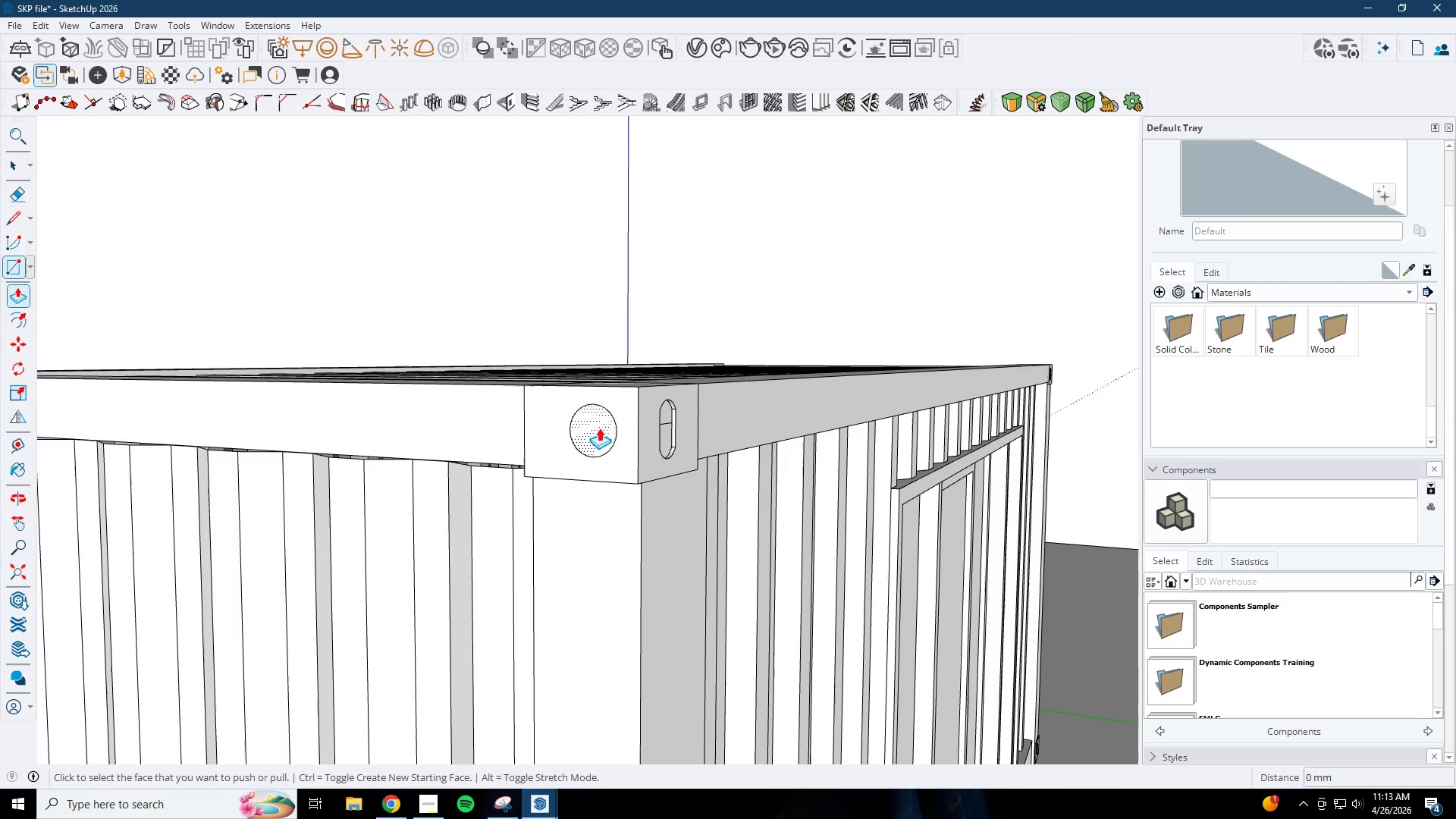 
left_click([599, 428])
 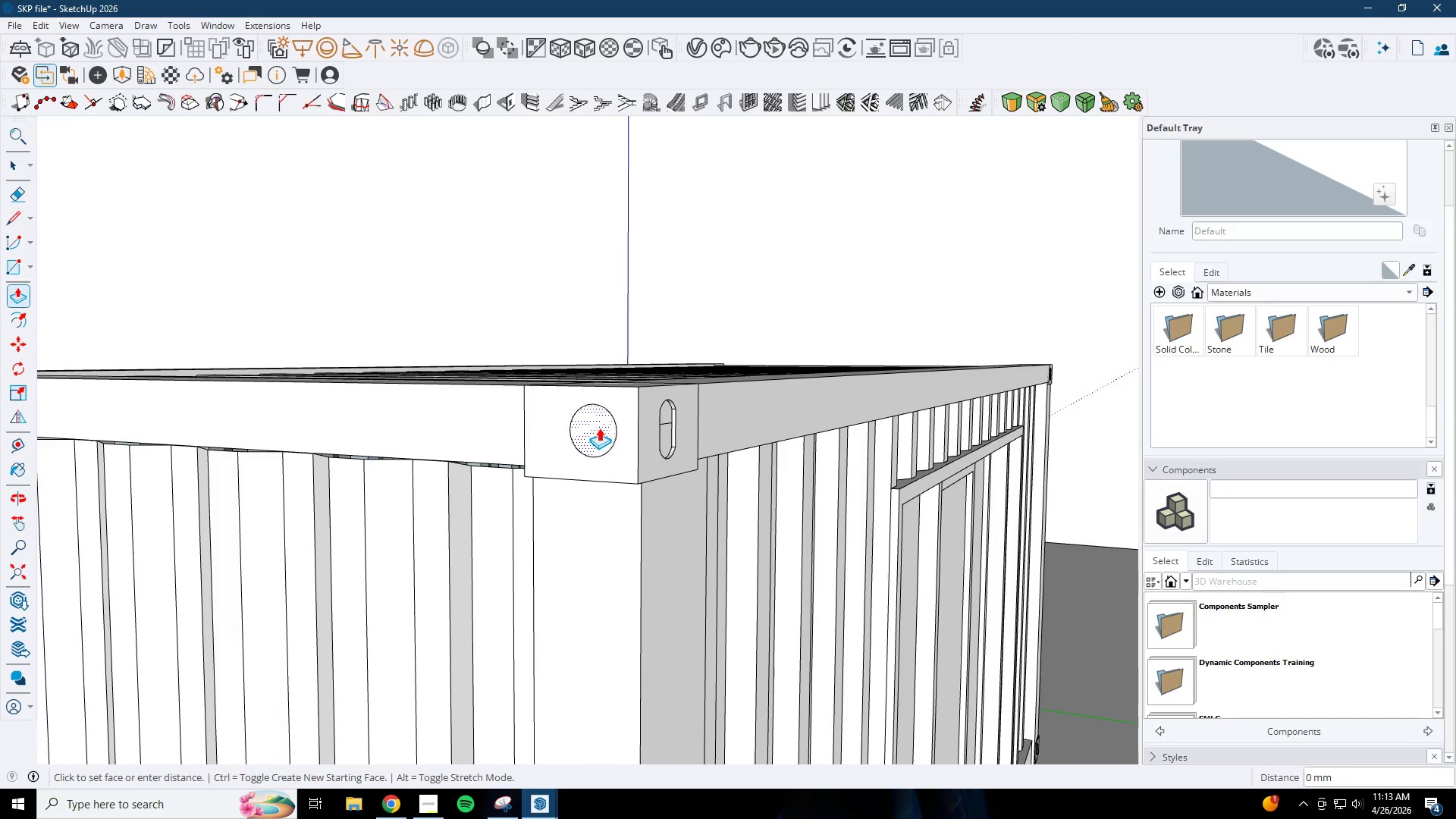 
scroll: coordinate [530, 517], scroll_direction: down, amount: 7.0
 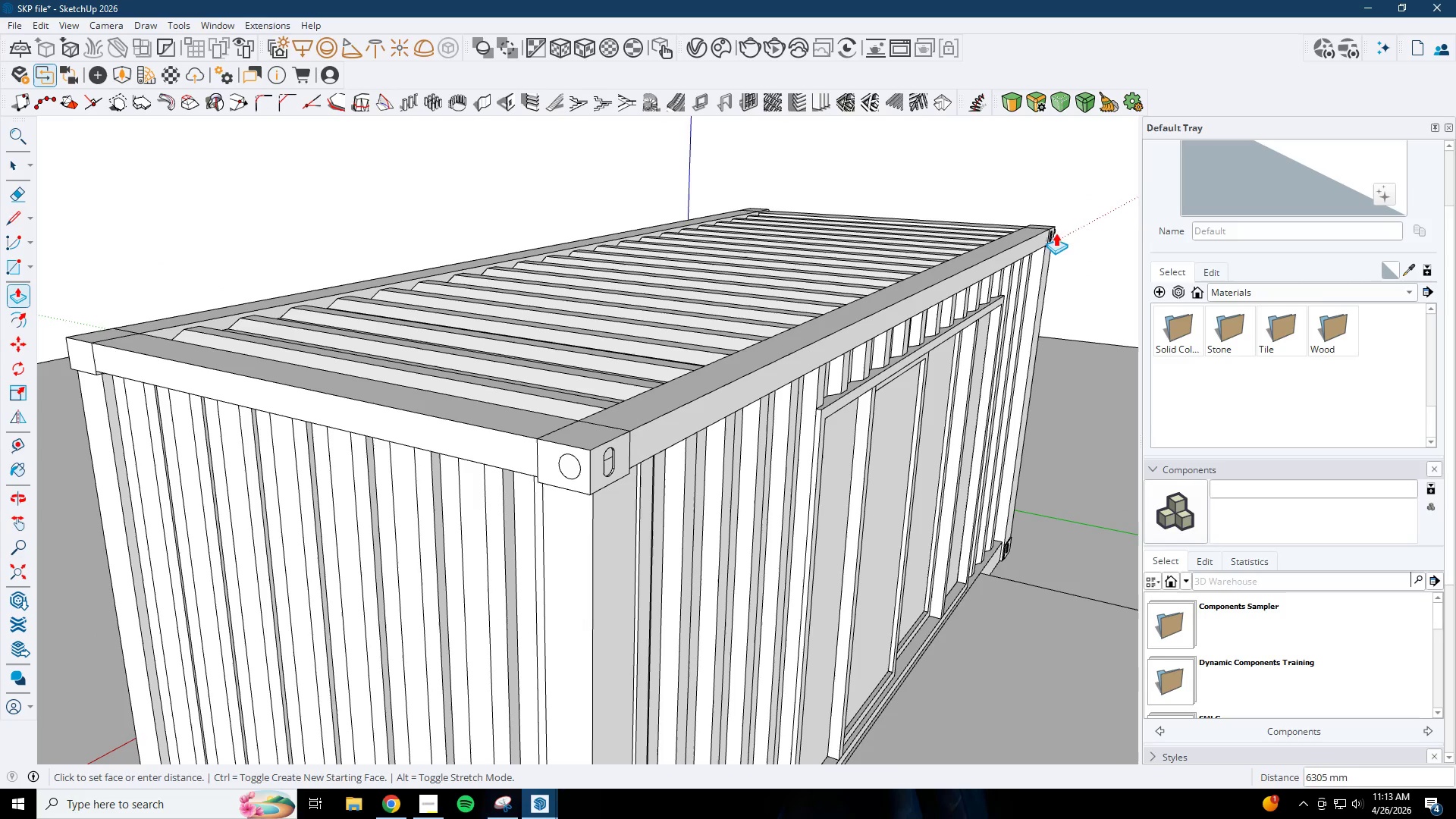 
left_click([1069, 223])
 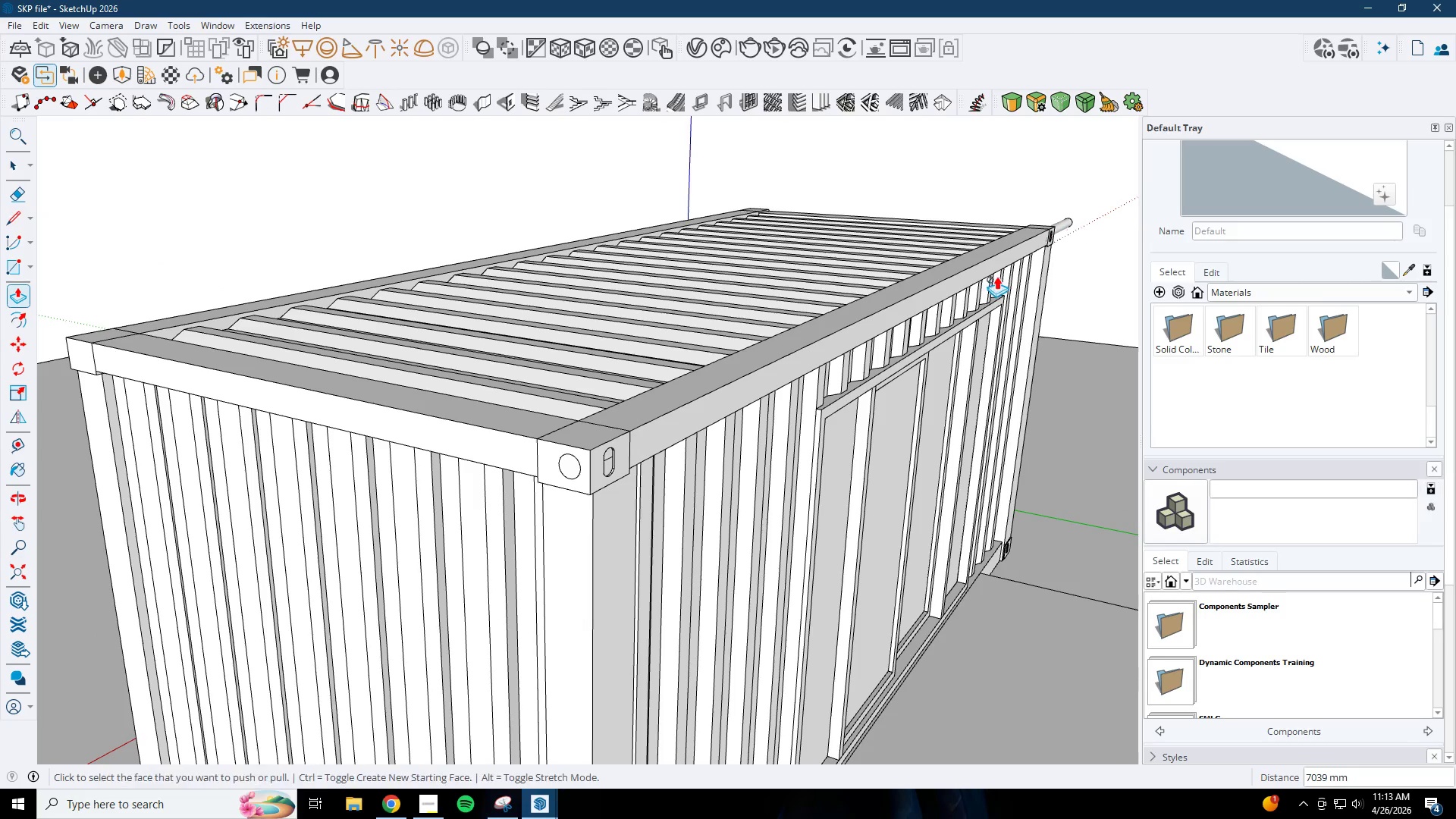 
key(Space)
 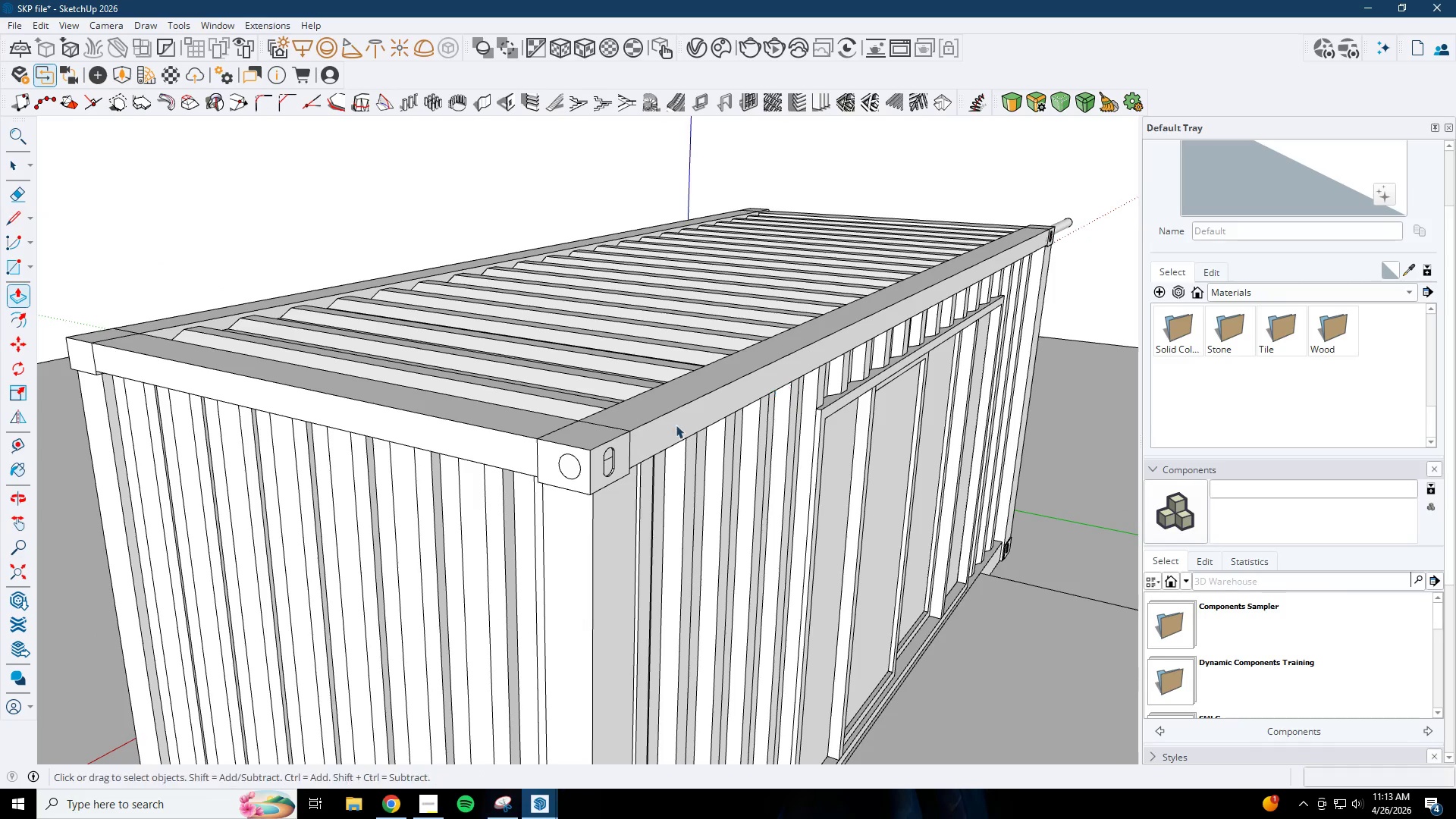 
key(Escape)
 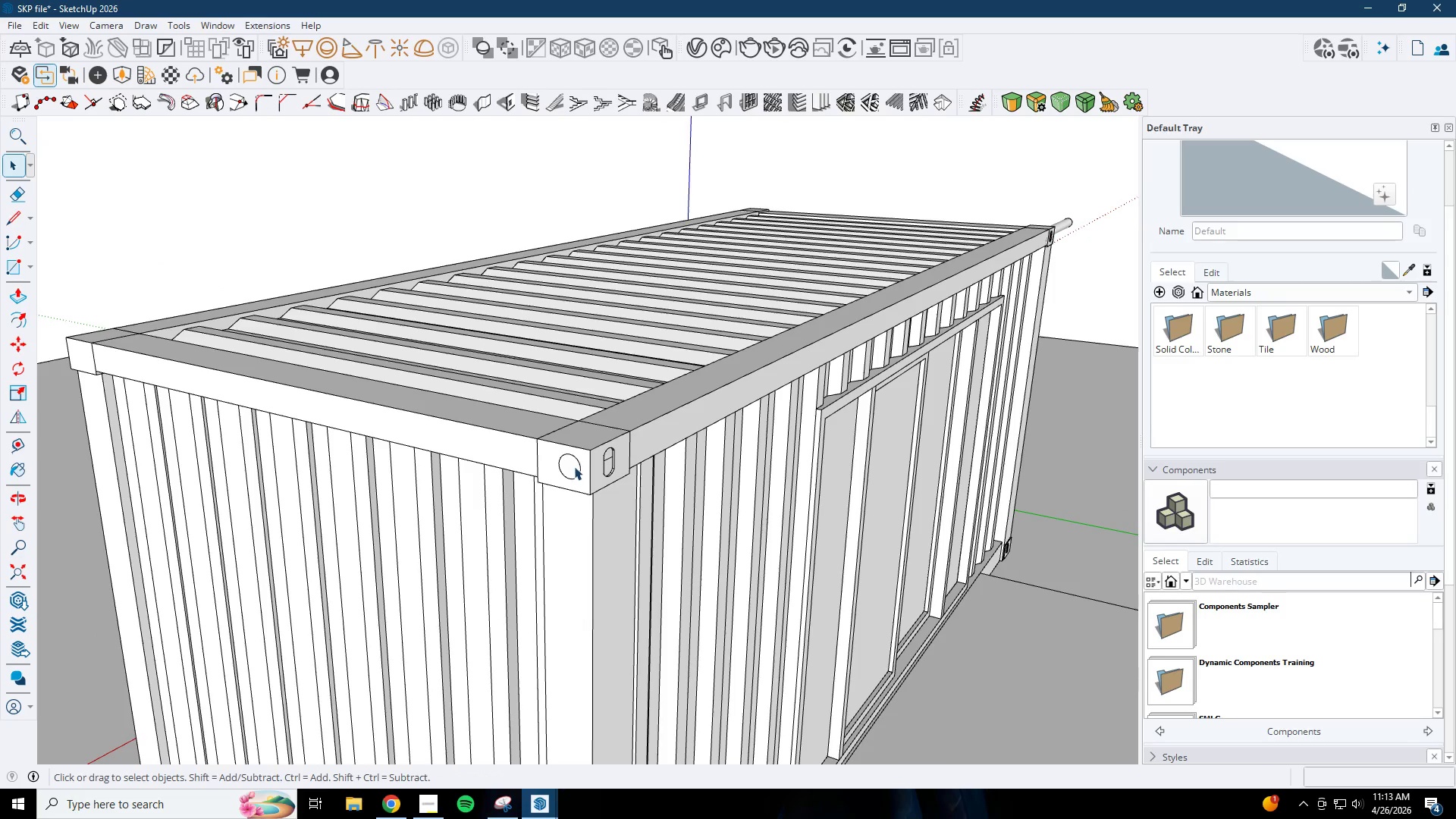 
double_click([573, 466])
 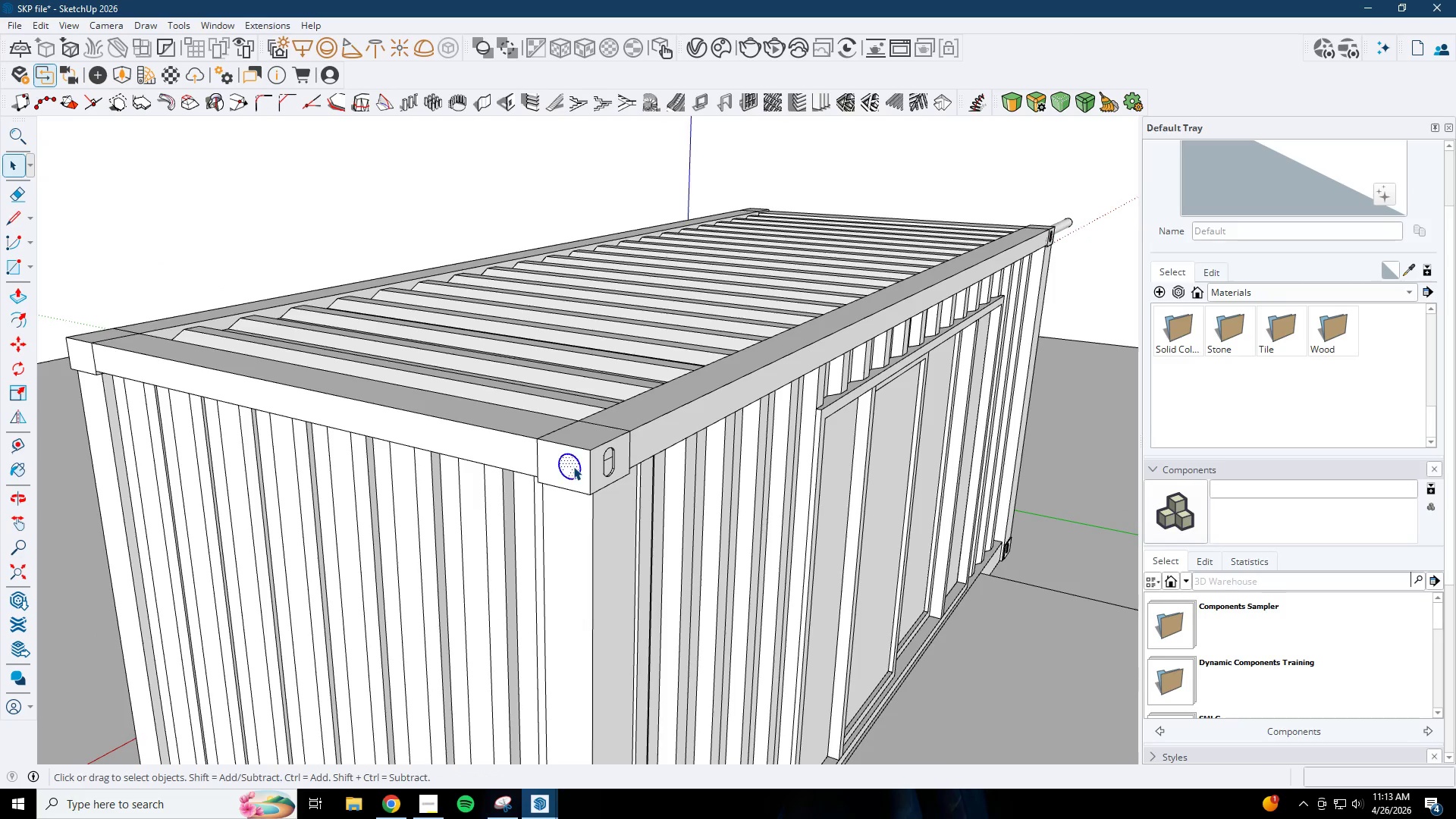 
triple_click([573, 466])
 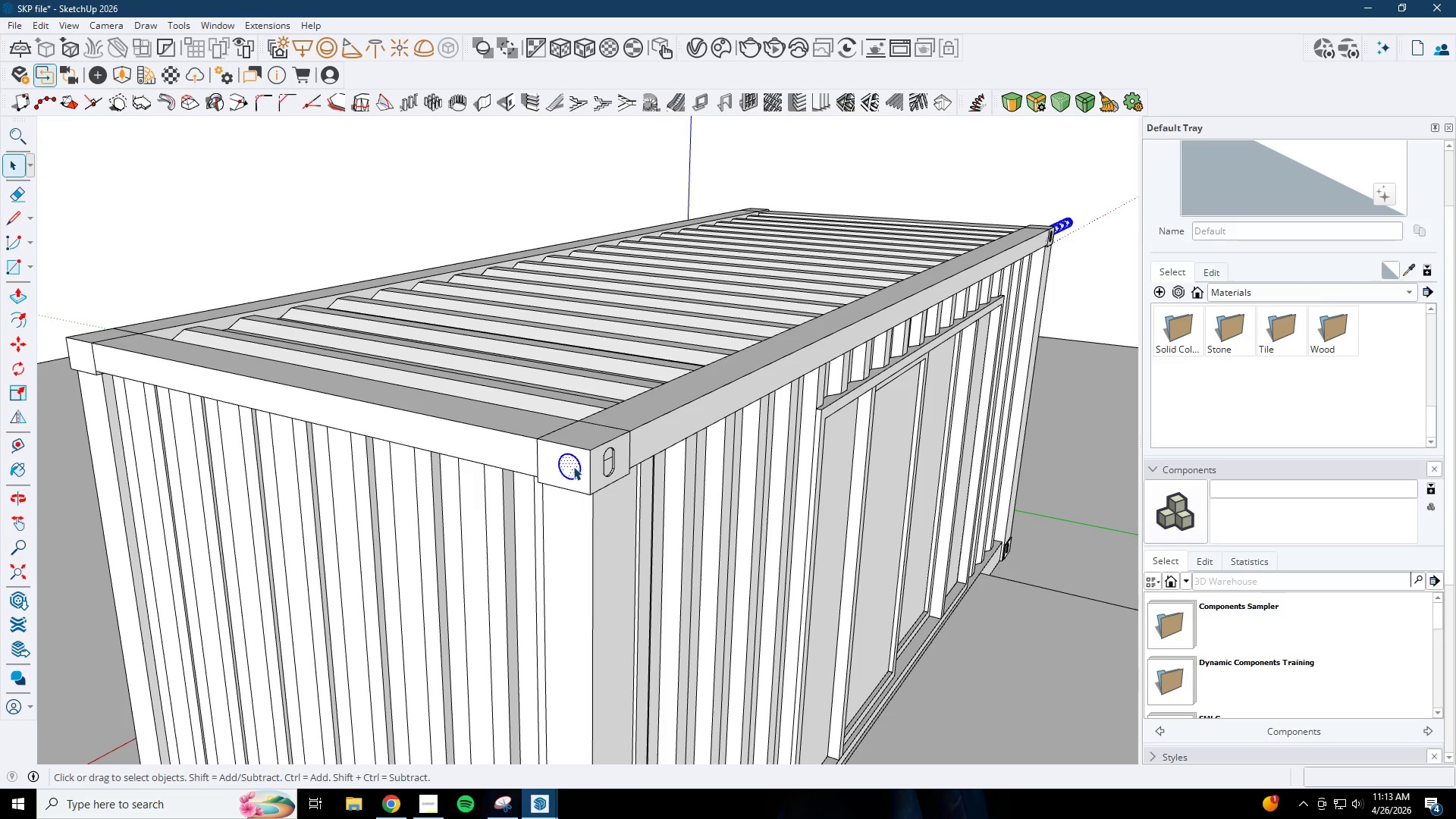 
right_click([573, 466])
 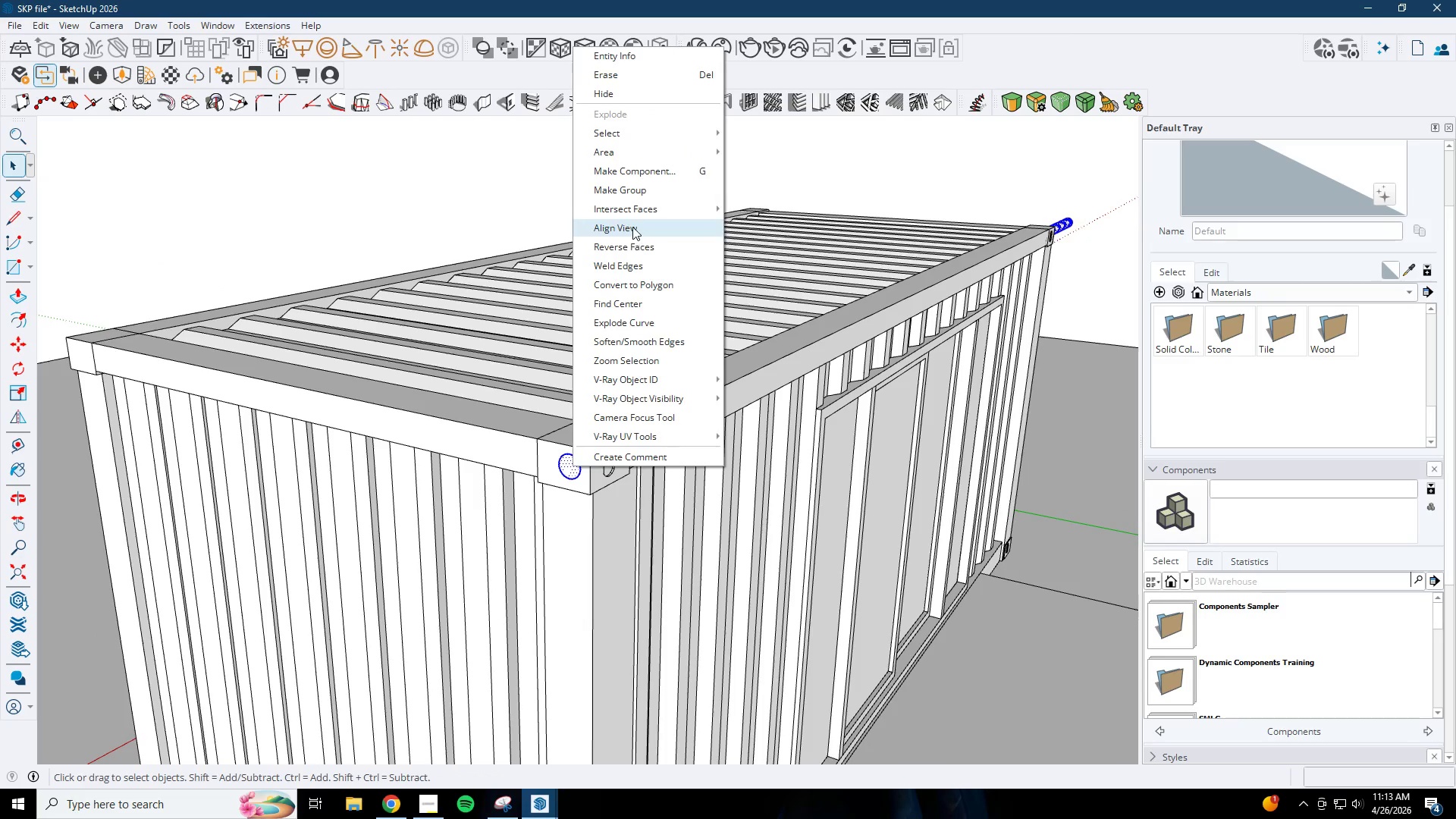 
left_click([621, 188])
 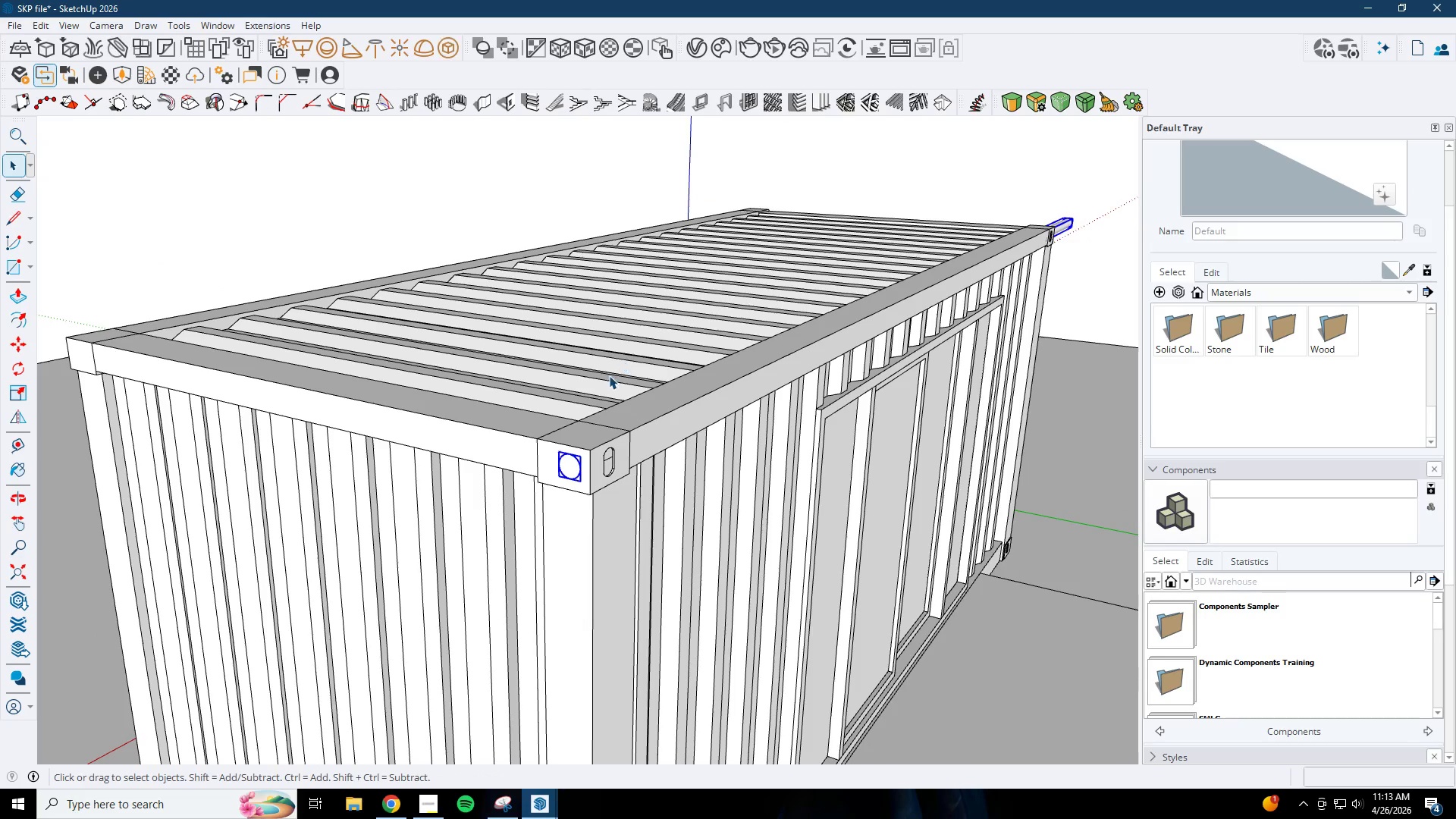 
key(M)
 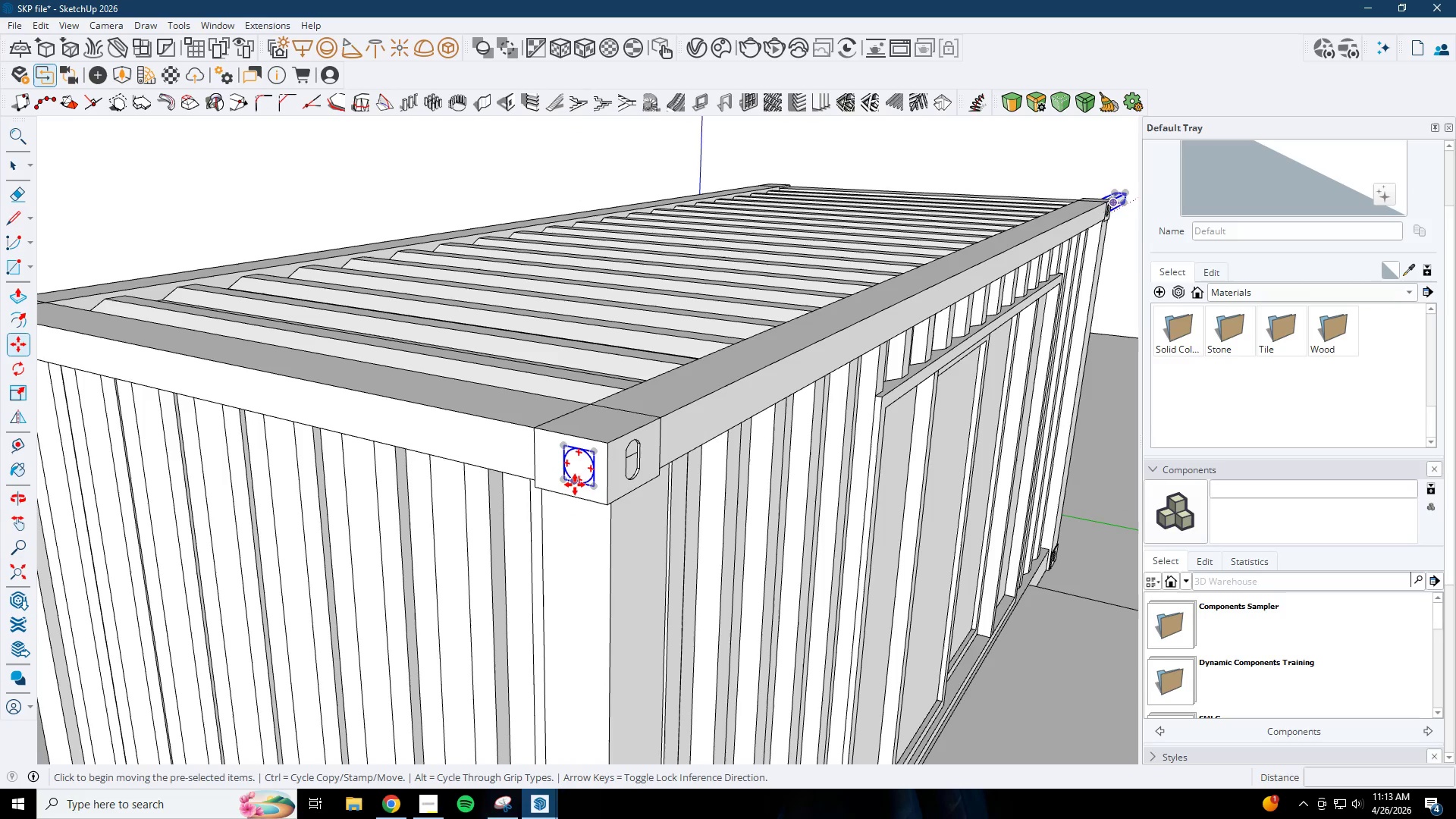 
scroll: coordinate [545, 474], scroll_direction: up, amount: 3.0
 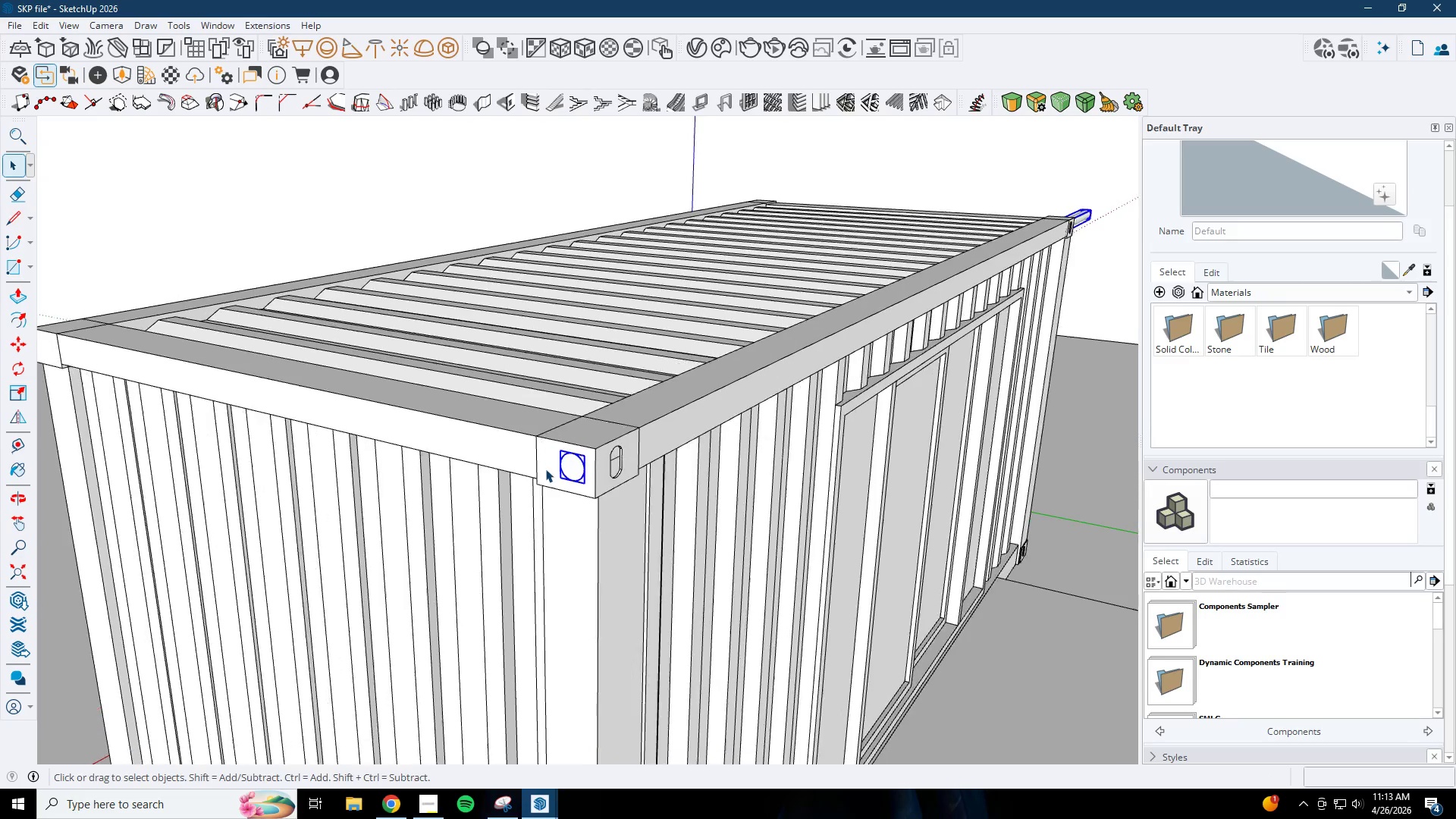 
left_click([573, 484])
 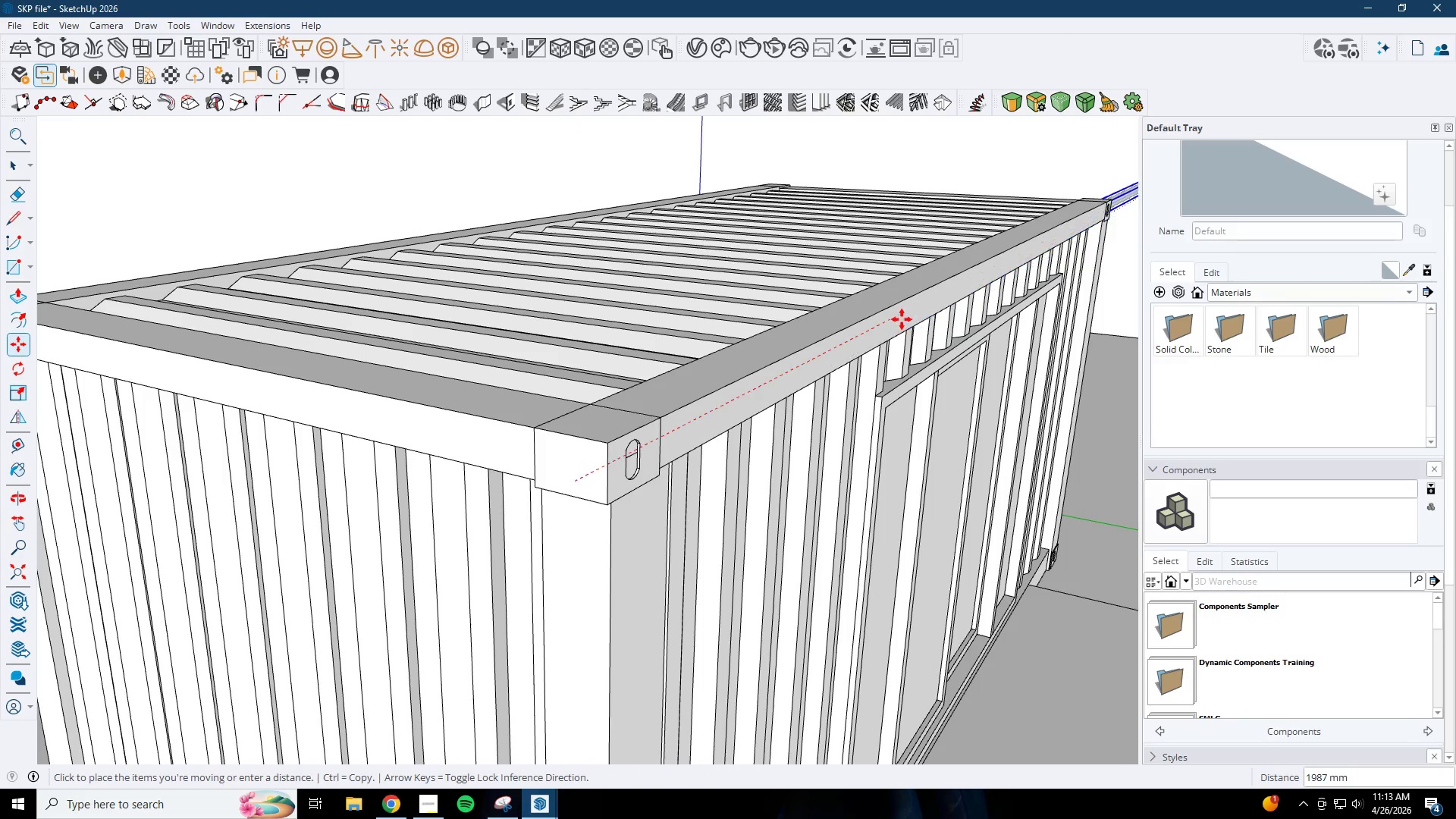 
left_click([903, 332])
 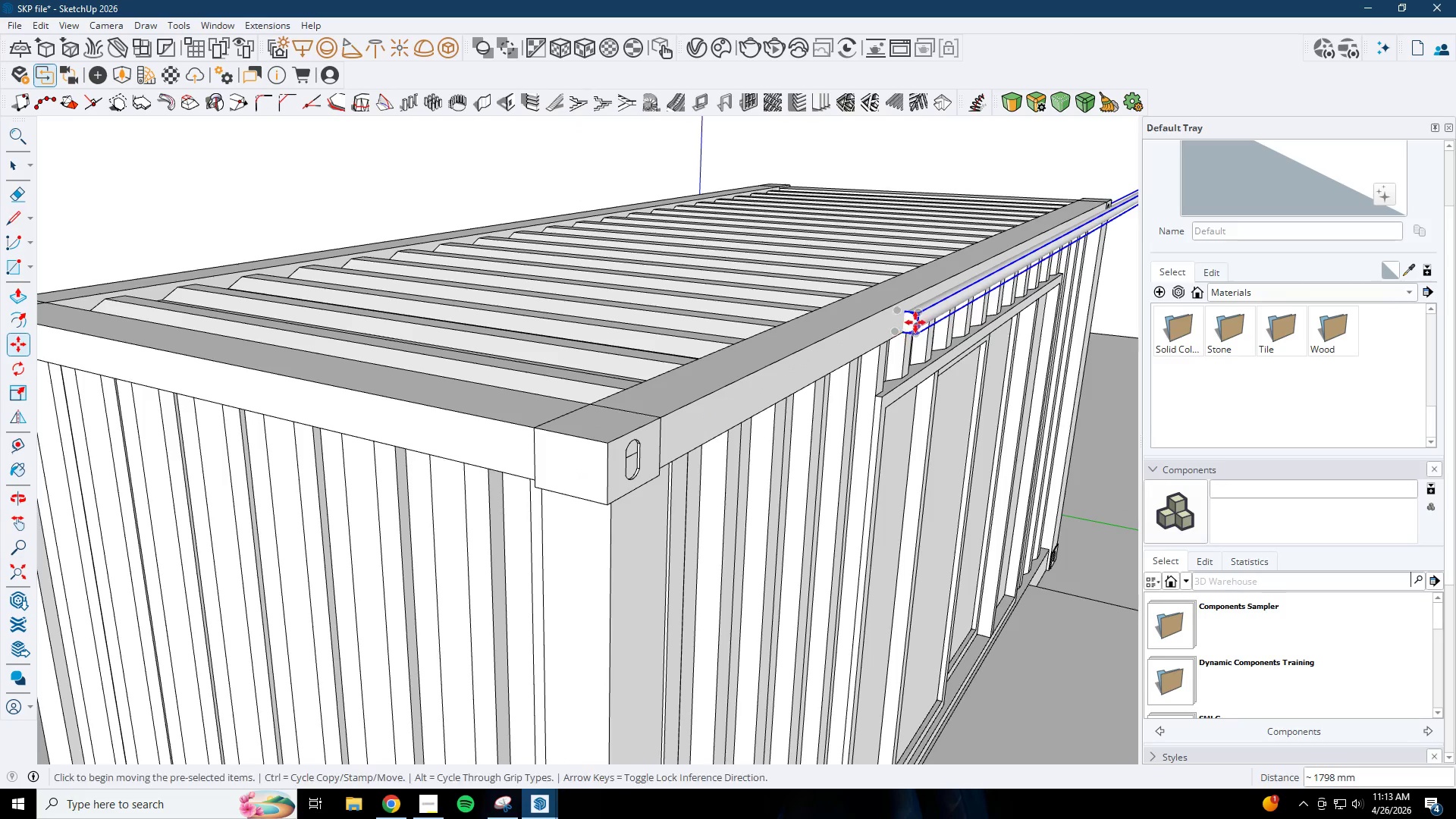 
scroll: coordinate [893, 314], scroll_direction: up, amount: 8.0
 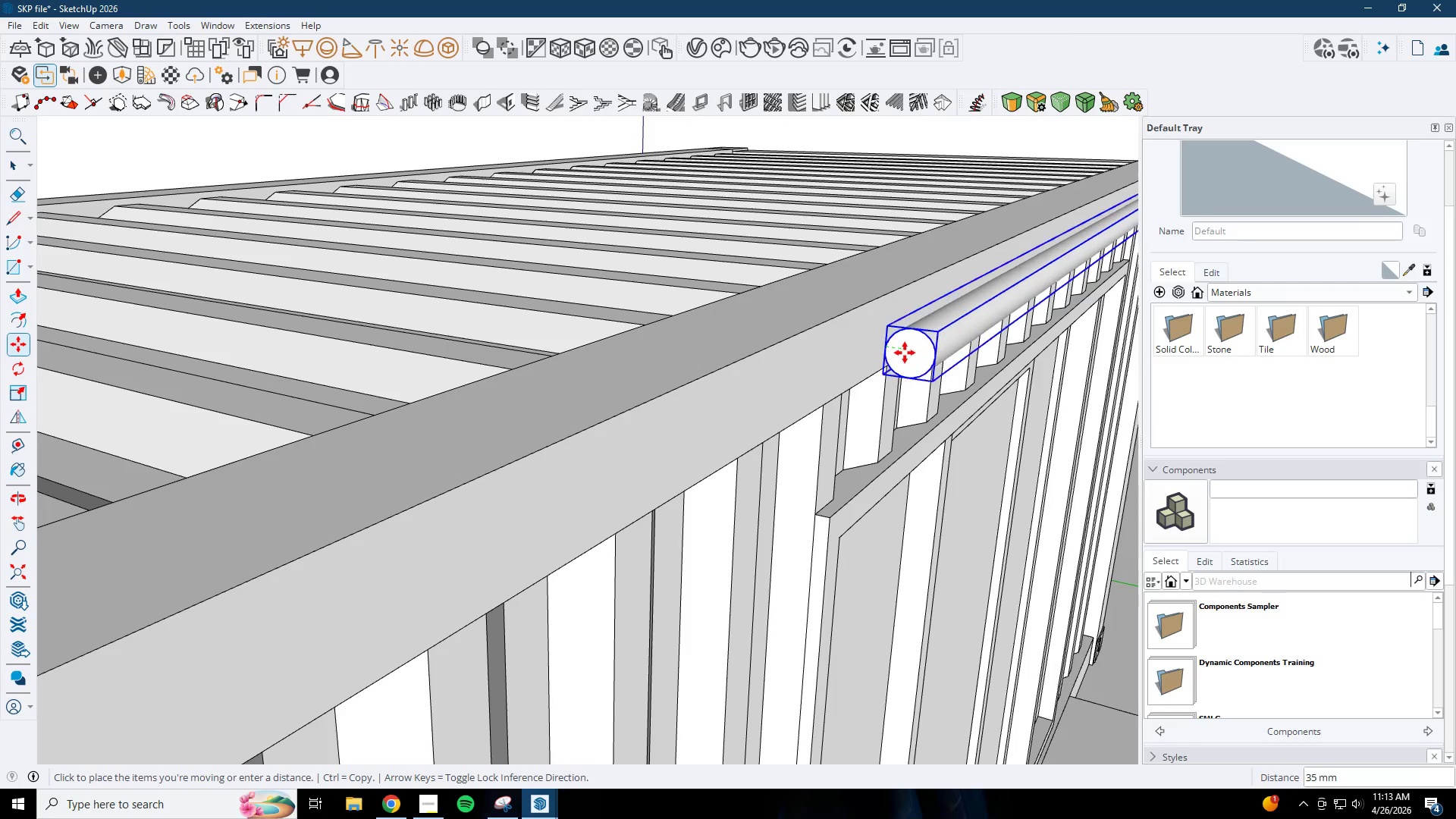 
left_click([908, 353])
 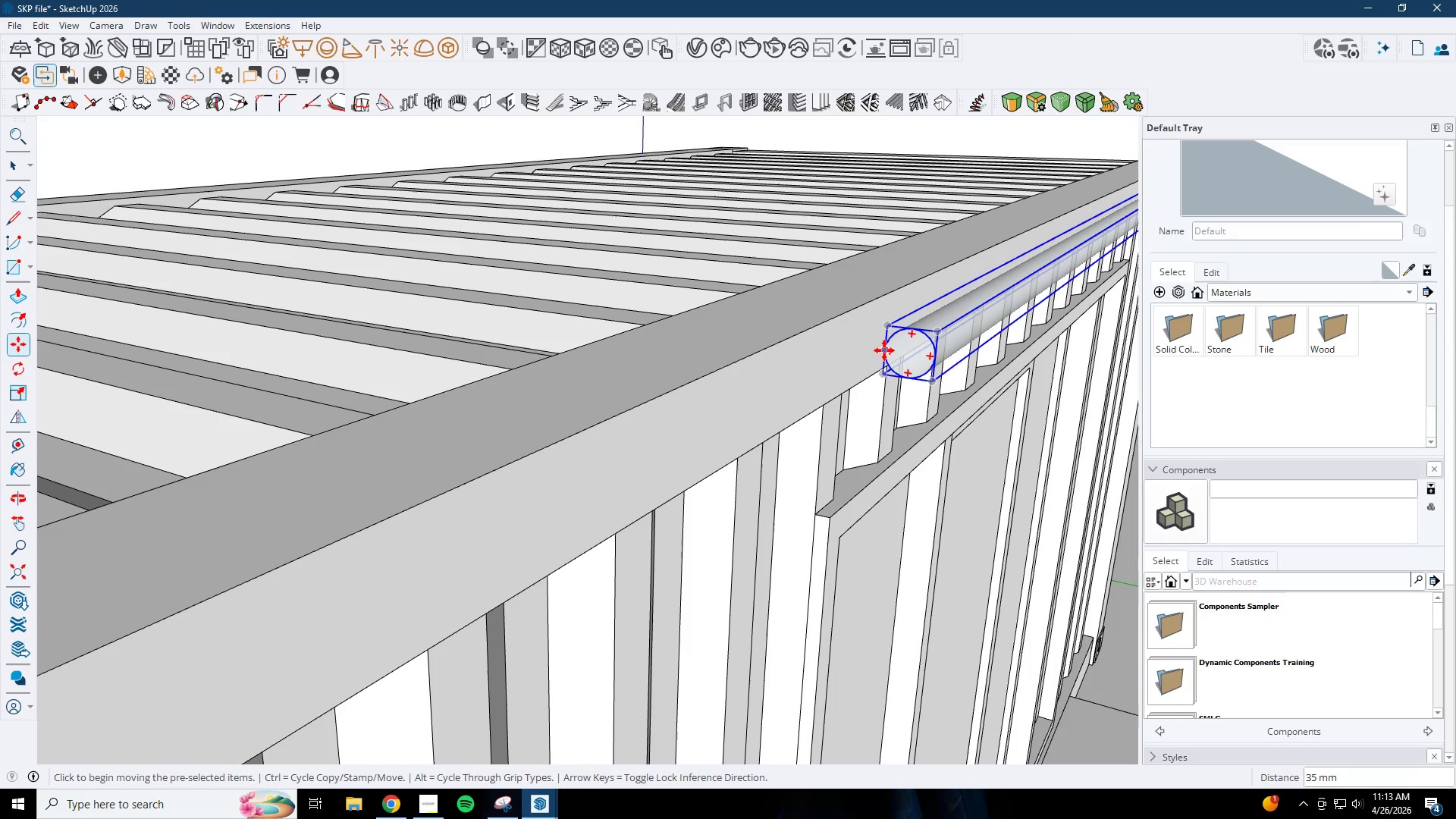 
left_click([884, 350])
 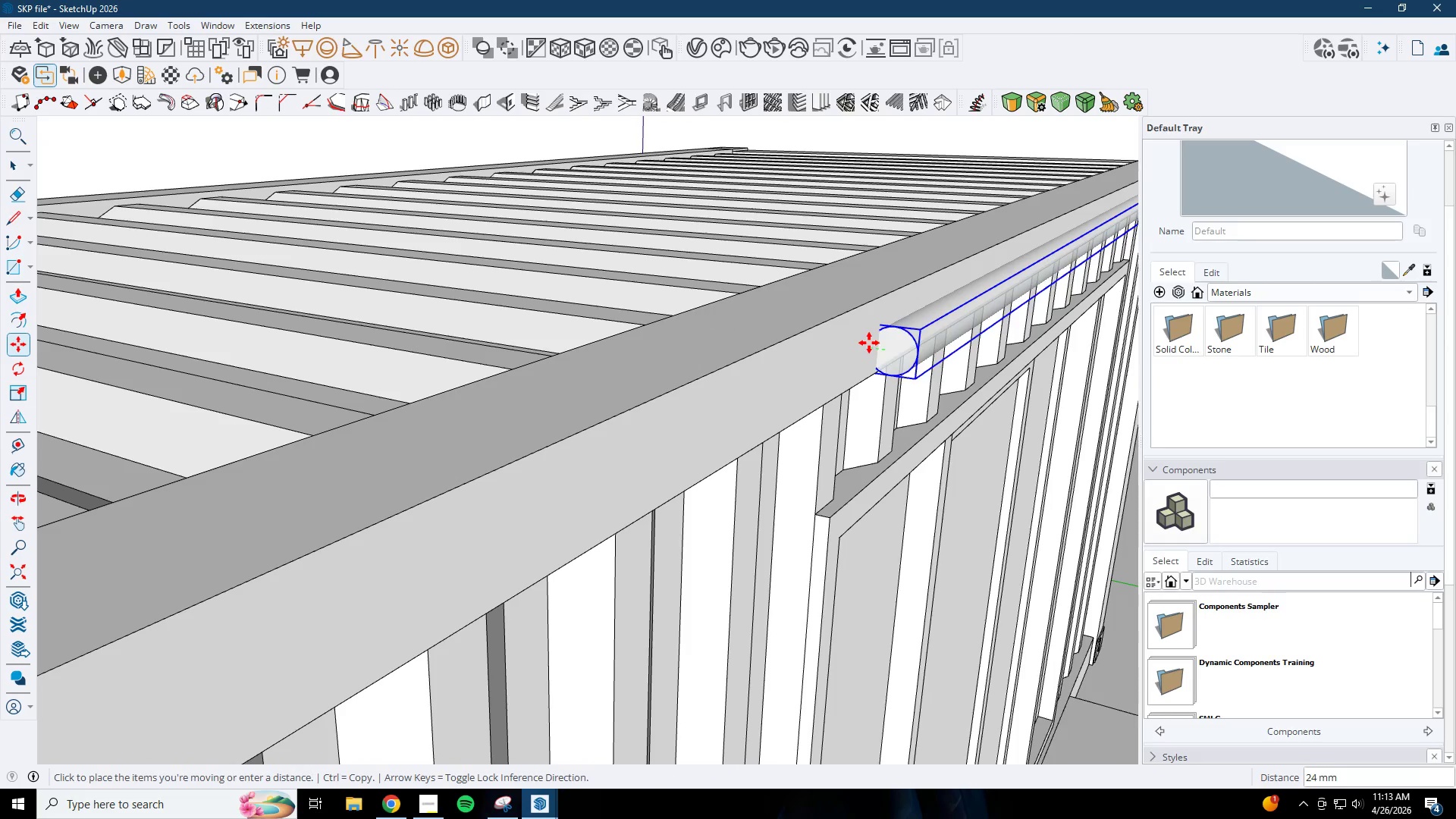 
hold_key(key=ShiftLeft, duration=0.56)
left_click([877, 343])
 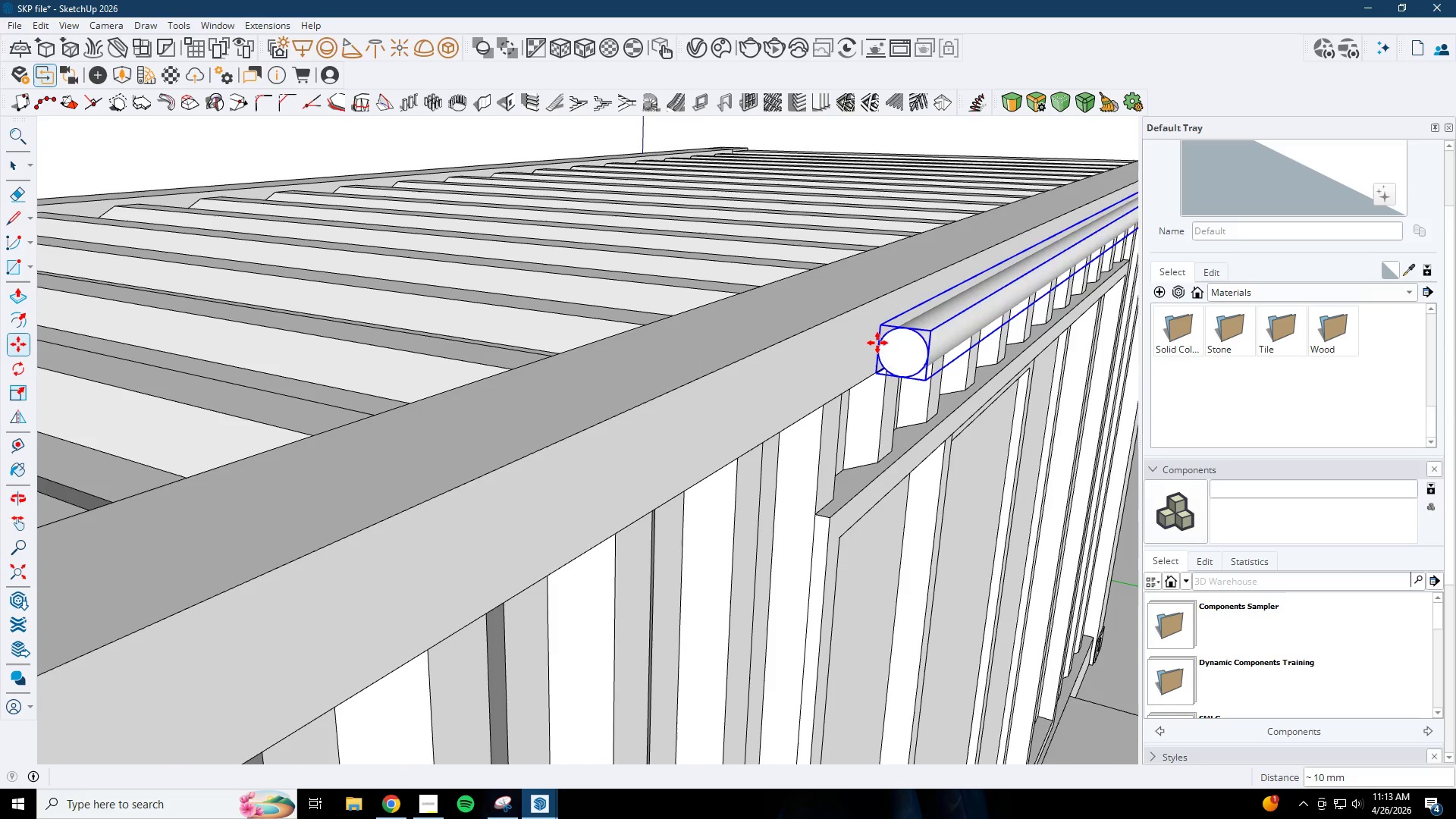 
left_click([860, 347])
 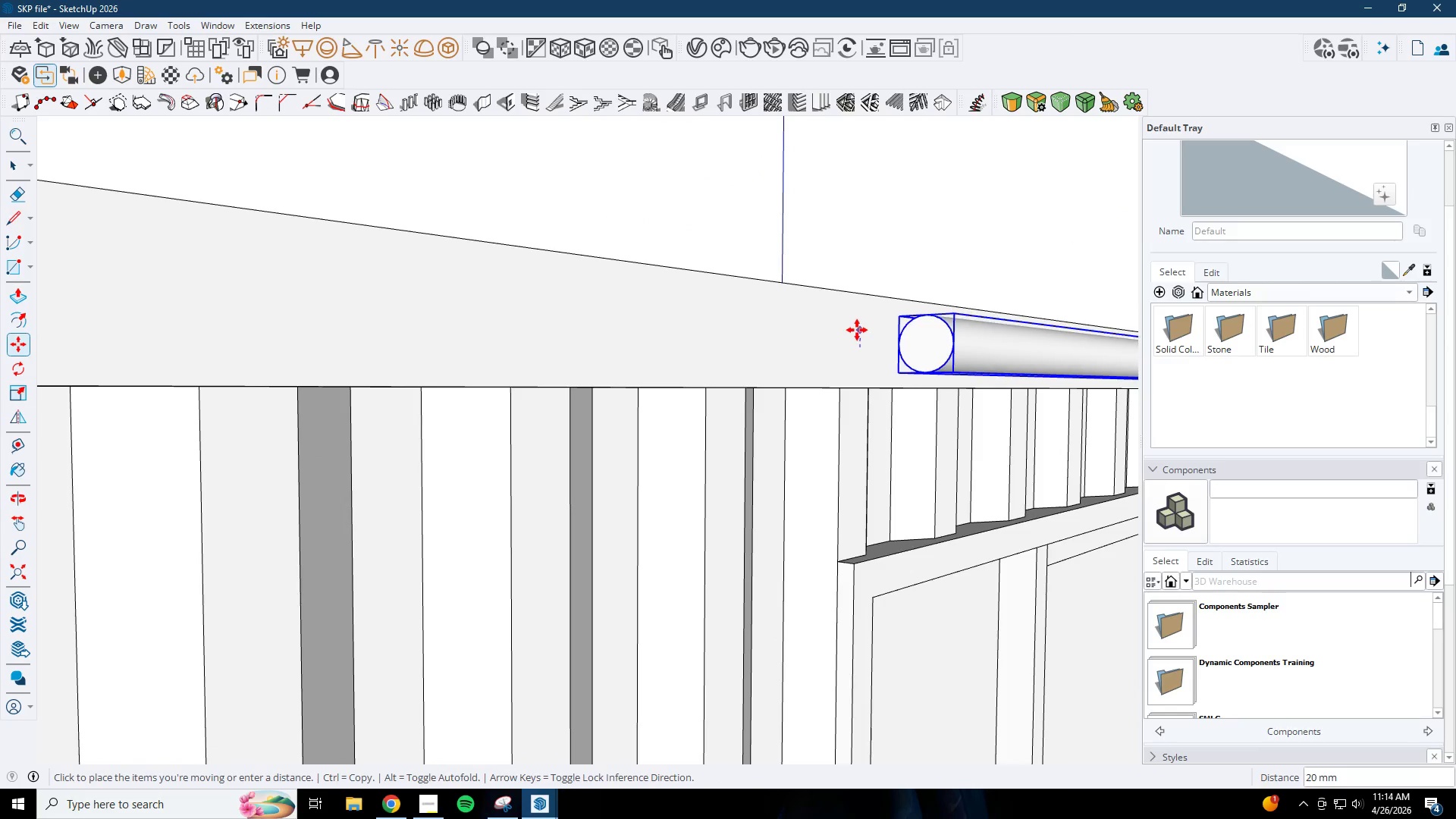 
scroll: coordinate [855, 337], scroll_direction: up, amount: 1.0
 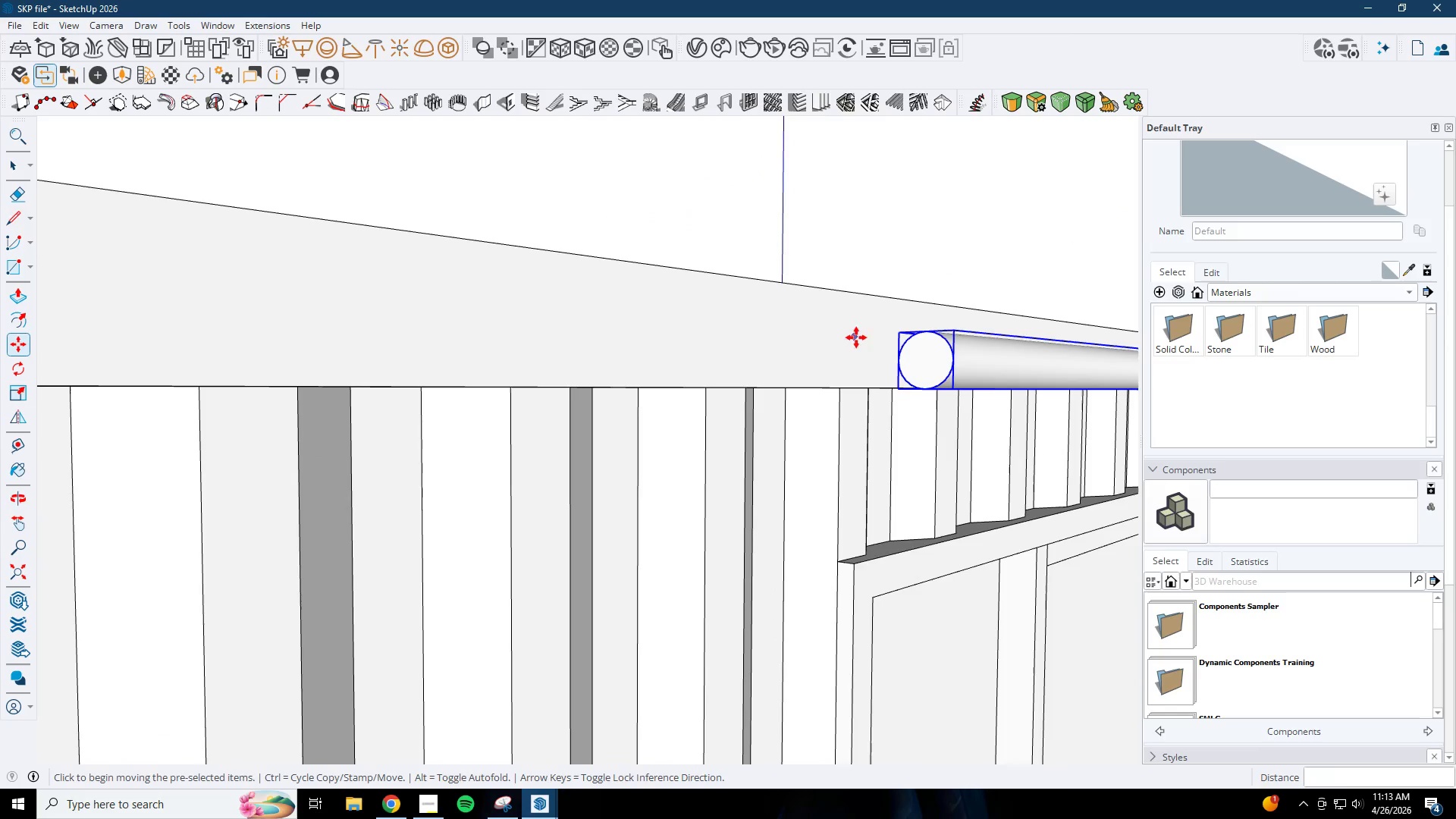 
left_click([857, 329])
 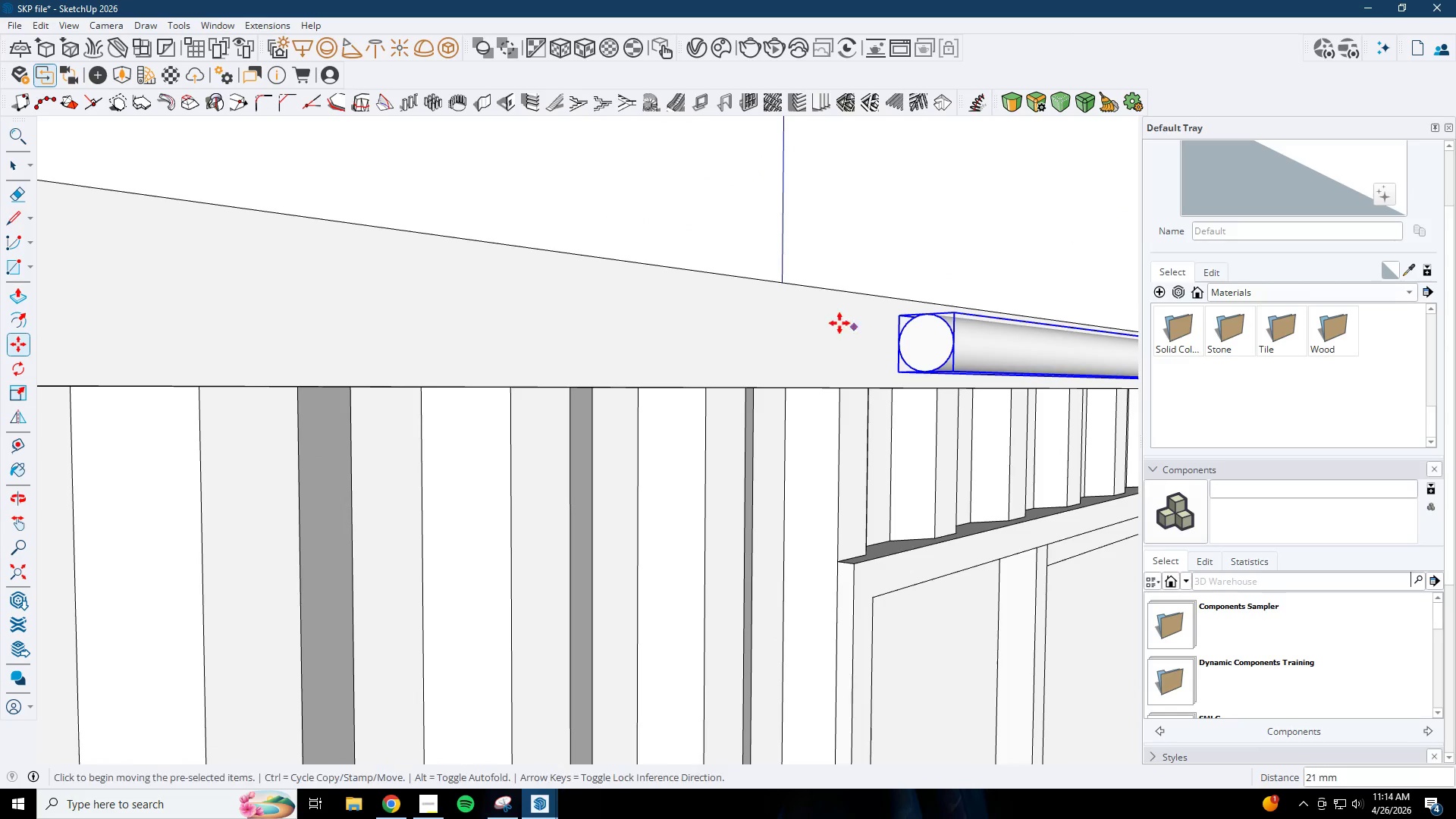 
scroll: coordinate [497, 460], scroll_direction: down, amount: 23.0
 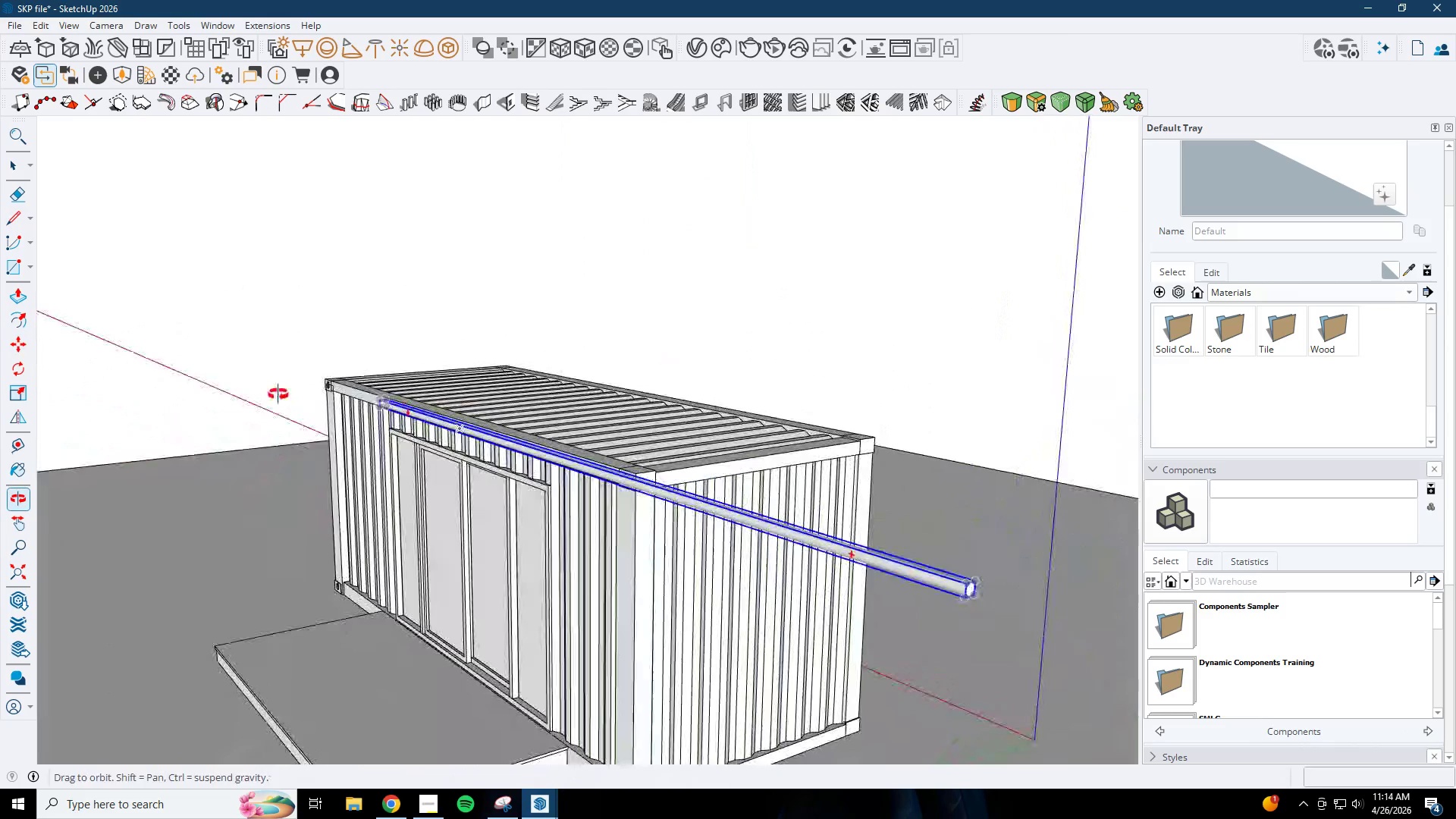 
key(Space)
 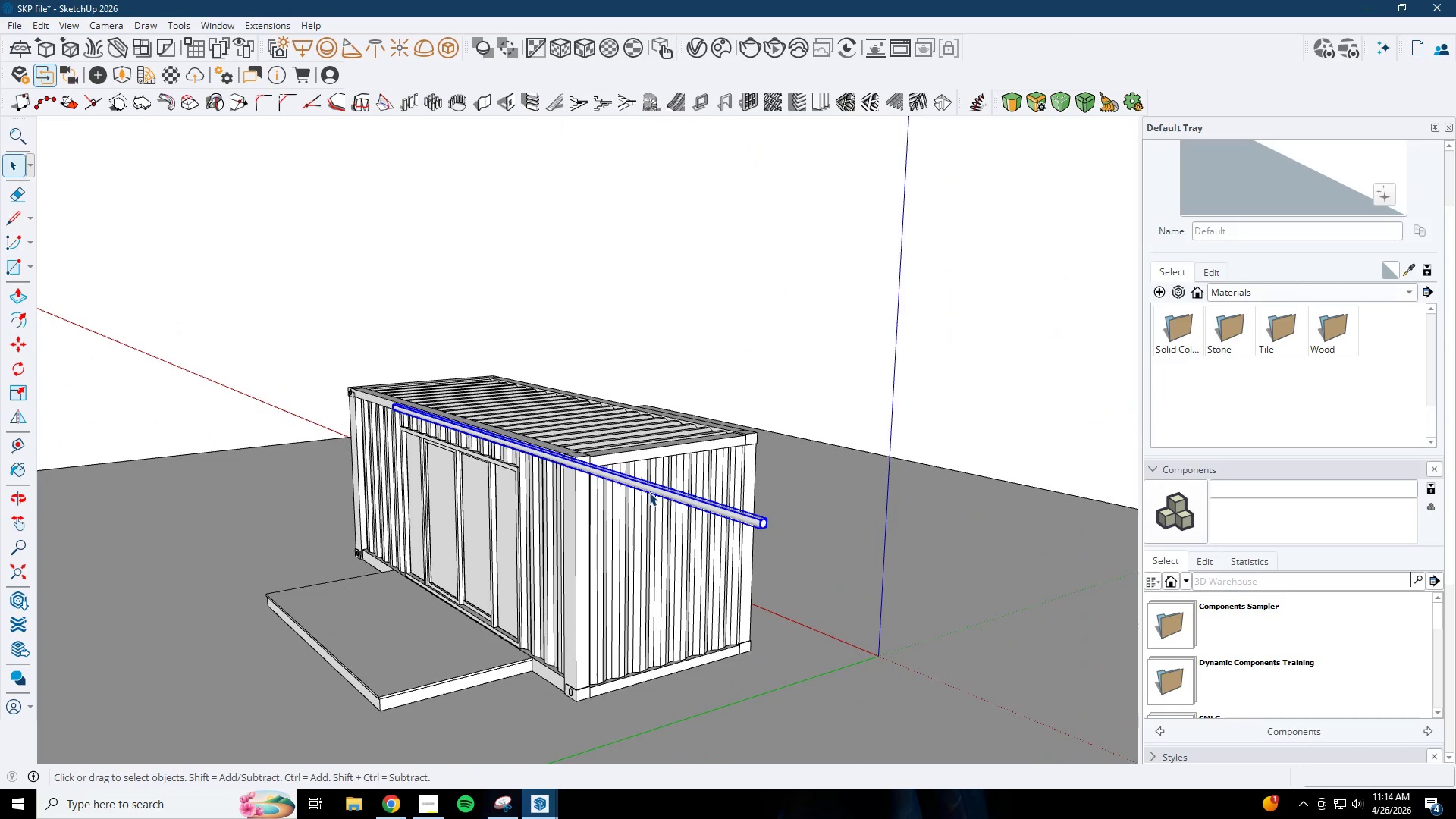 
scroll: coordinate [439, 422], scroll_direction: down, amount: 3.0
 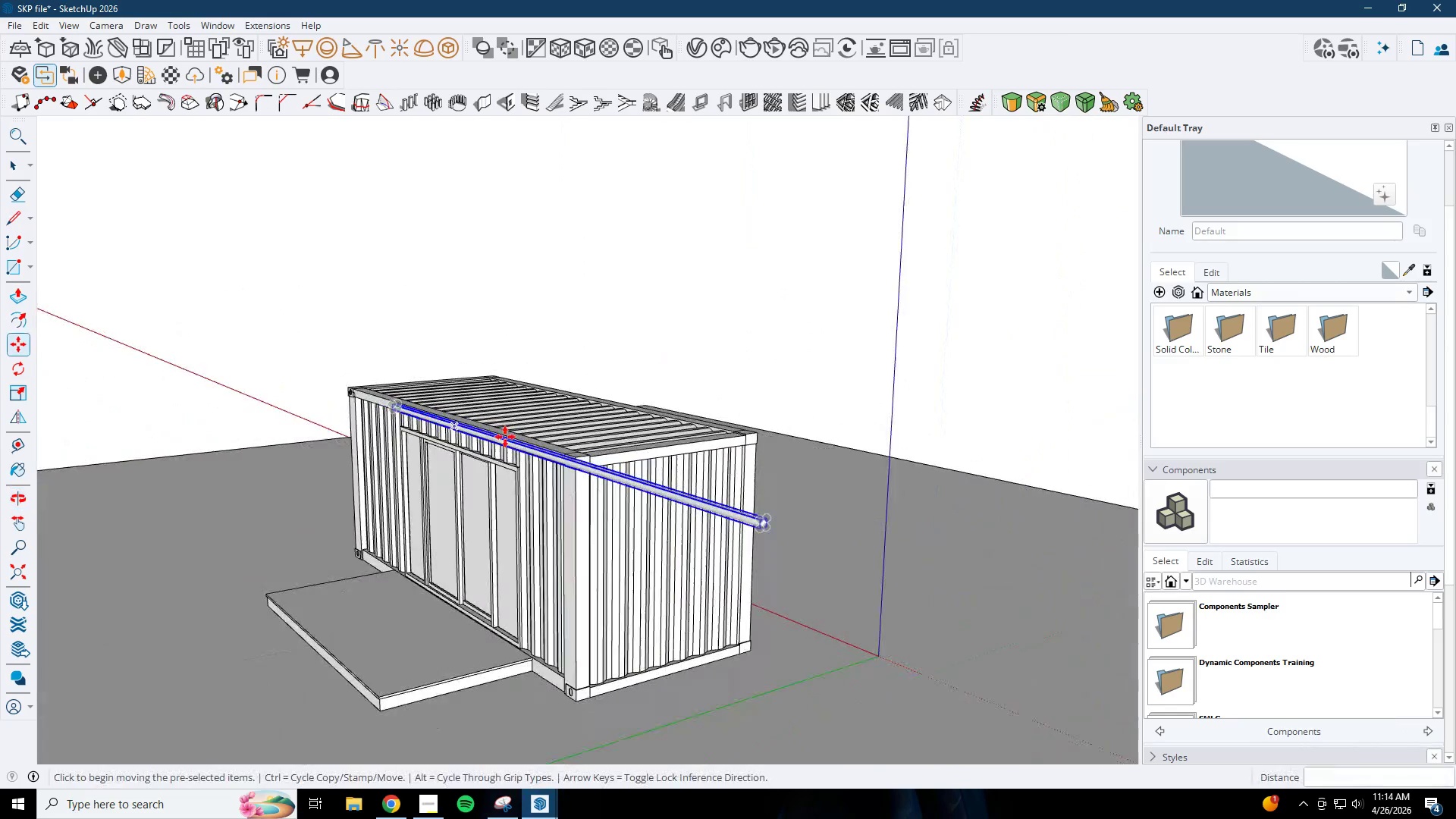 
left_click([649, 492])
 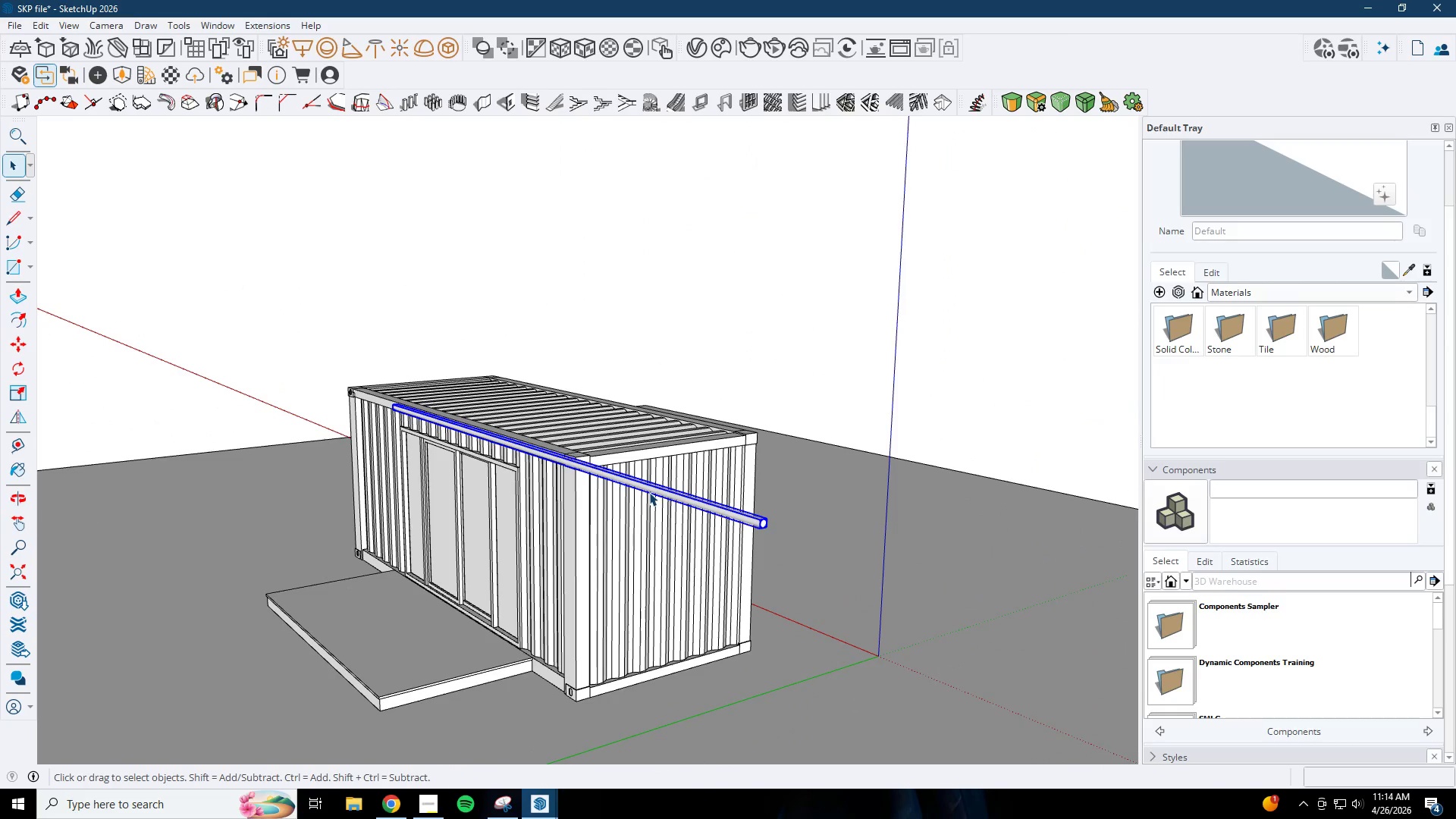 
left_click([649, 492])
 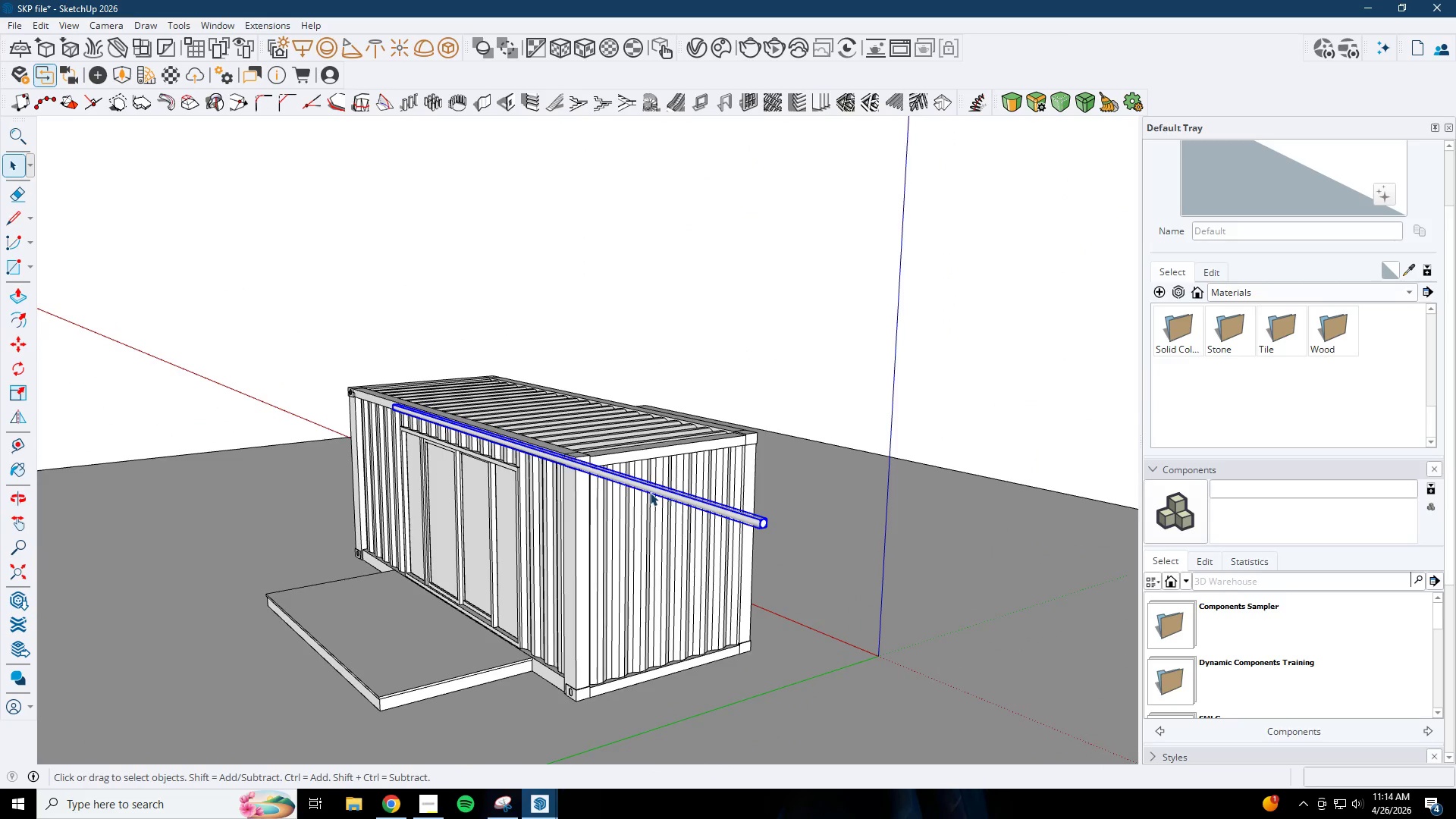 
double_click([659, 488])
 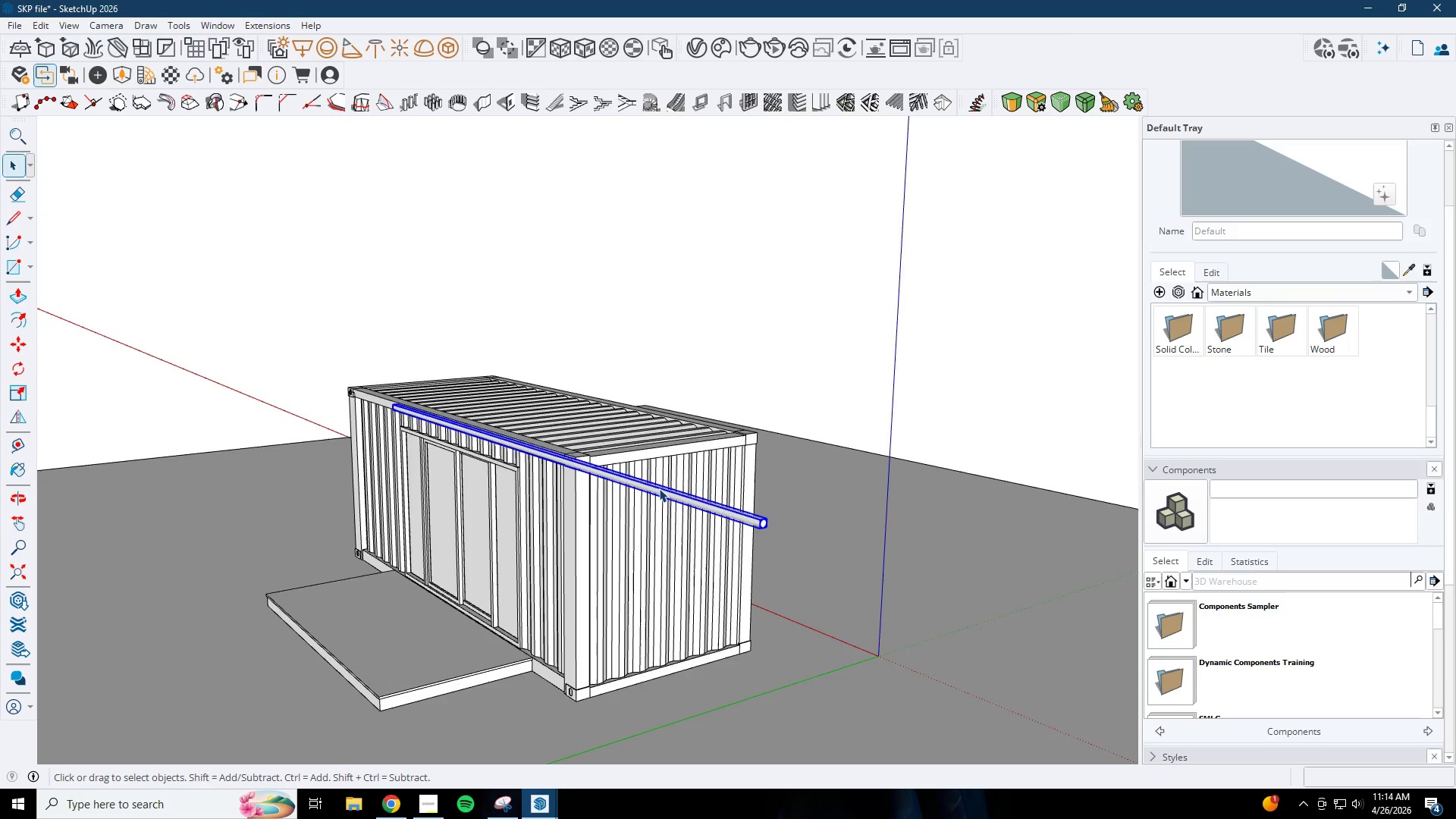 
triple_click([659, 488])
 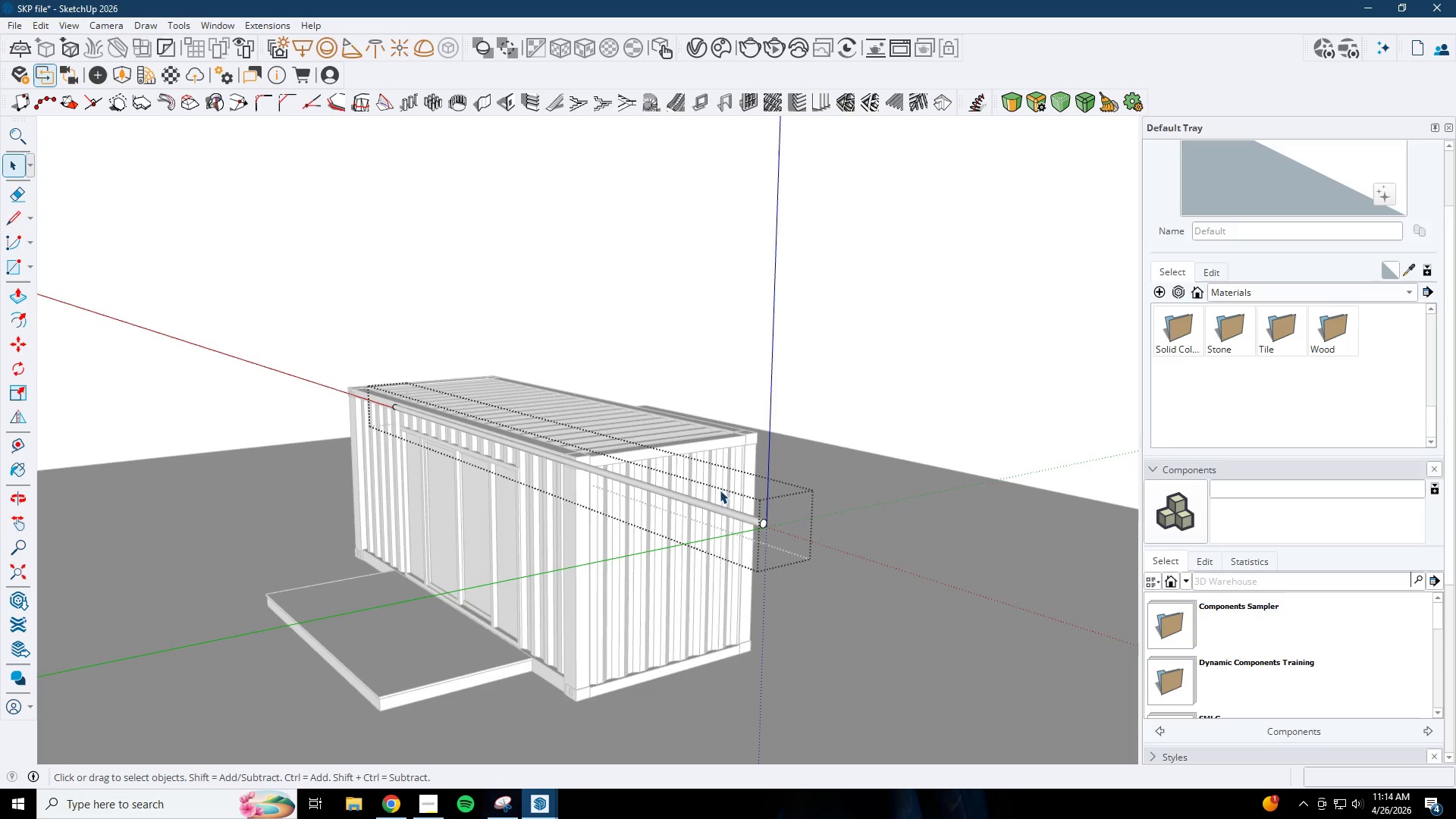 
key(P)
 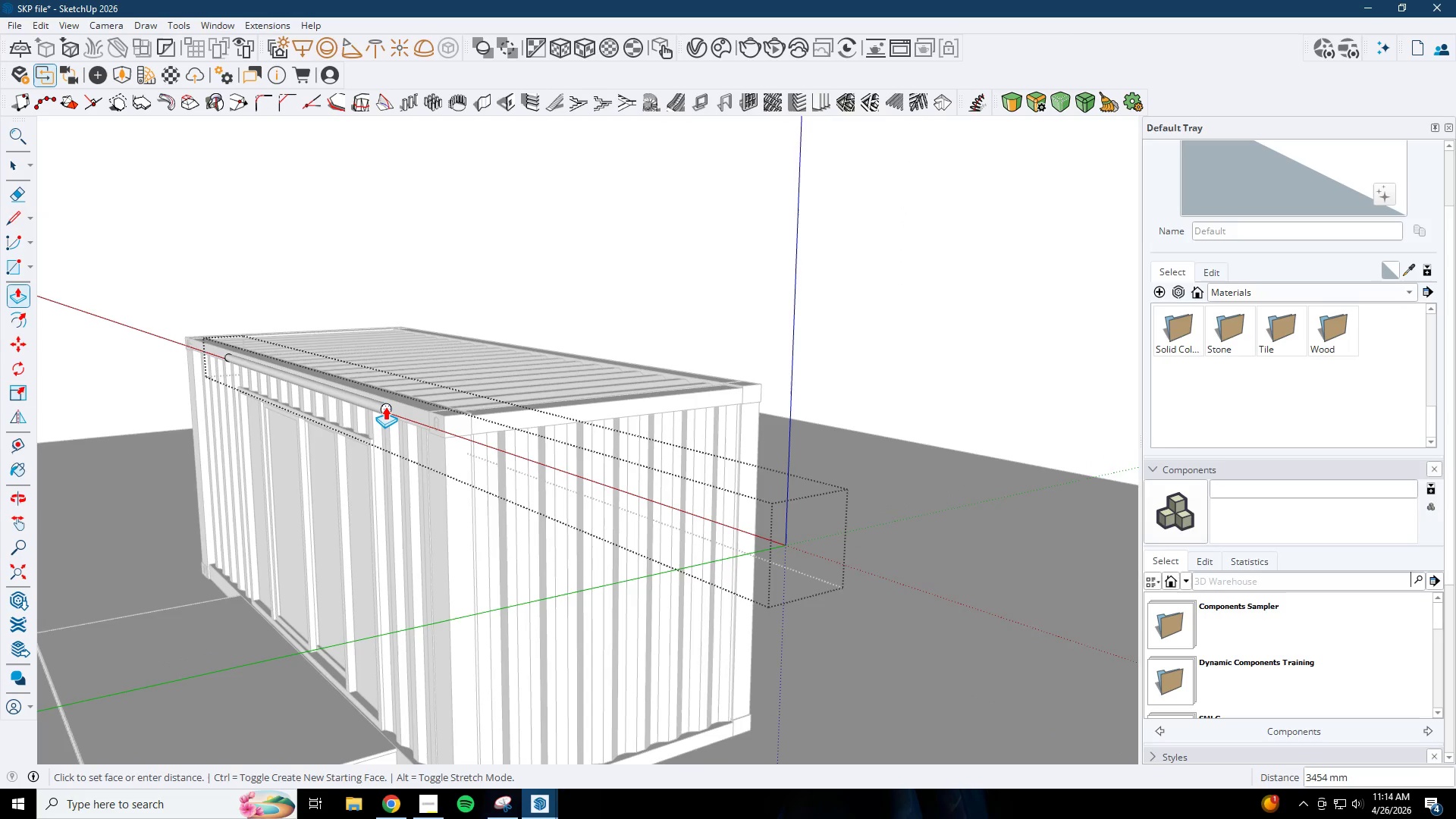 
scroll: coordinate [751, 518], scroll_direction: up, amount: 5.0
 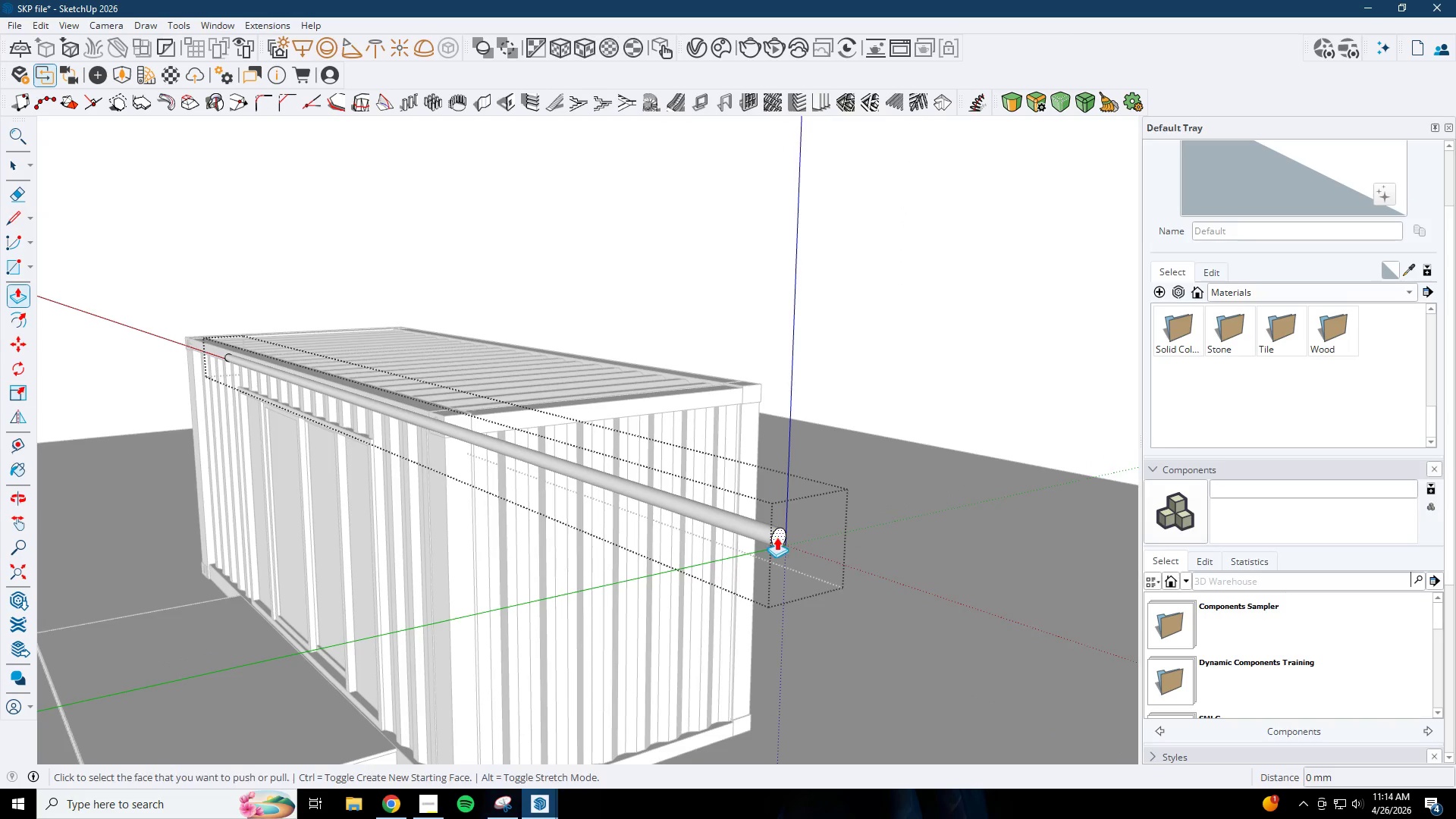 
left_click([377, 403])
 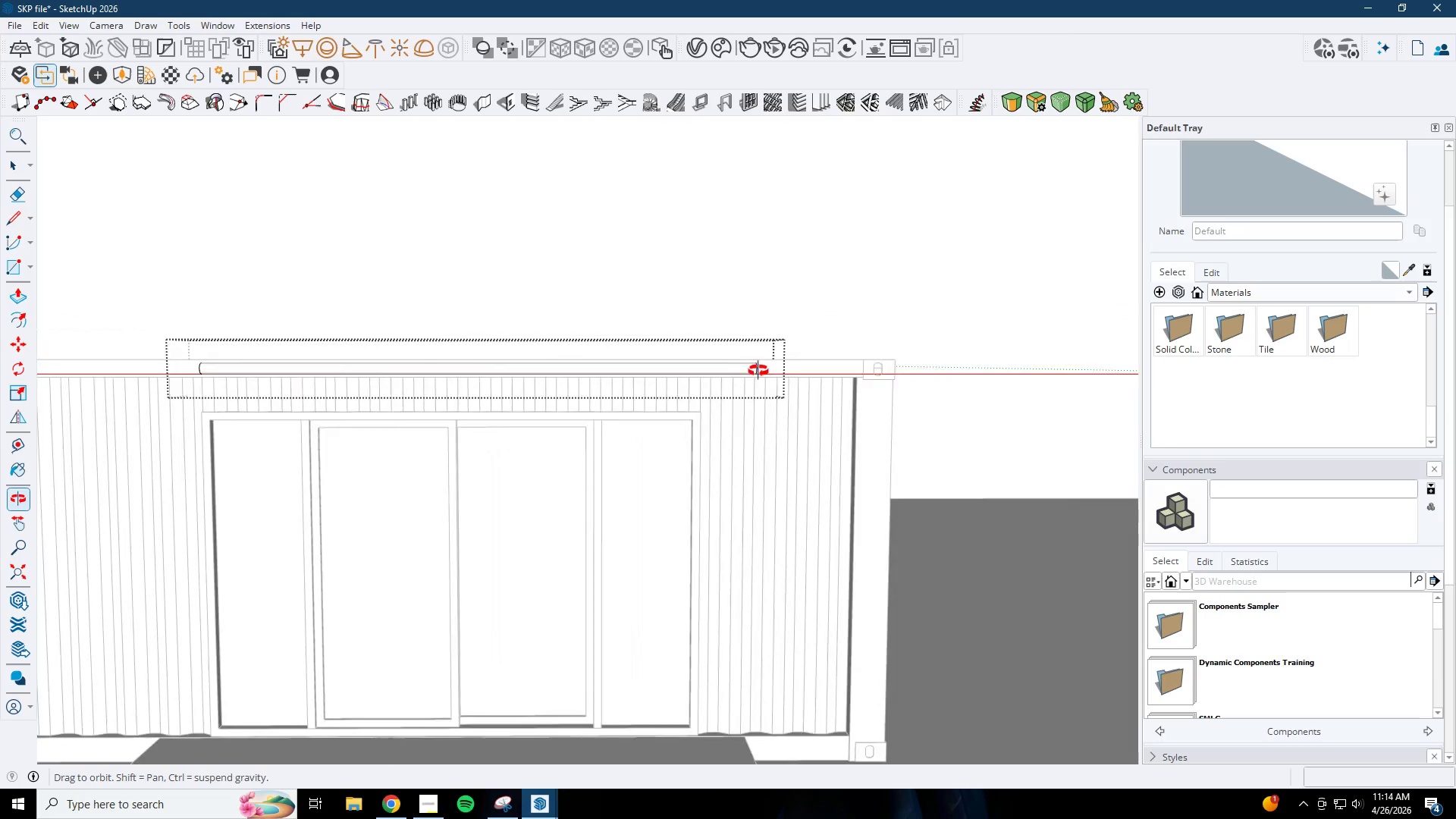 
left_click([507, 440])
 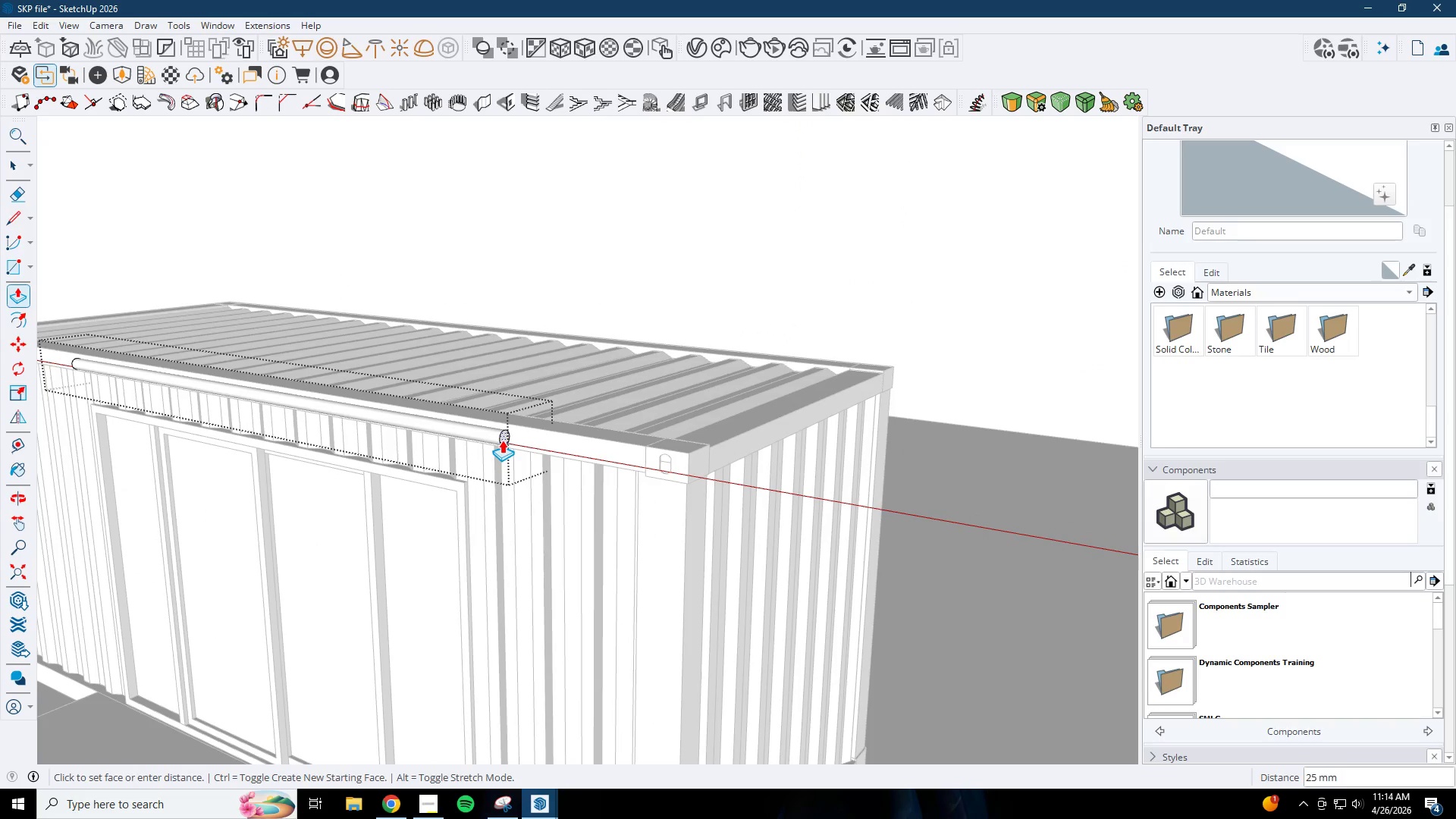 
scroll: coordinate [516, 438], scroll_direction: up, amount: 3.0
 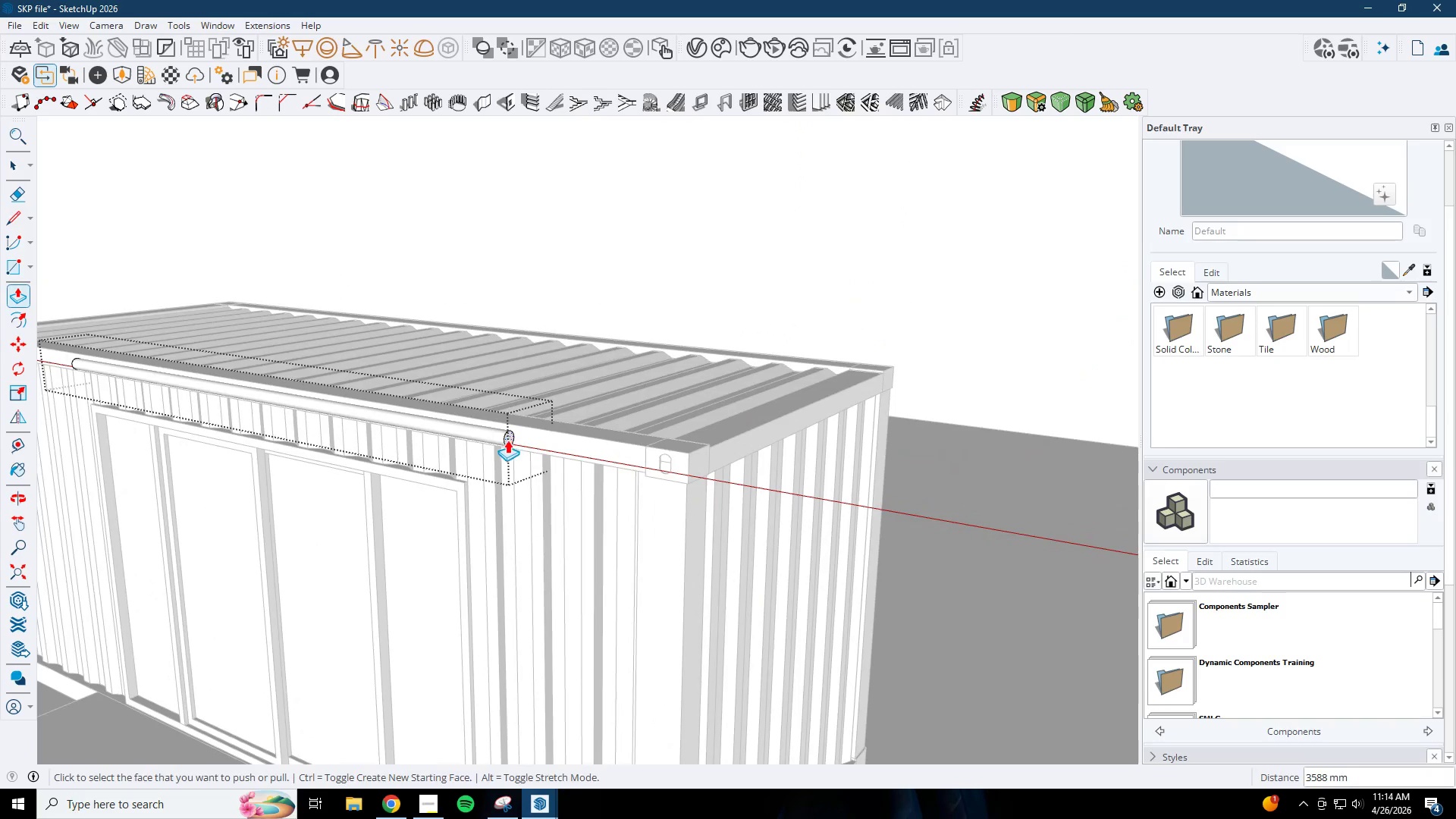 
double_click([500, 440])
 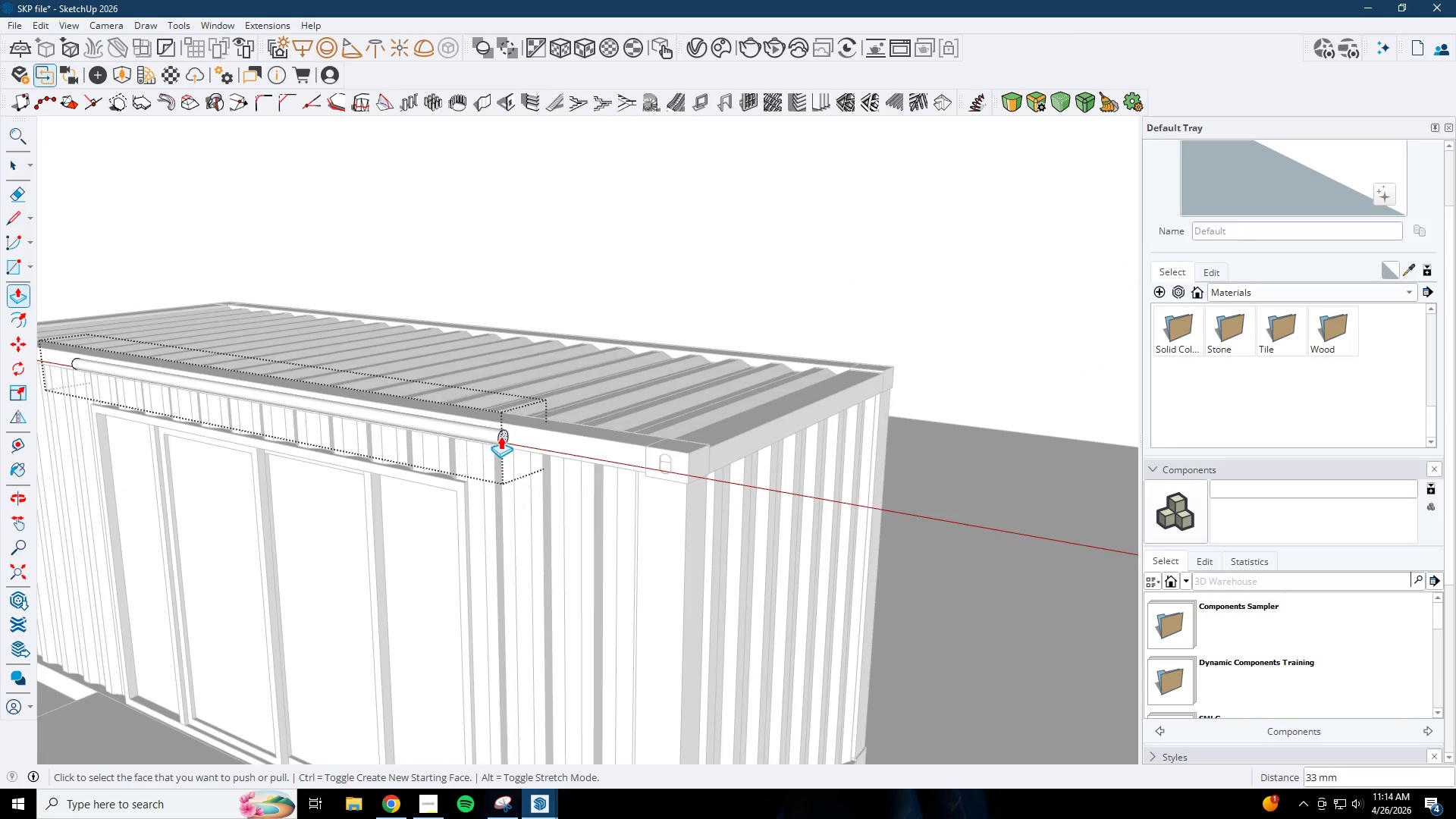 
key(Space)
 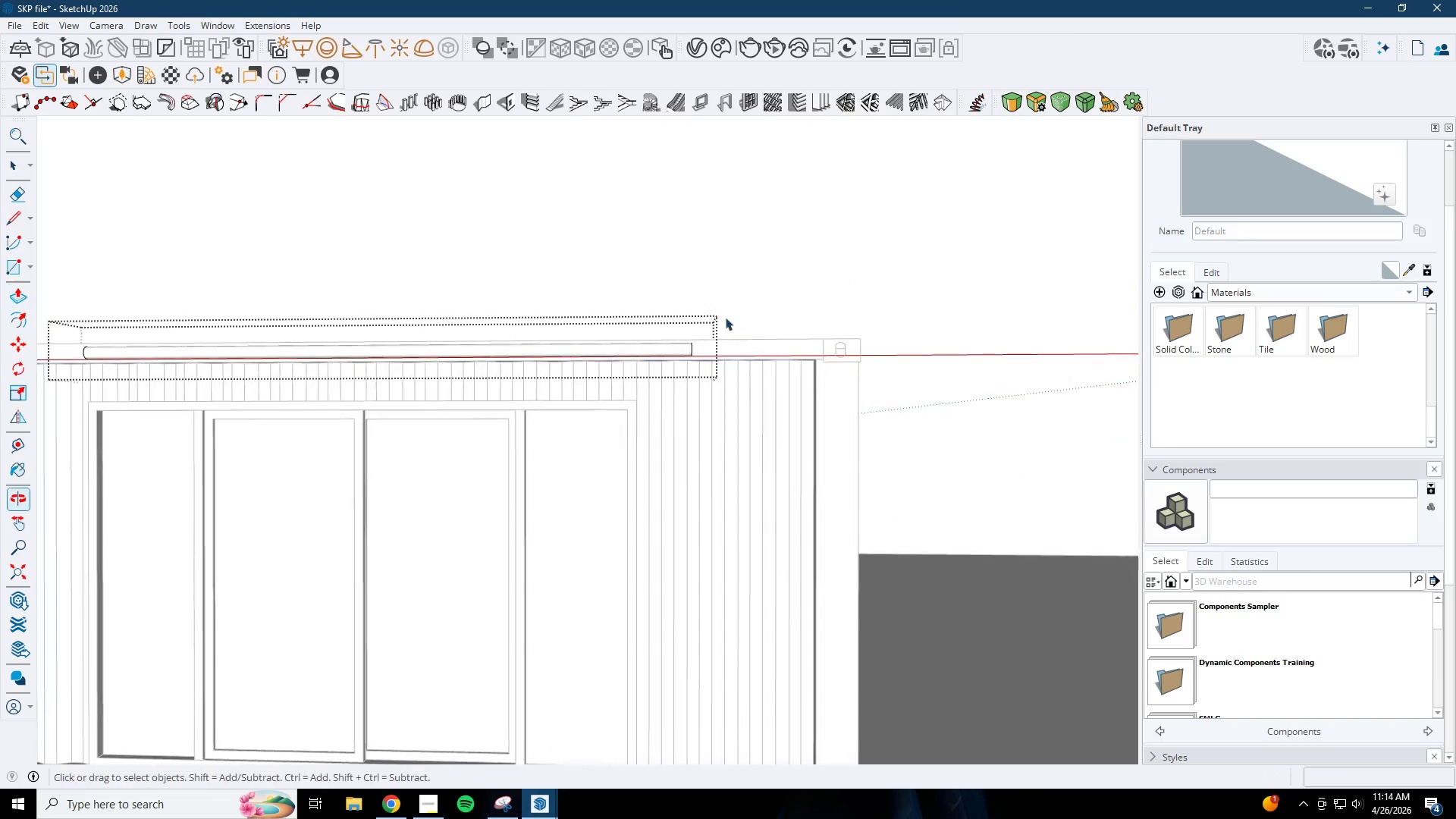 
key(Escape)
 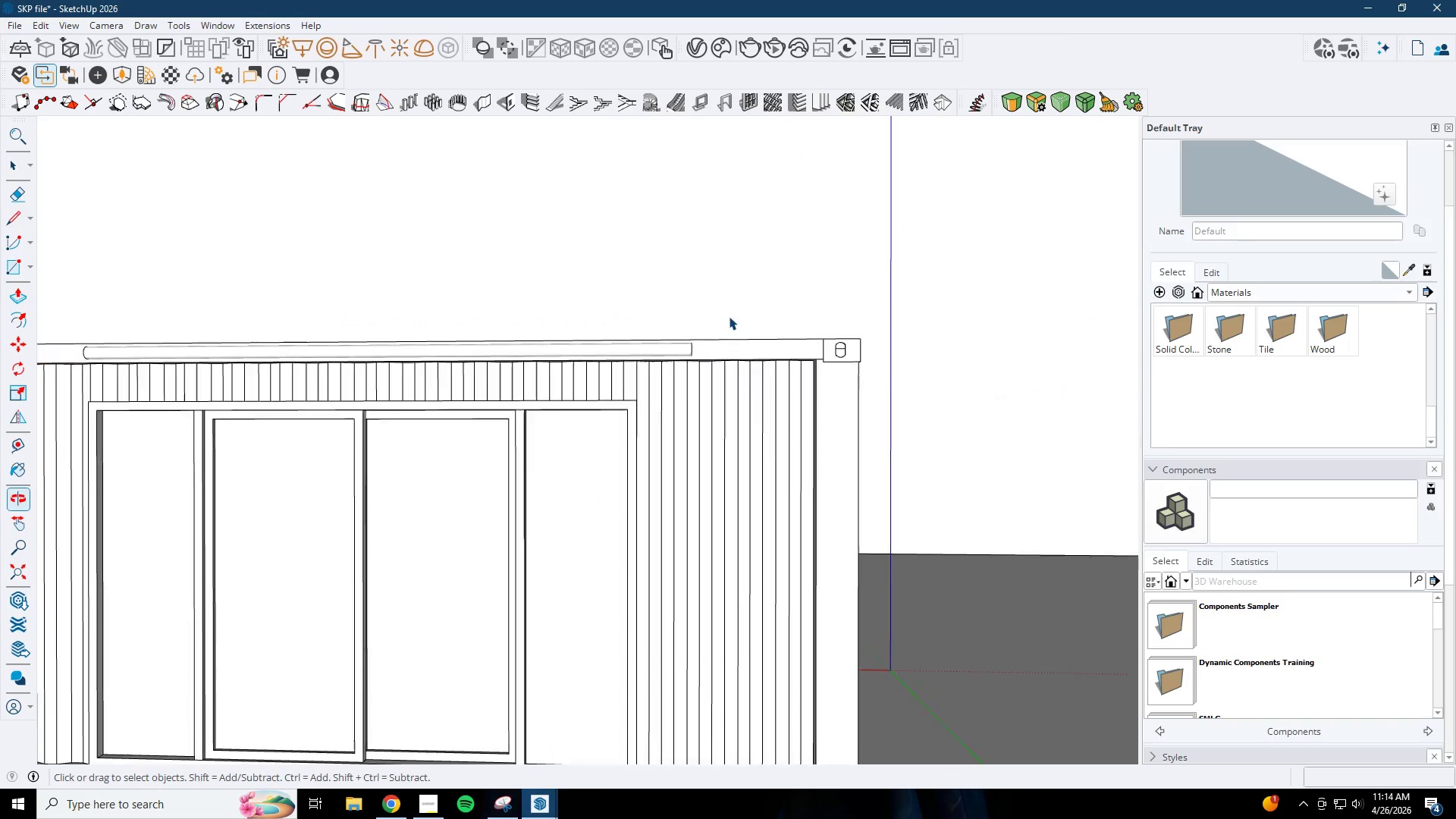 
scroll: coordinate [492, 417], scroll_direction: down, amount: 2.0
 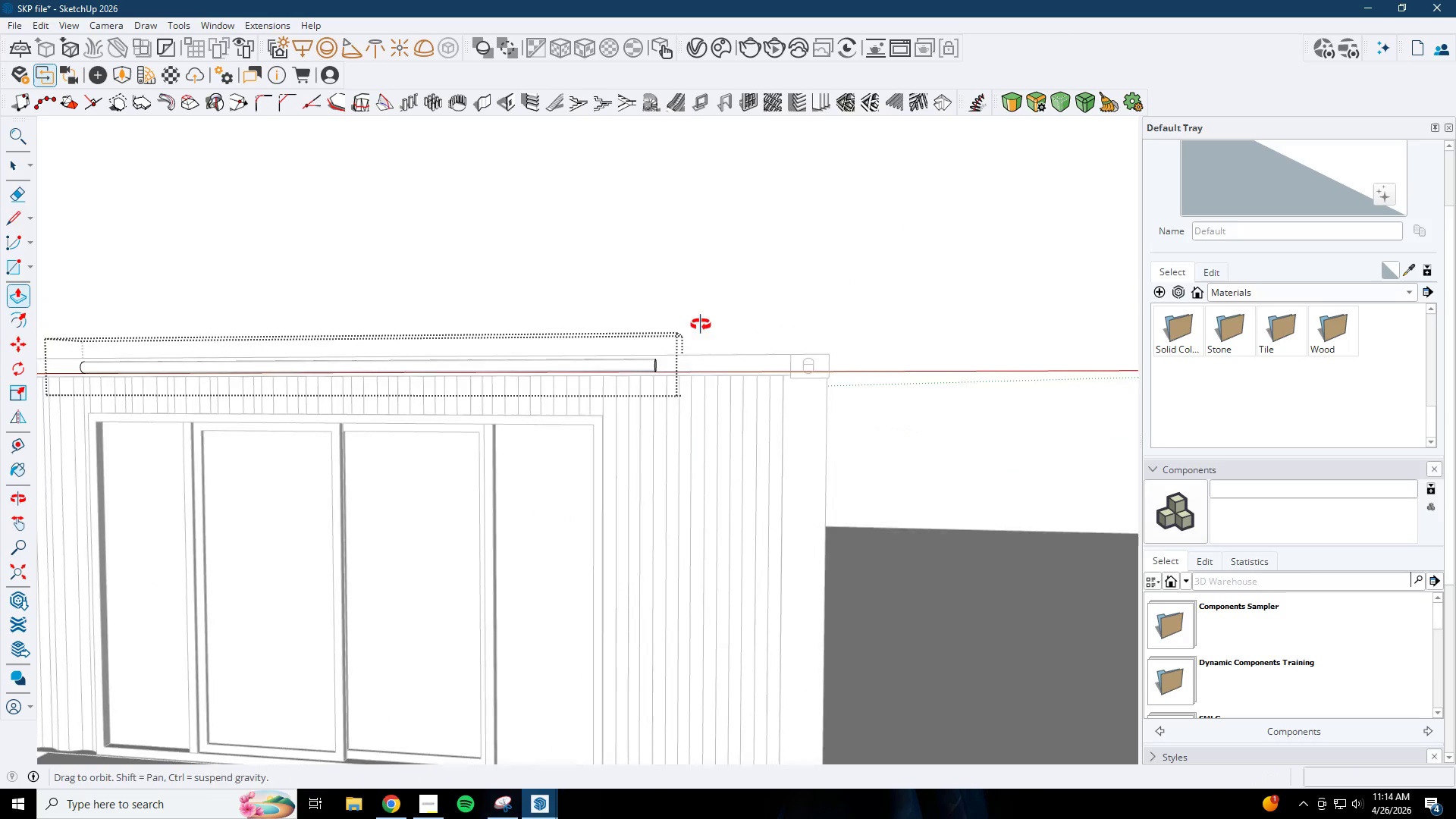 
key(Escape)
 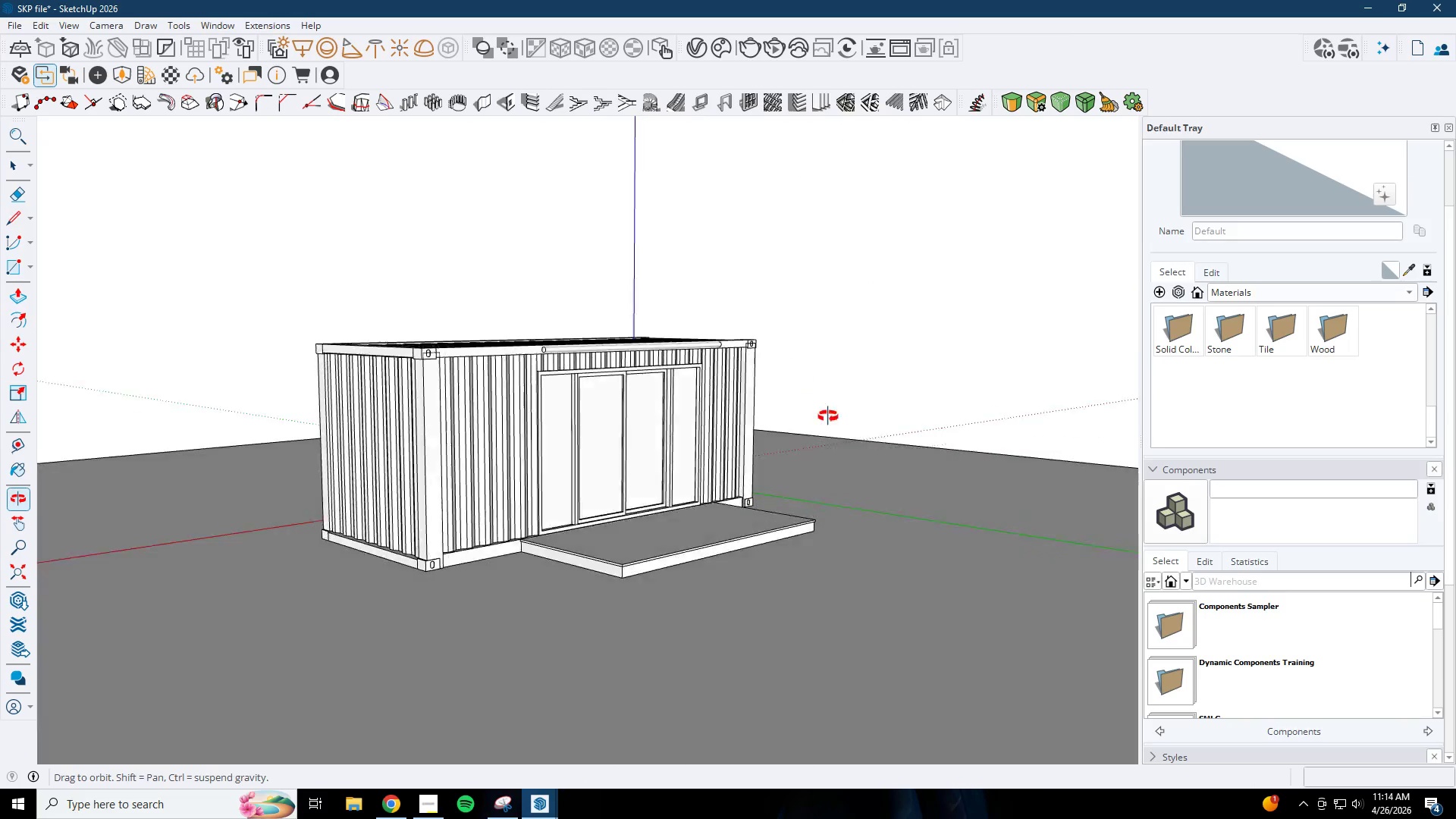 
scroll: coordinate [473, 347], scroll_direction: down, amount: 5.0
 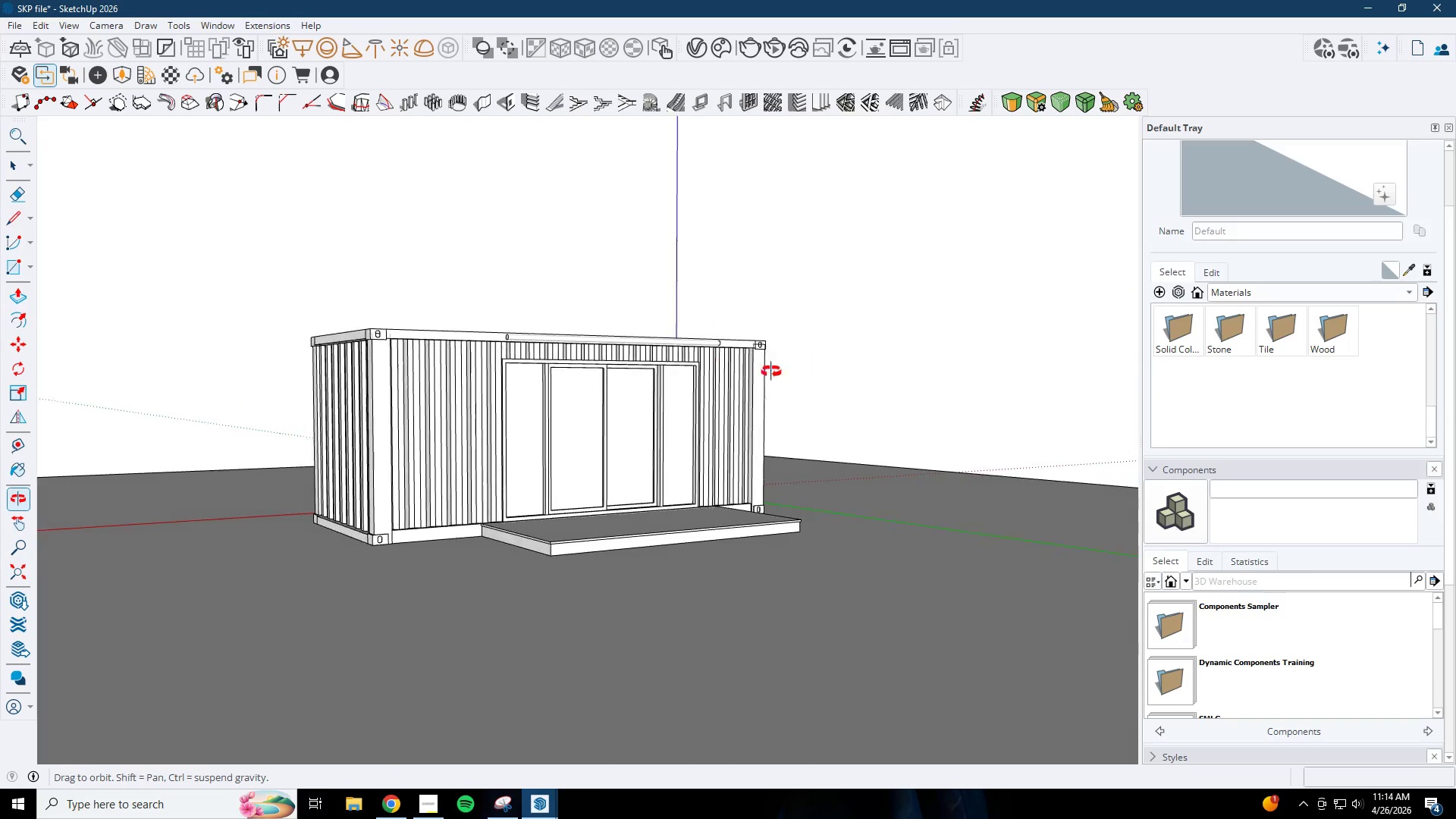 
left_click([580, 369])
 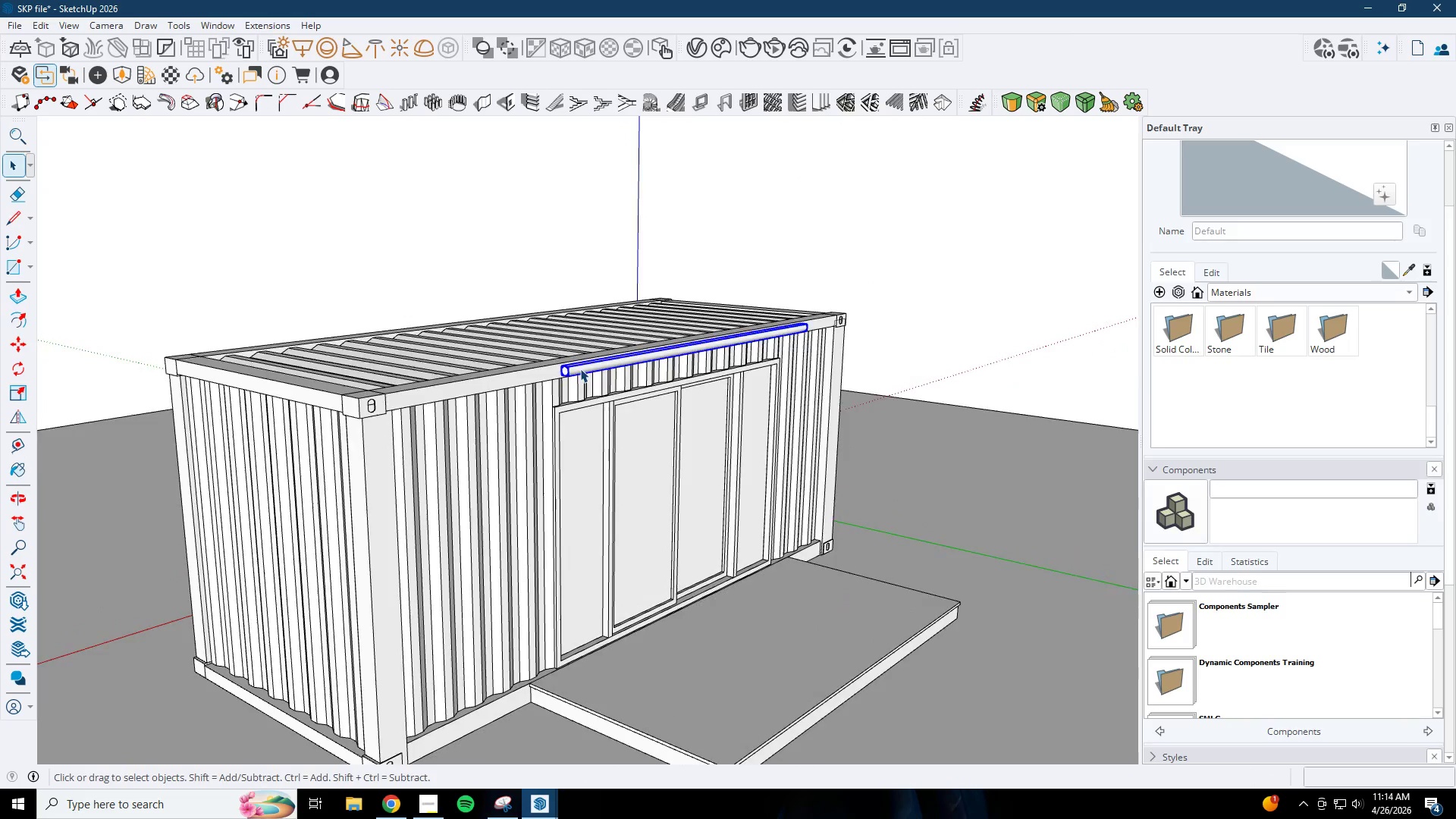 
scroll: coordinate [574, 366], scroll_direction: up, amount: 5.0
 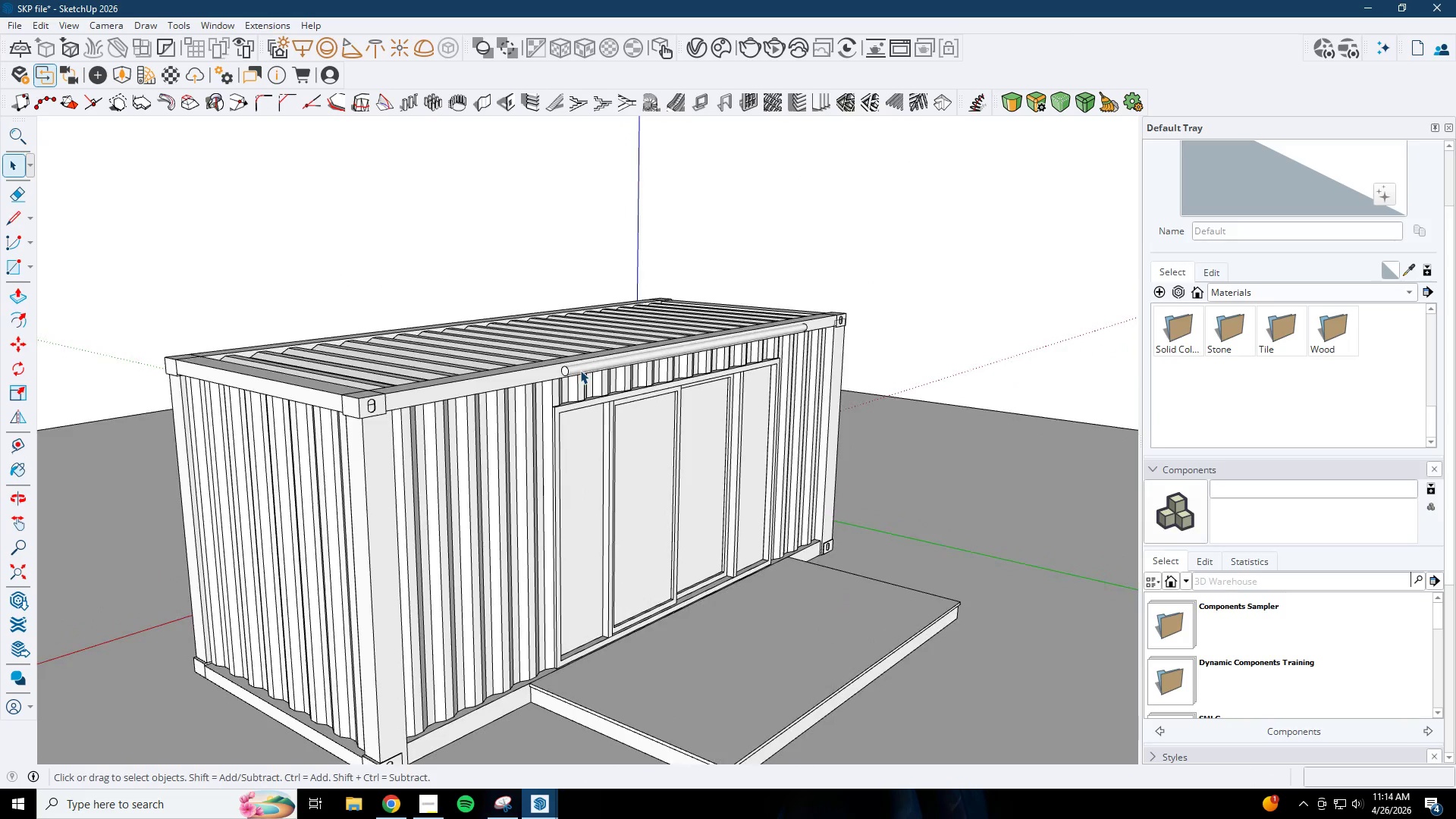 
type(op)
 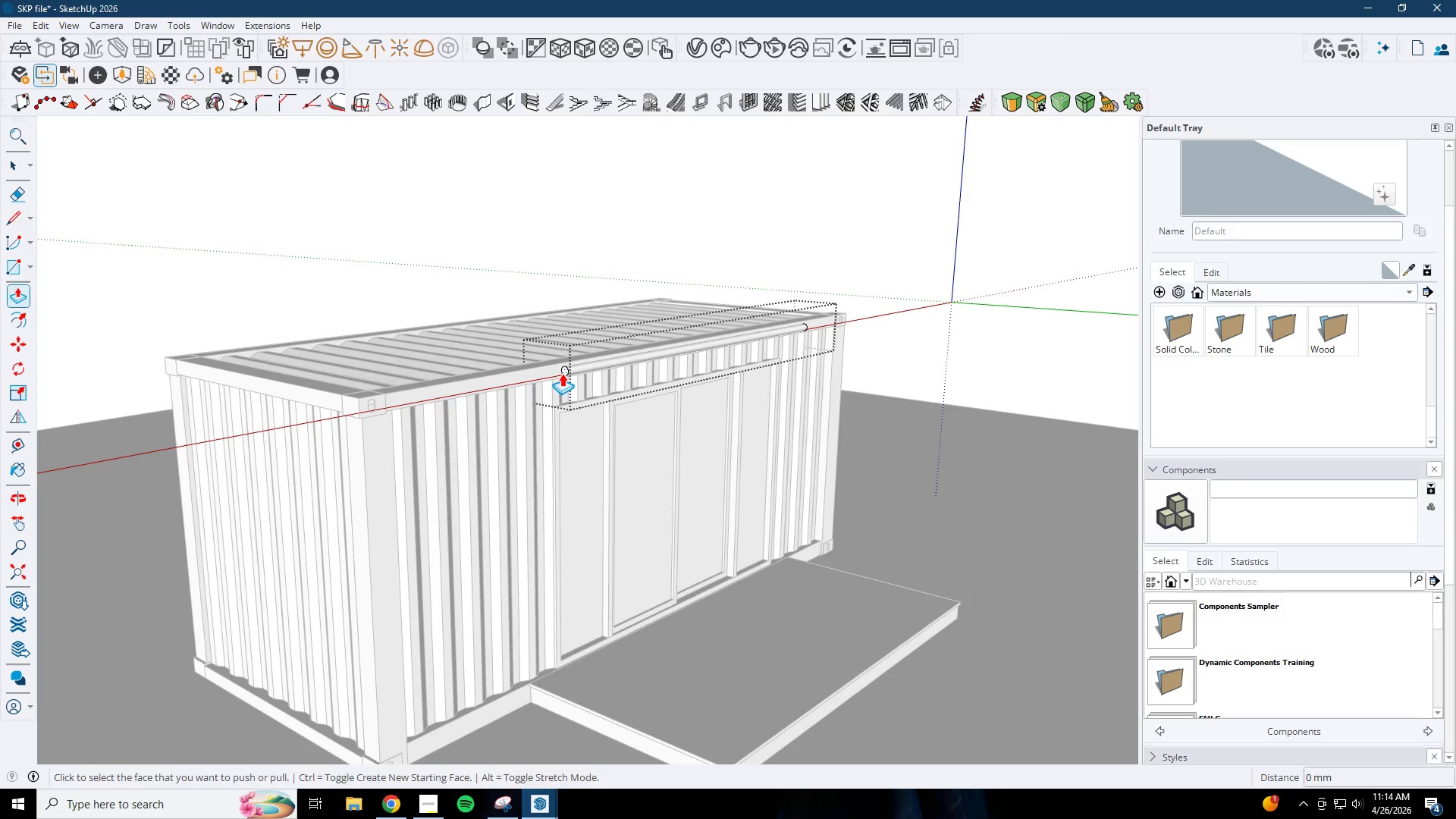 
left_click([562, 373])
 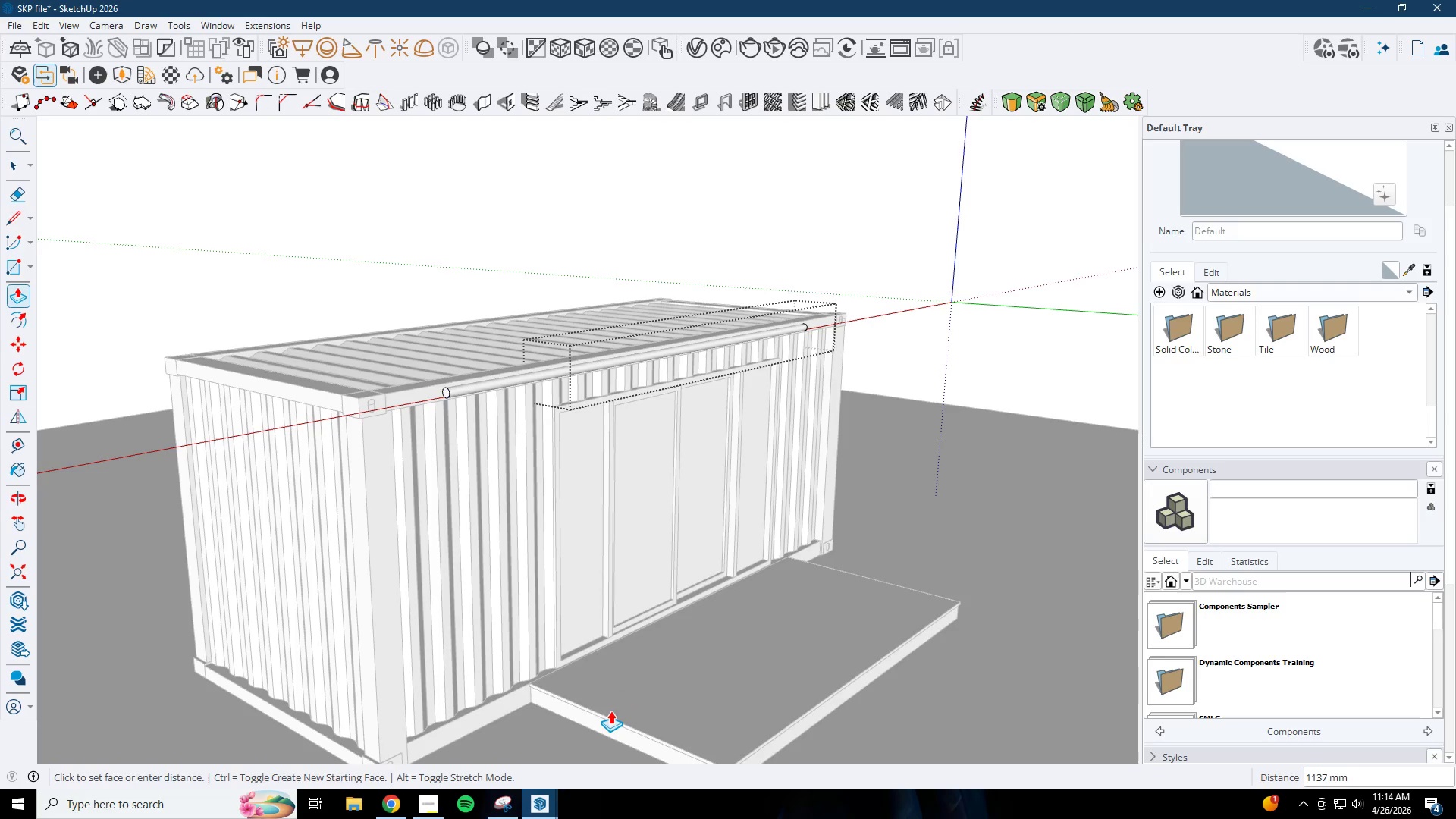 
left_click_drag(start_coordinate=[606, 714], to_coordinate=[616, 703])
 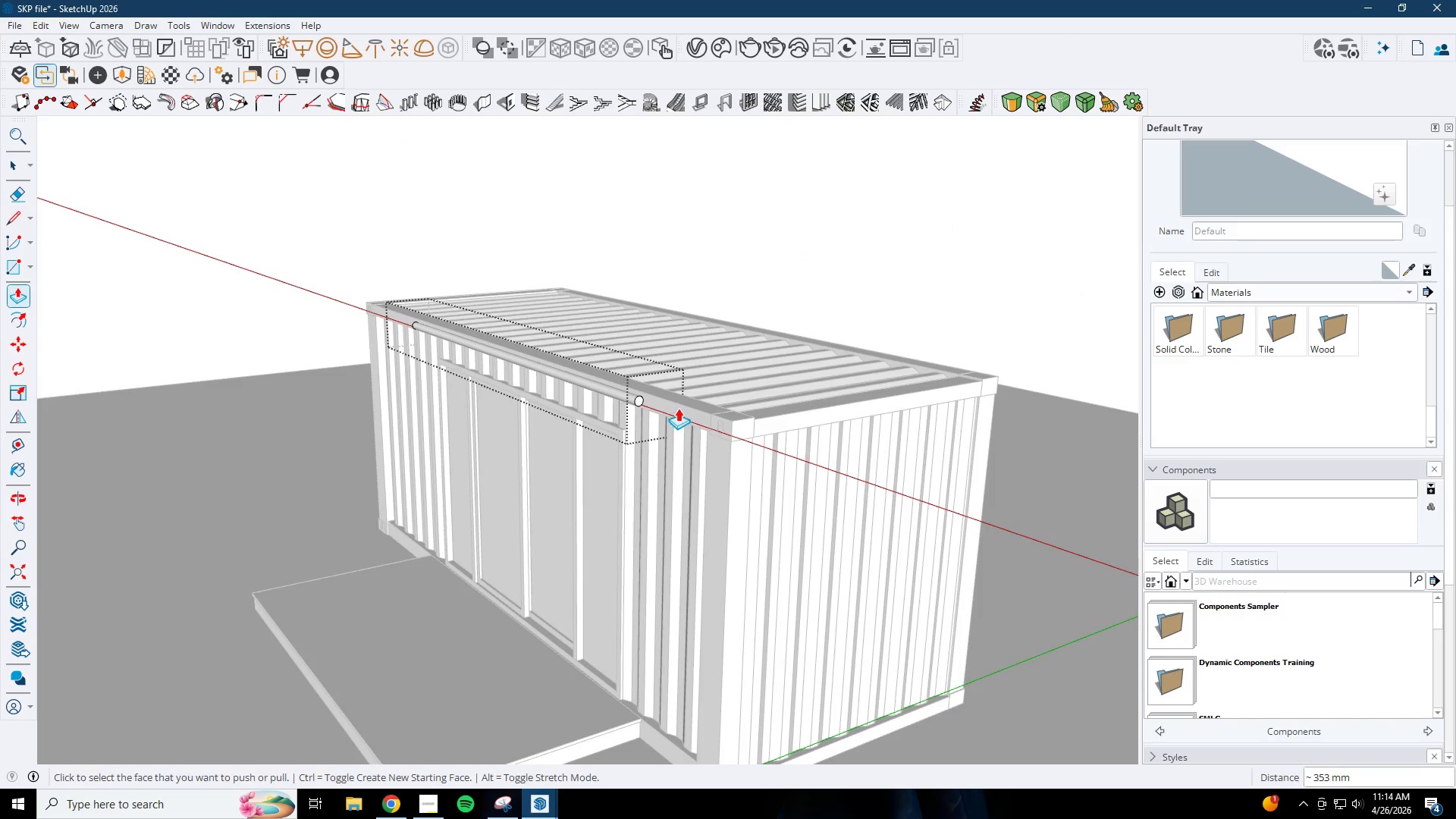 
left_click([642, 398])
 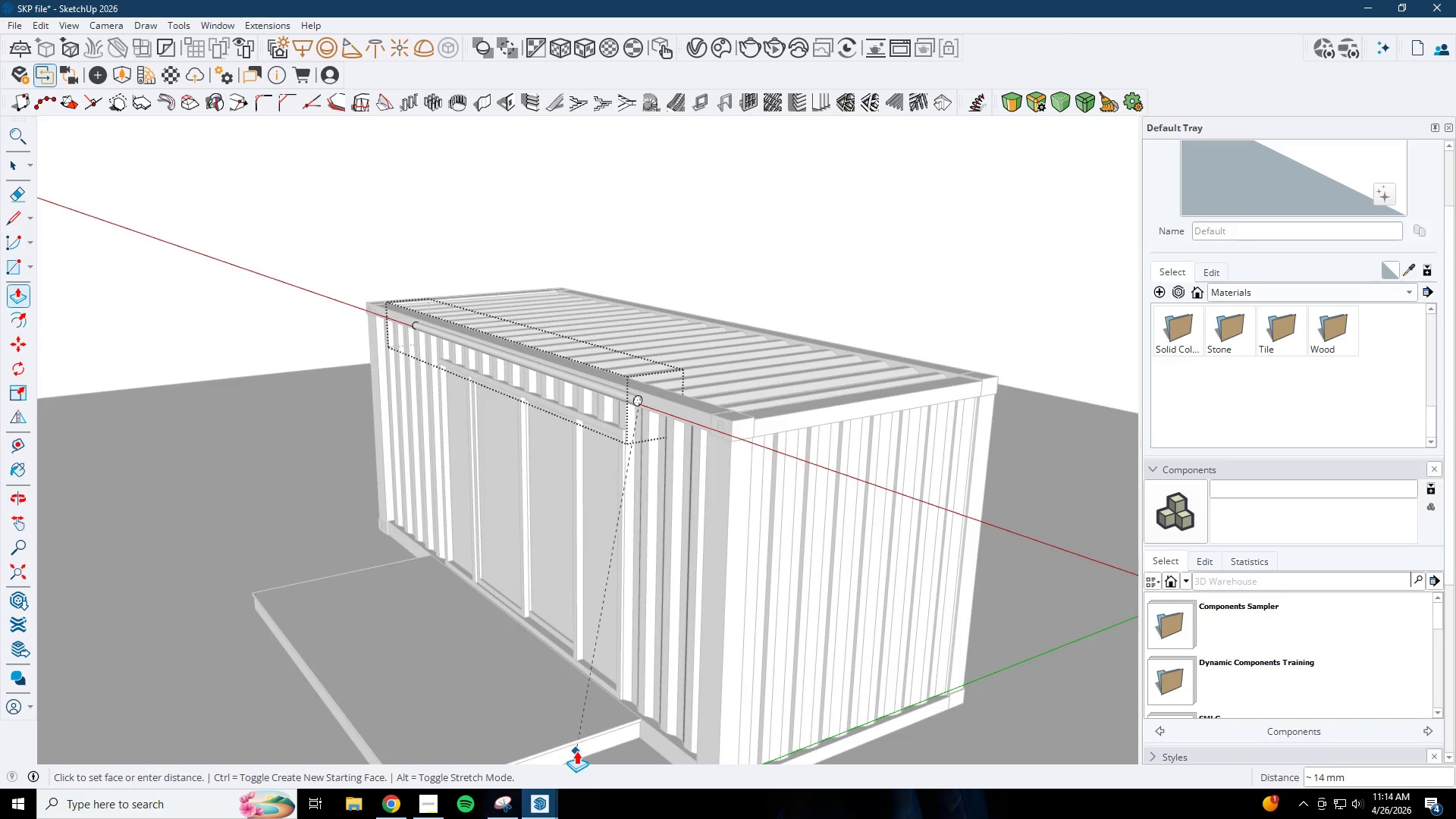 
left_click([568, 740])
 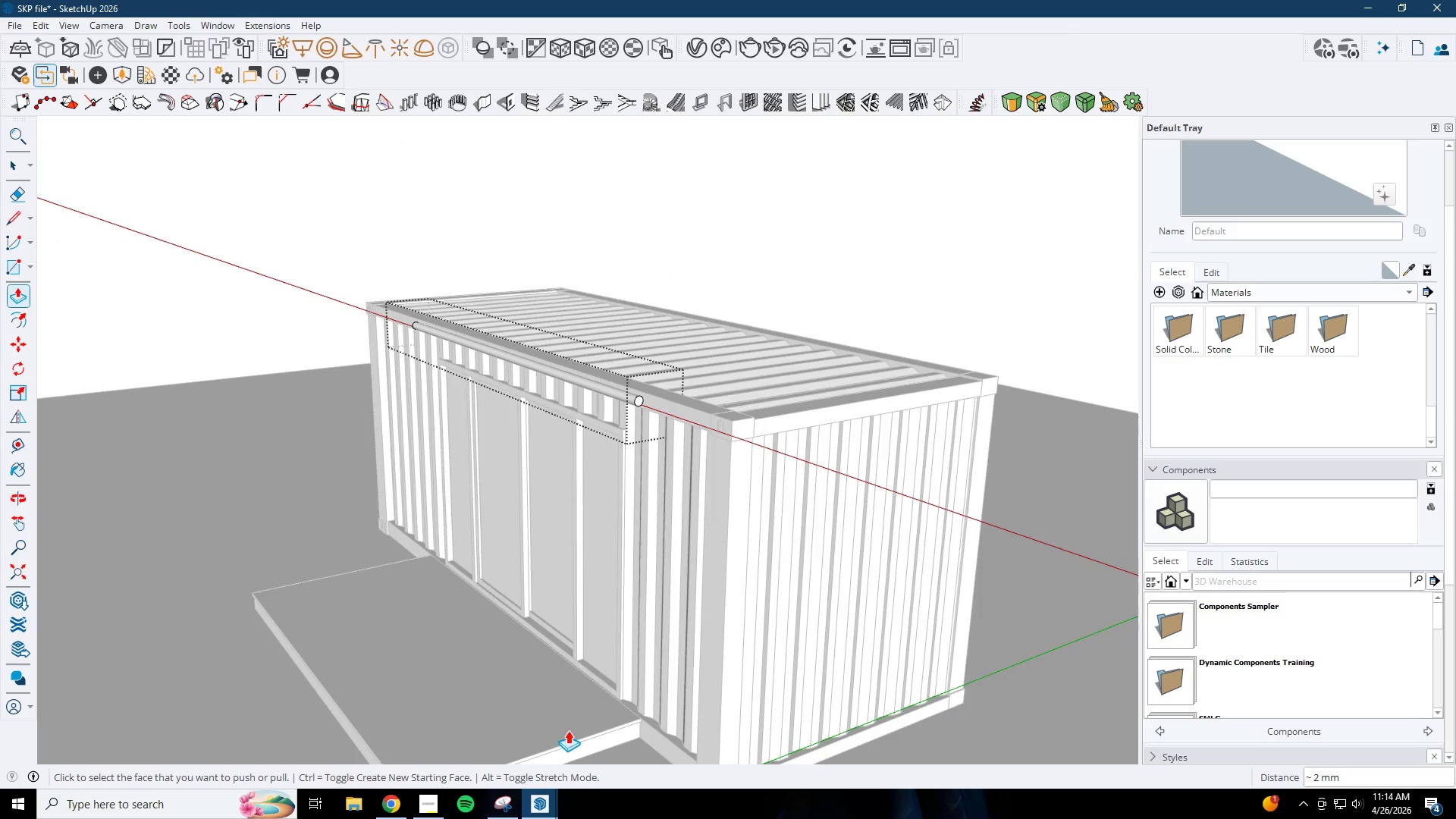 
key(Space)
 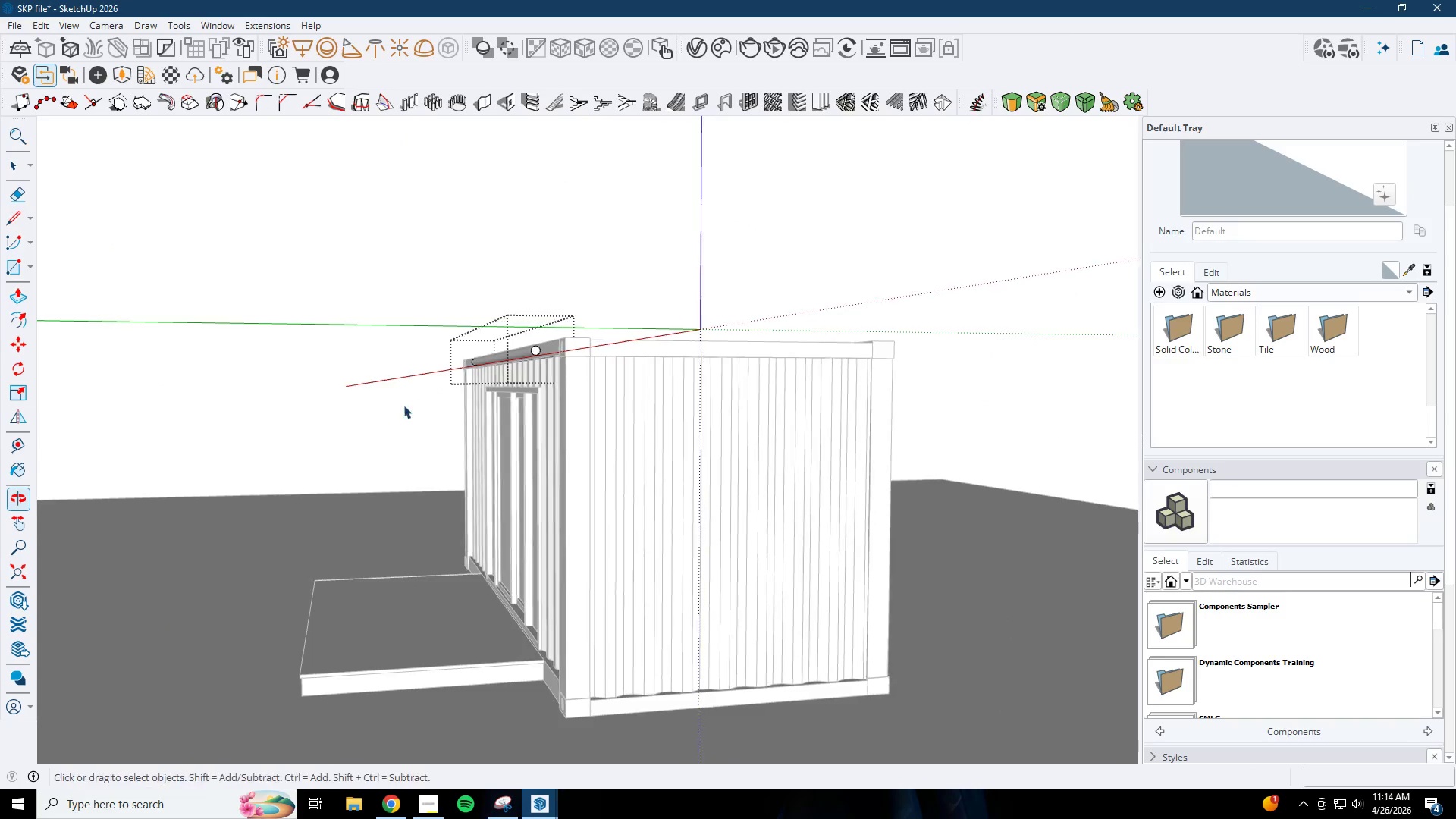 
scroll: coordinate [542, 509], scroll_direction: down, amount: 1.0
 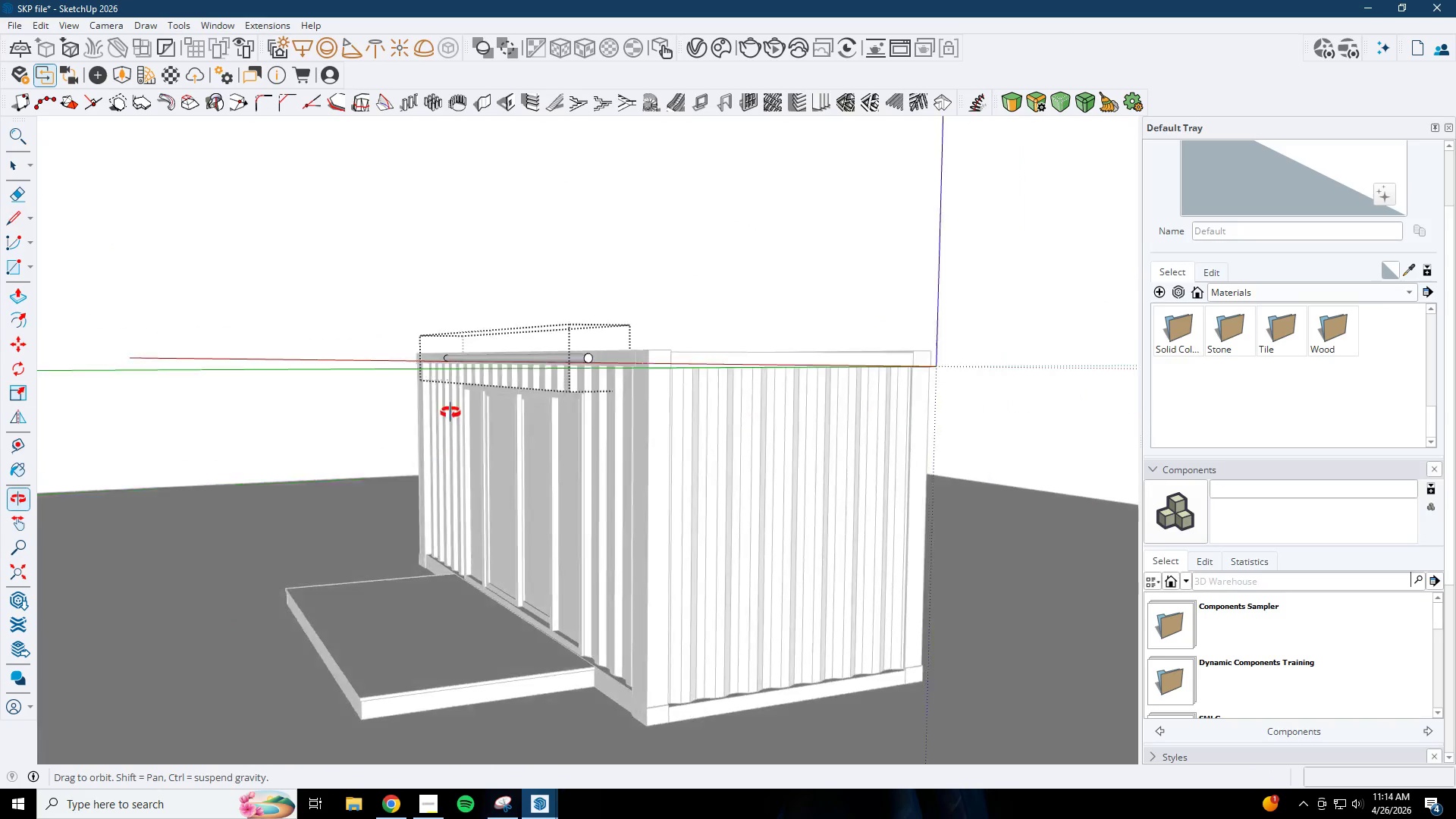 
key(Escape)
 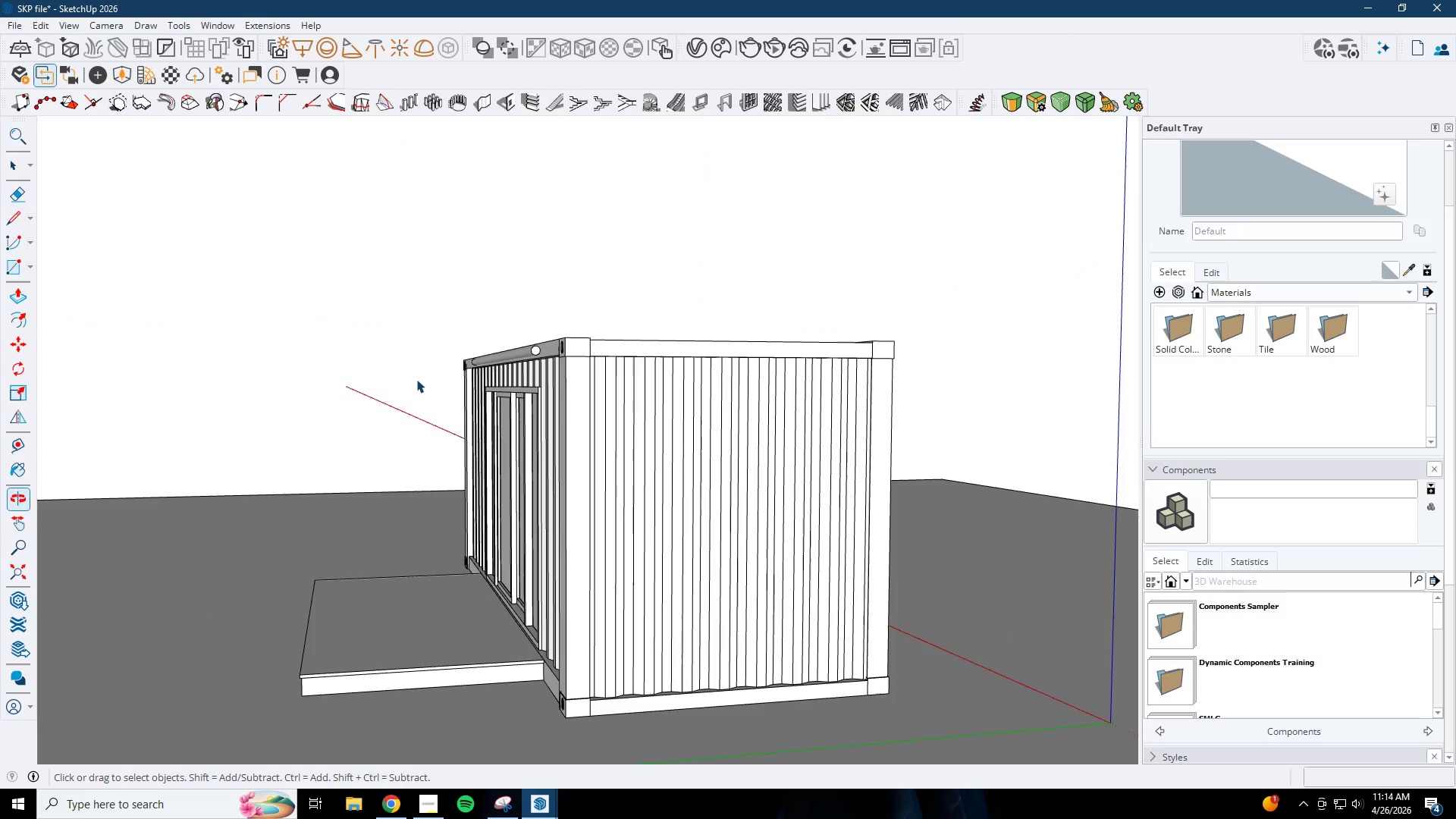 
key(Escape)
 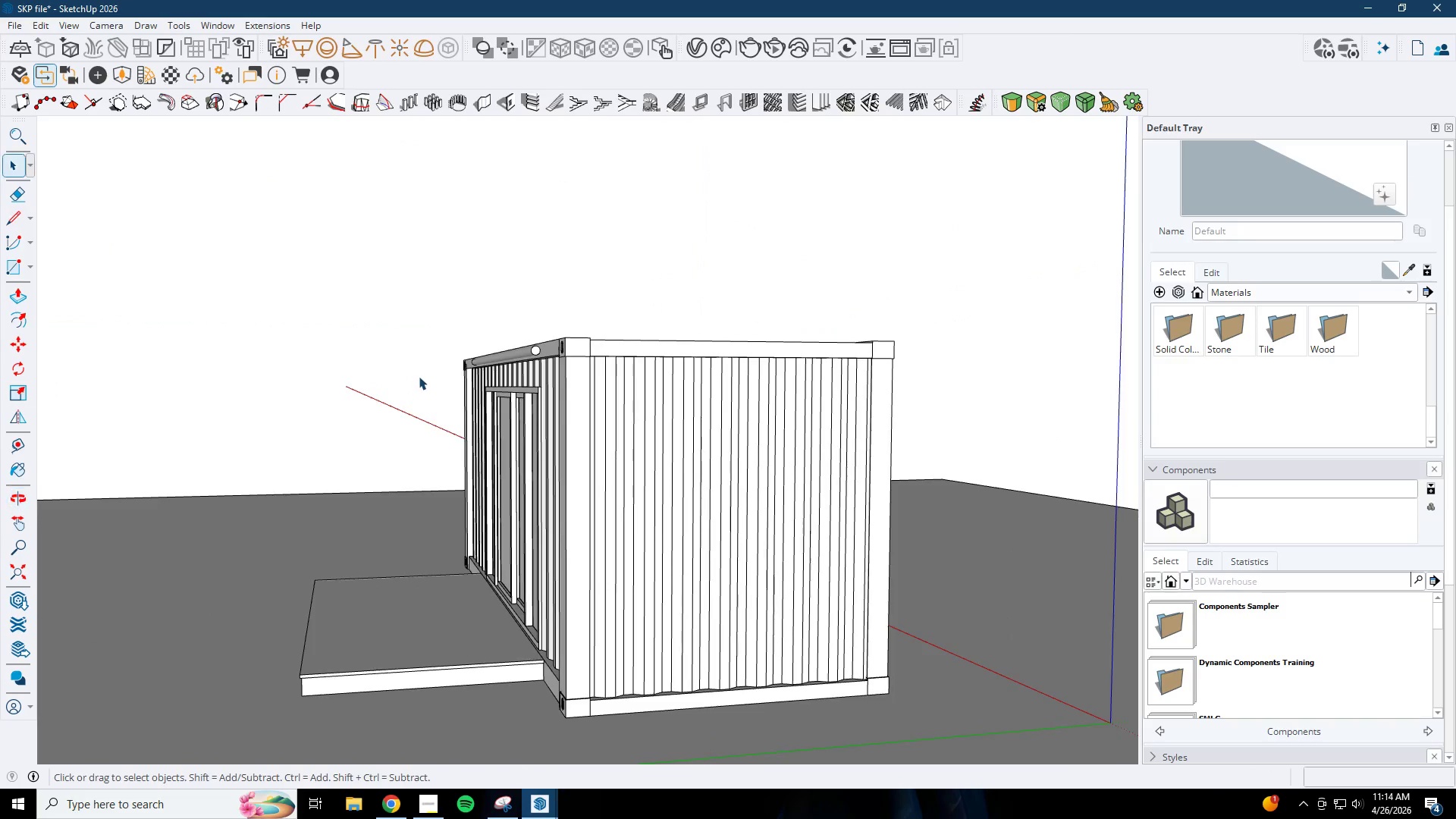 
scroll: coordinate [419, 374], scroll_direction: down, amount: 1.0
 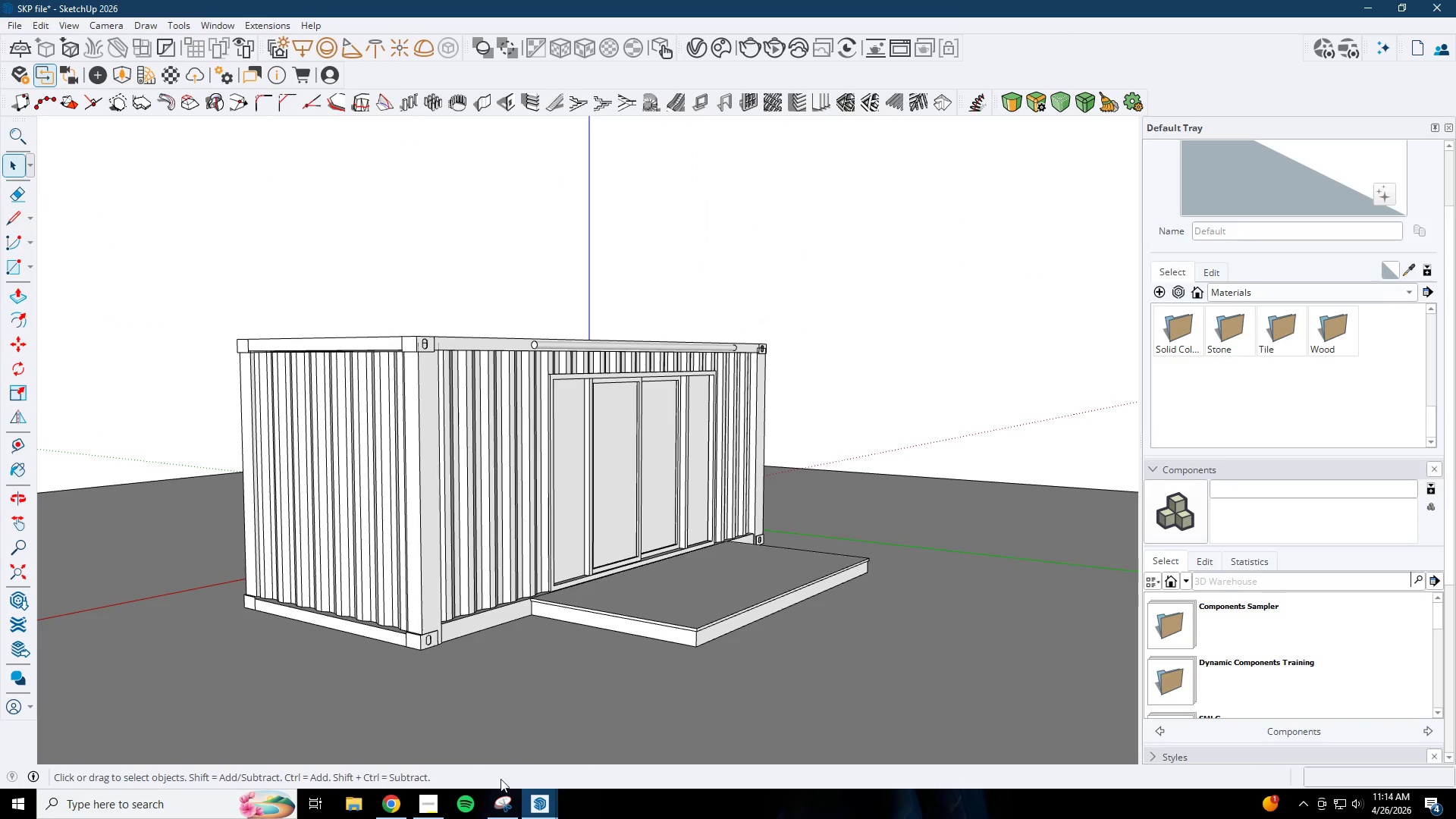 
left_click([397, 795])
 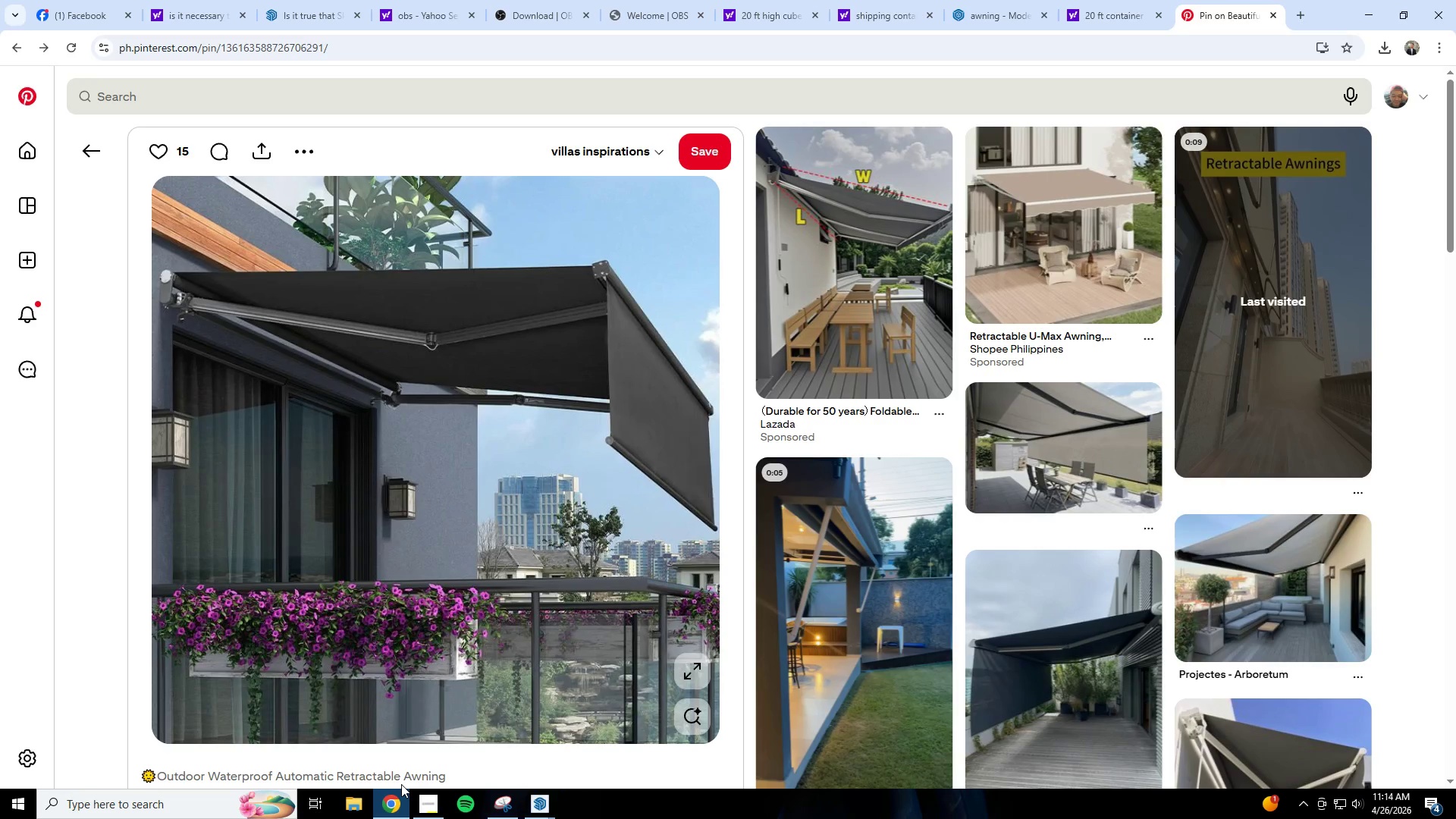 
wait(7.38)
 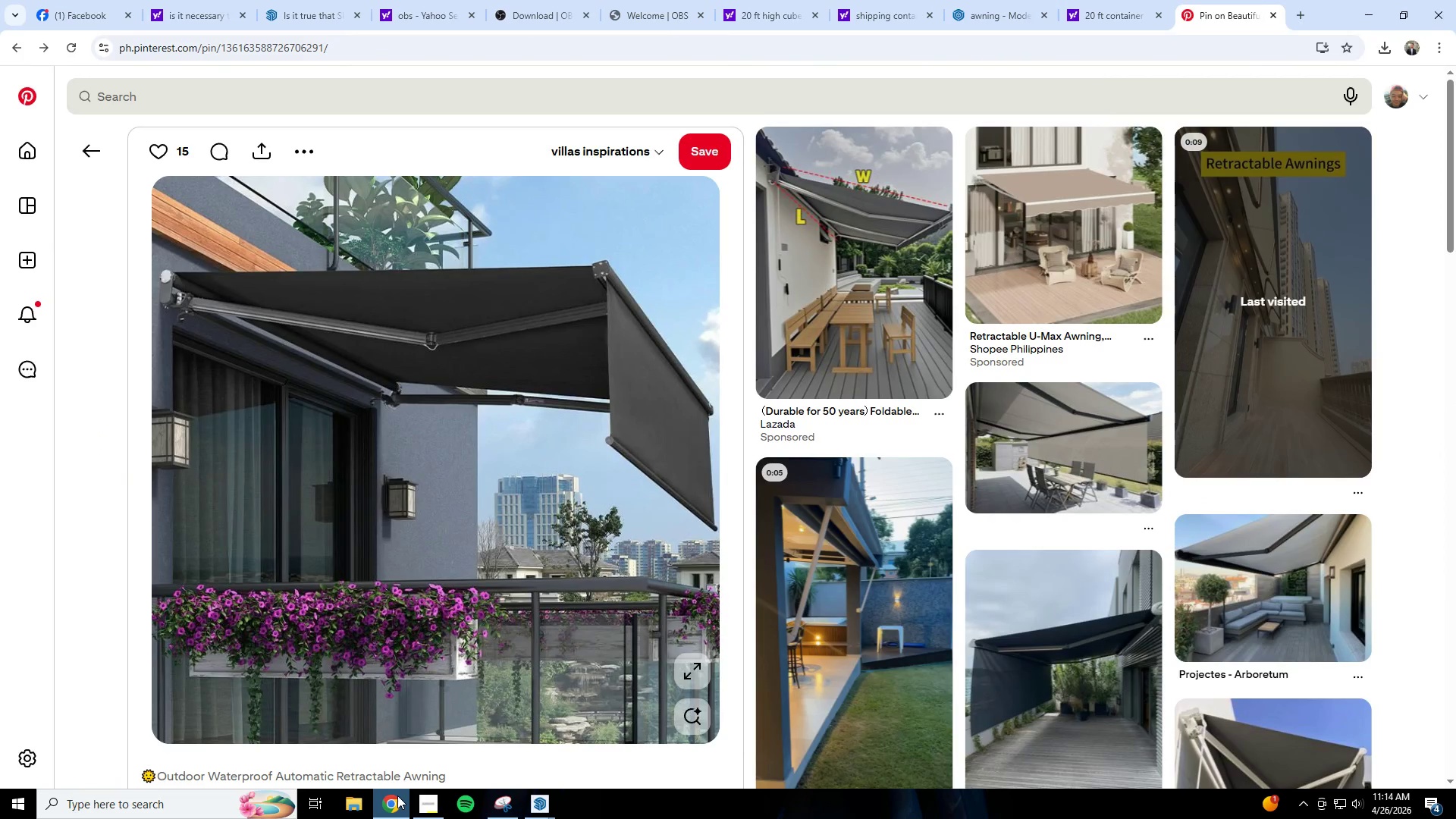 
left_click([812, 581])
 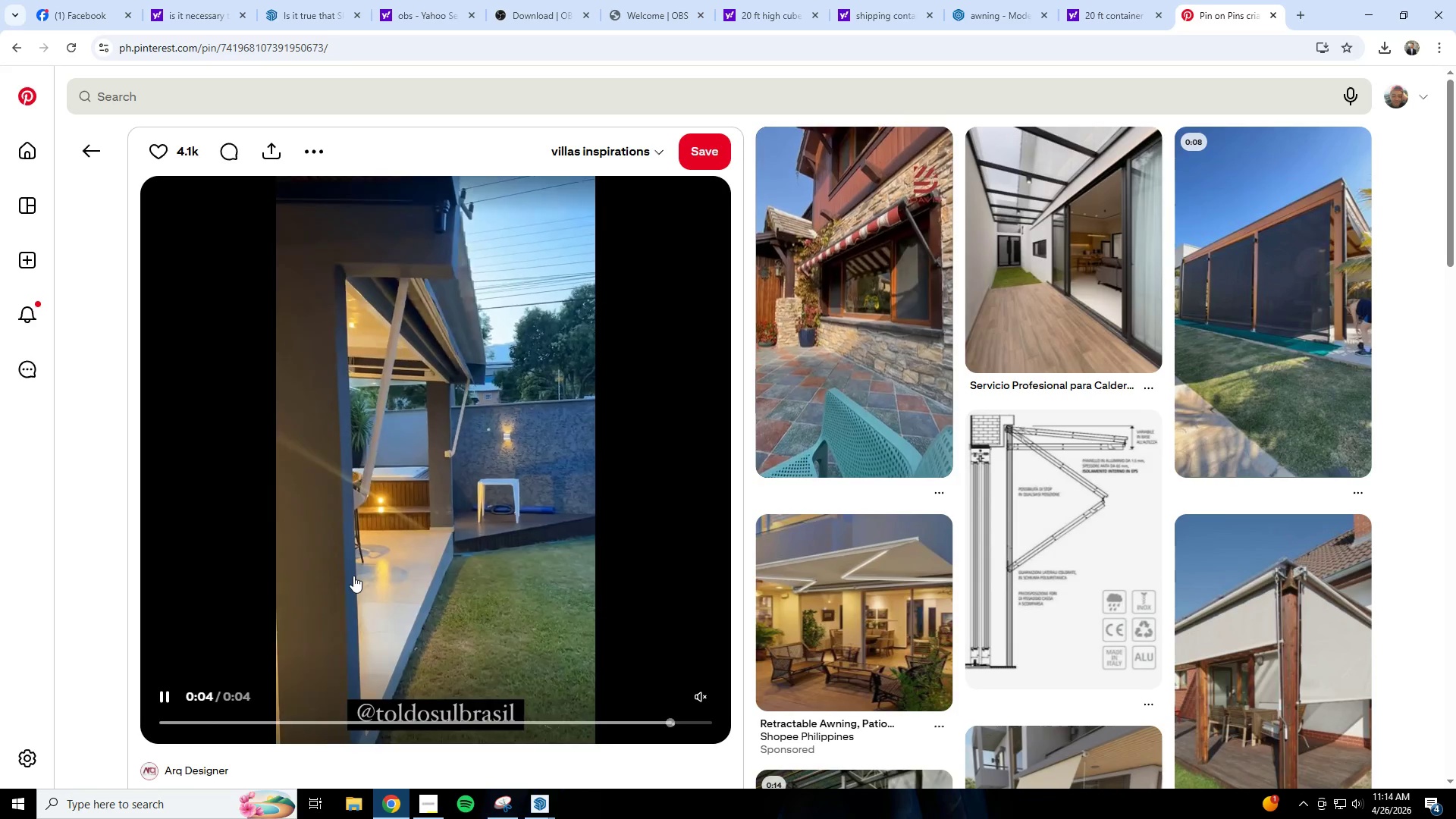 
wait(17.33)
 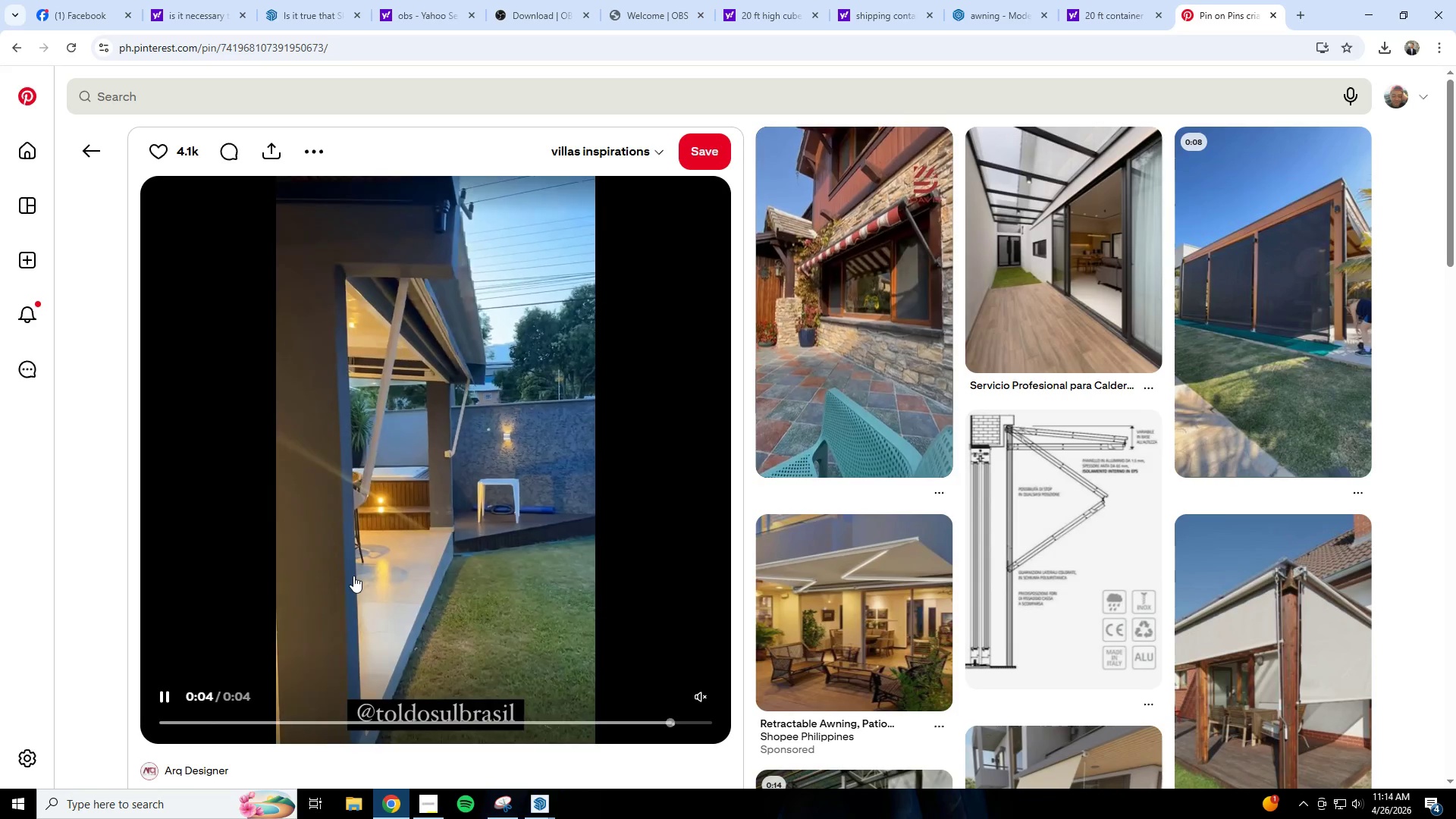 
left_click([874, 242])
 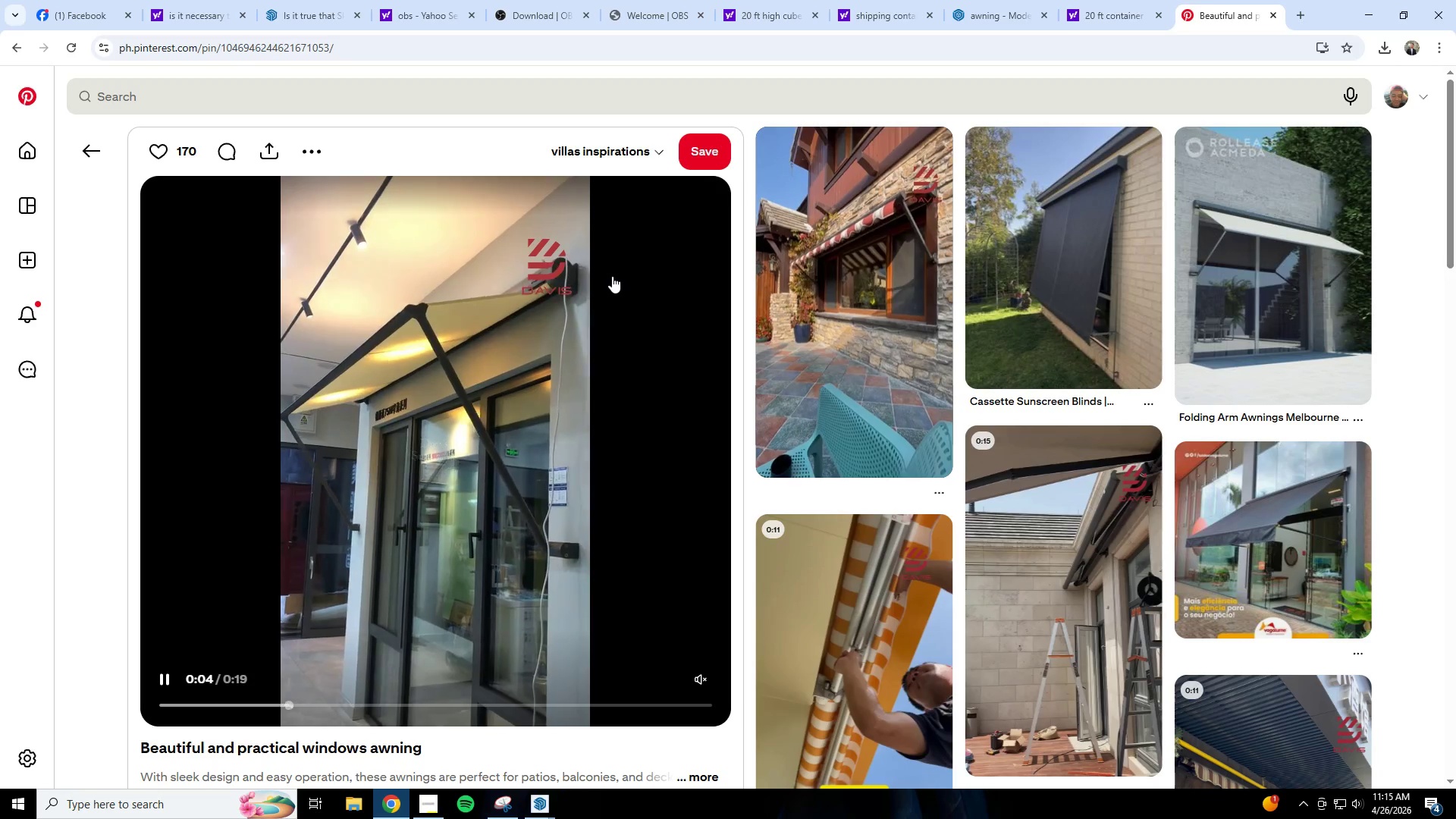 
wait(17.42)
 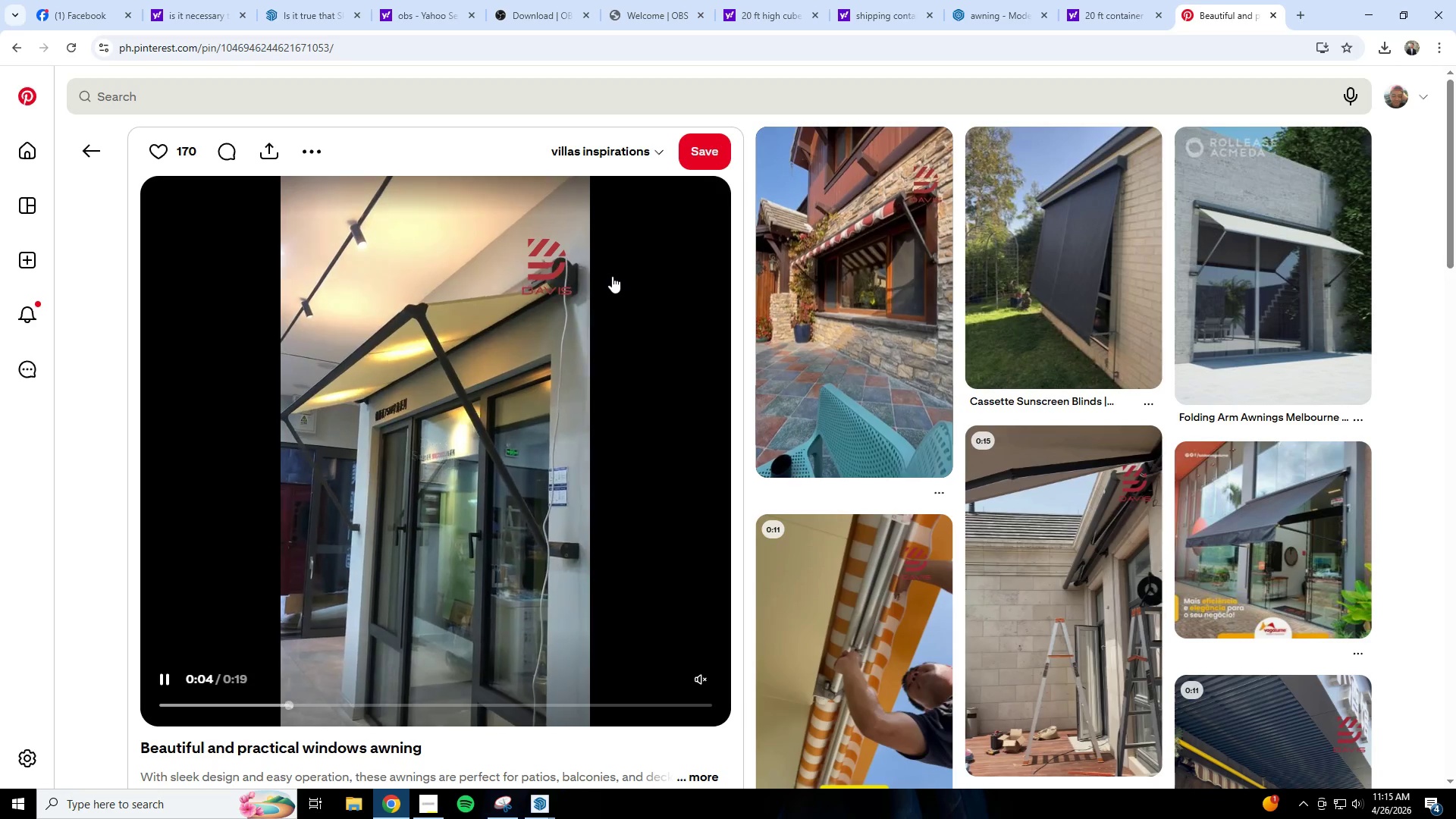 
left_click([157, 684])
 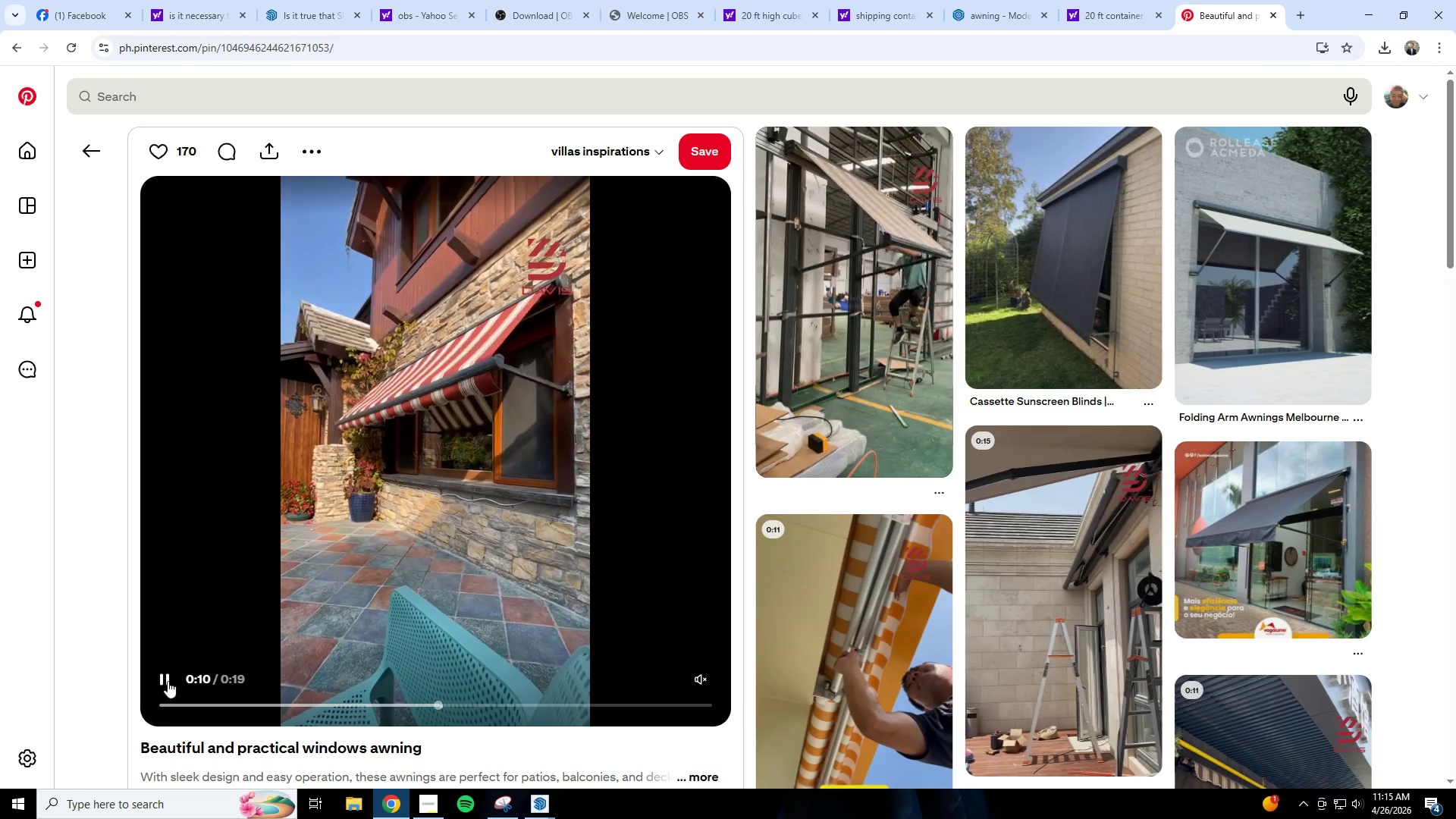 
left_click([168, 681])
 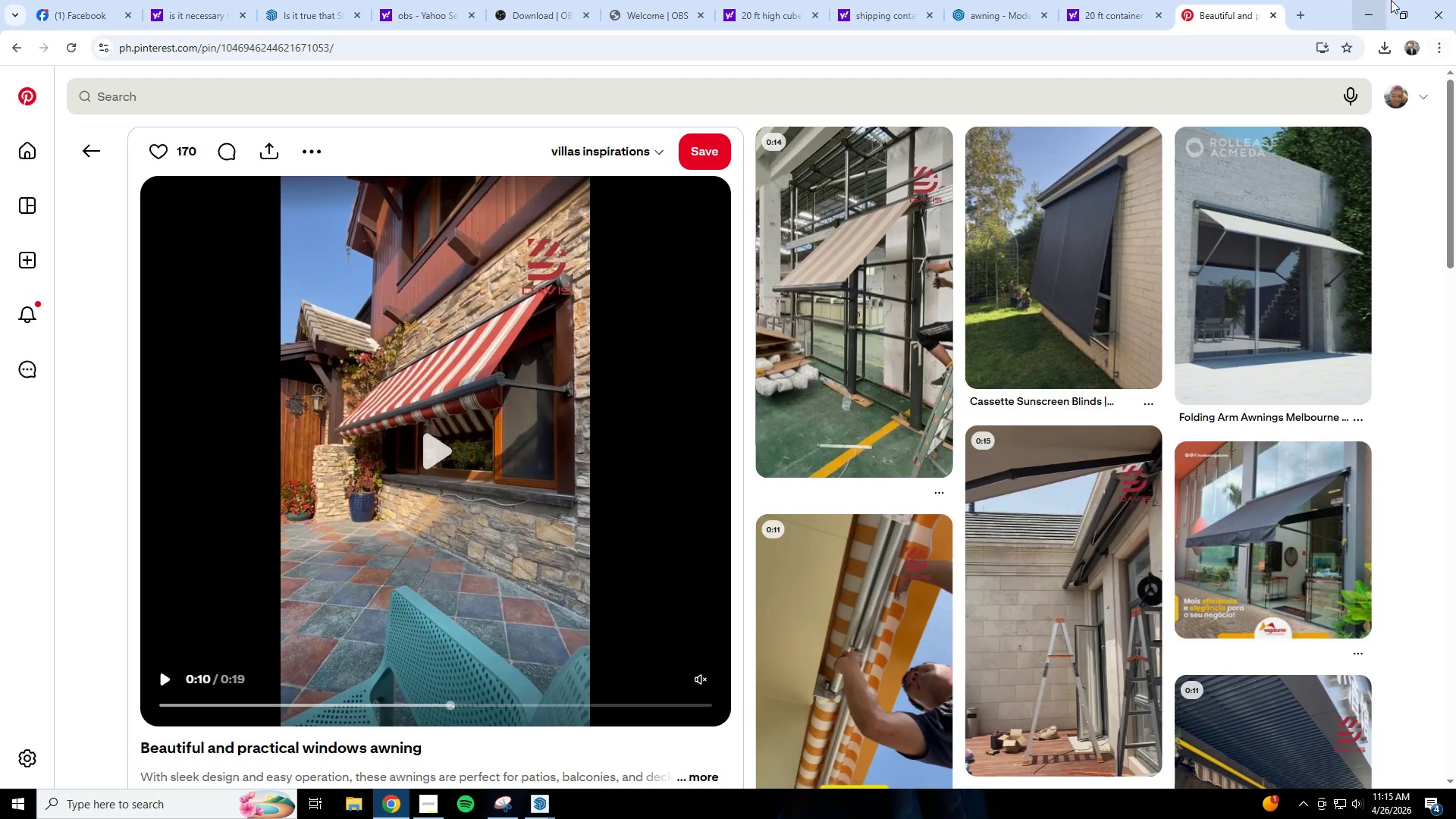 
left_click([1353, 17])
 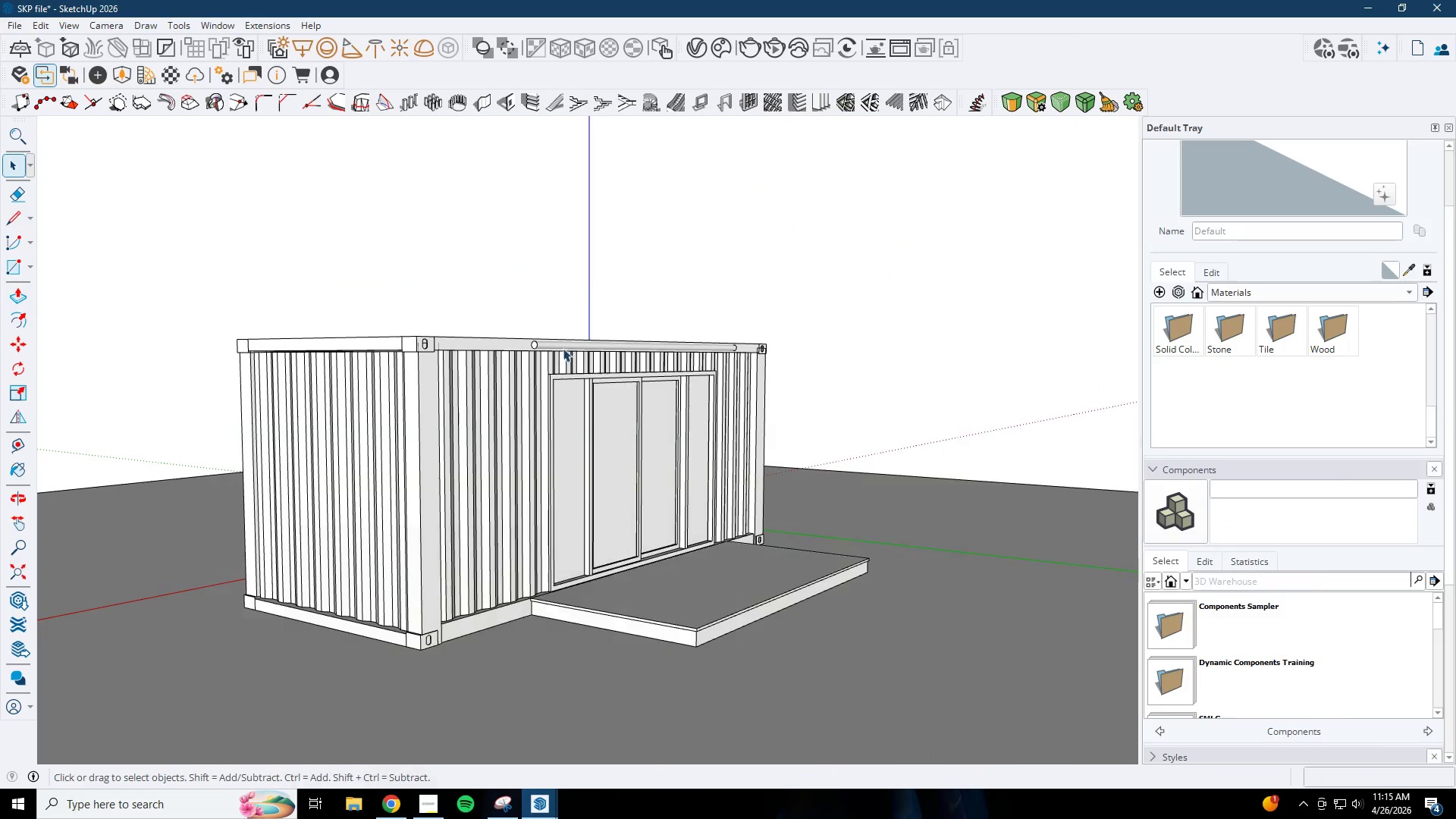 
scroll: coordinate [541, 327], scroll_direction: up, amount: 15.0
 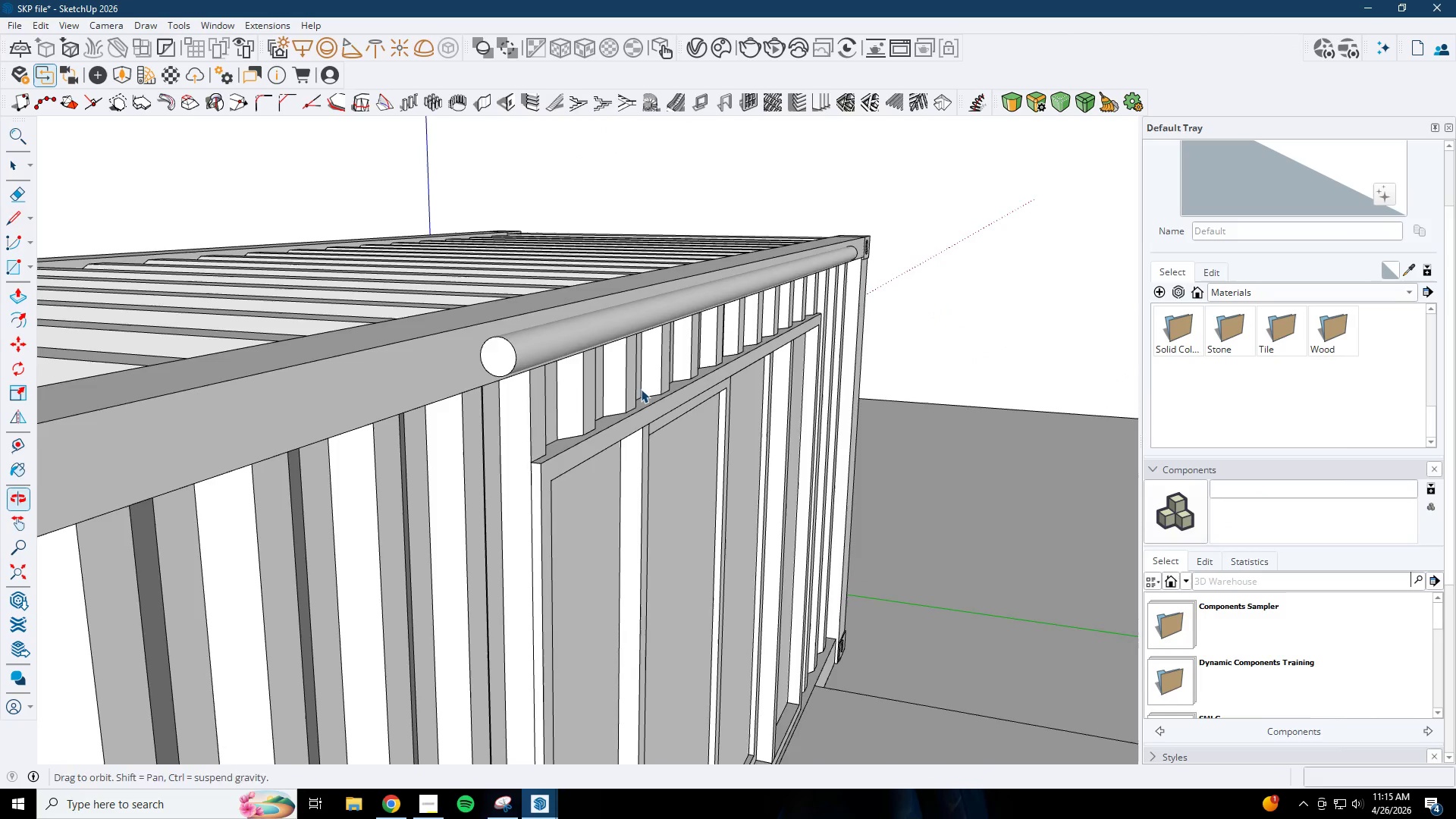 
double_click([519, 350])
 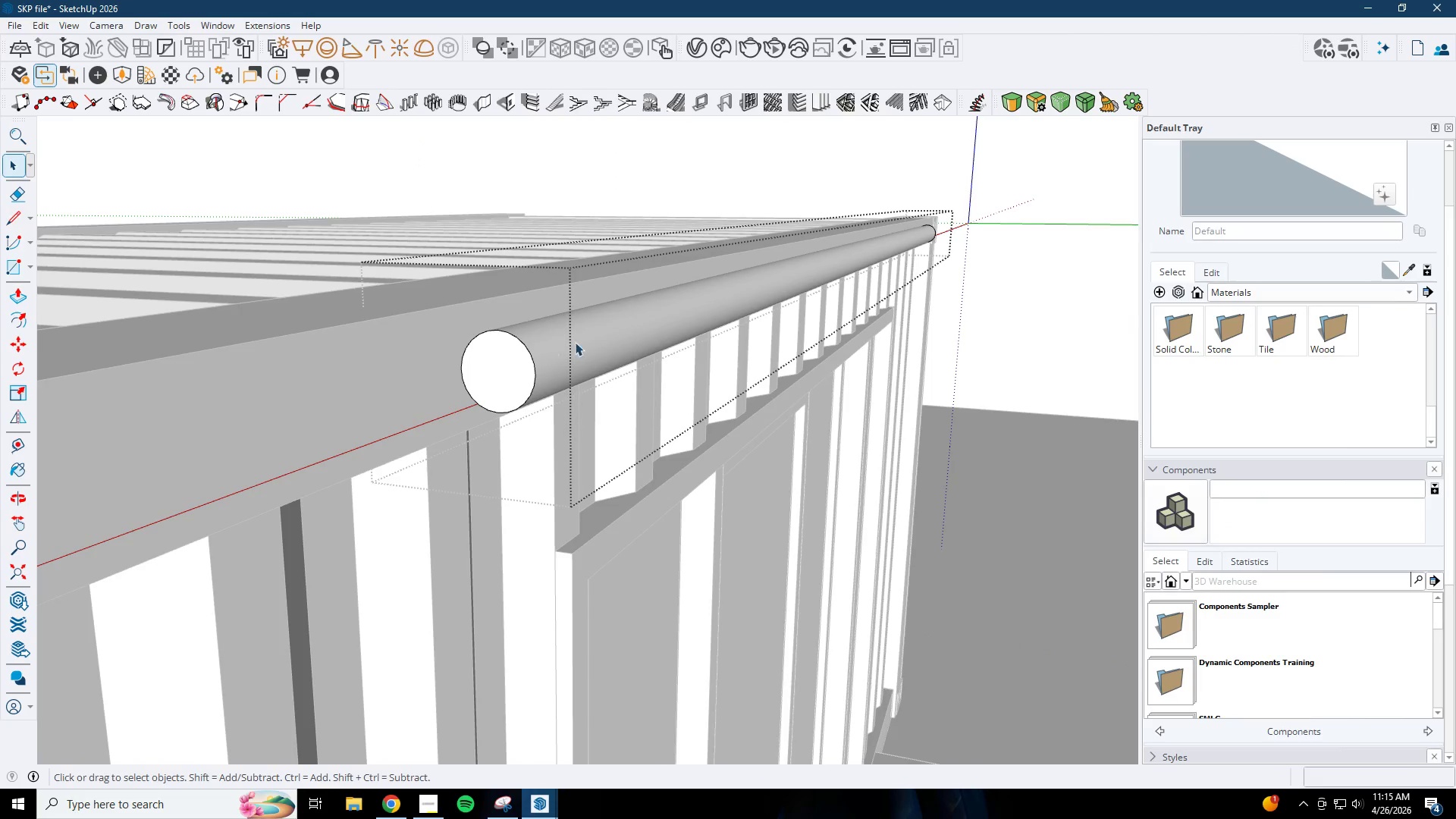 
scroll: coordinate [519, 350], scroll_direction: up, amount: 7.0
 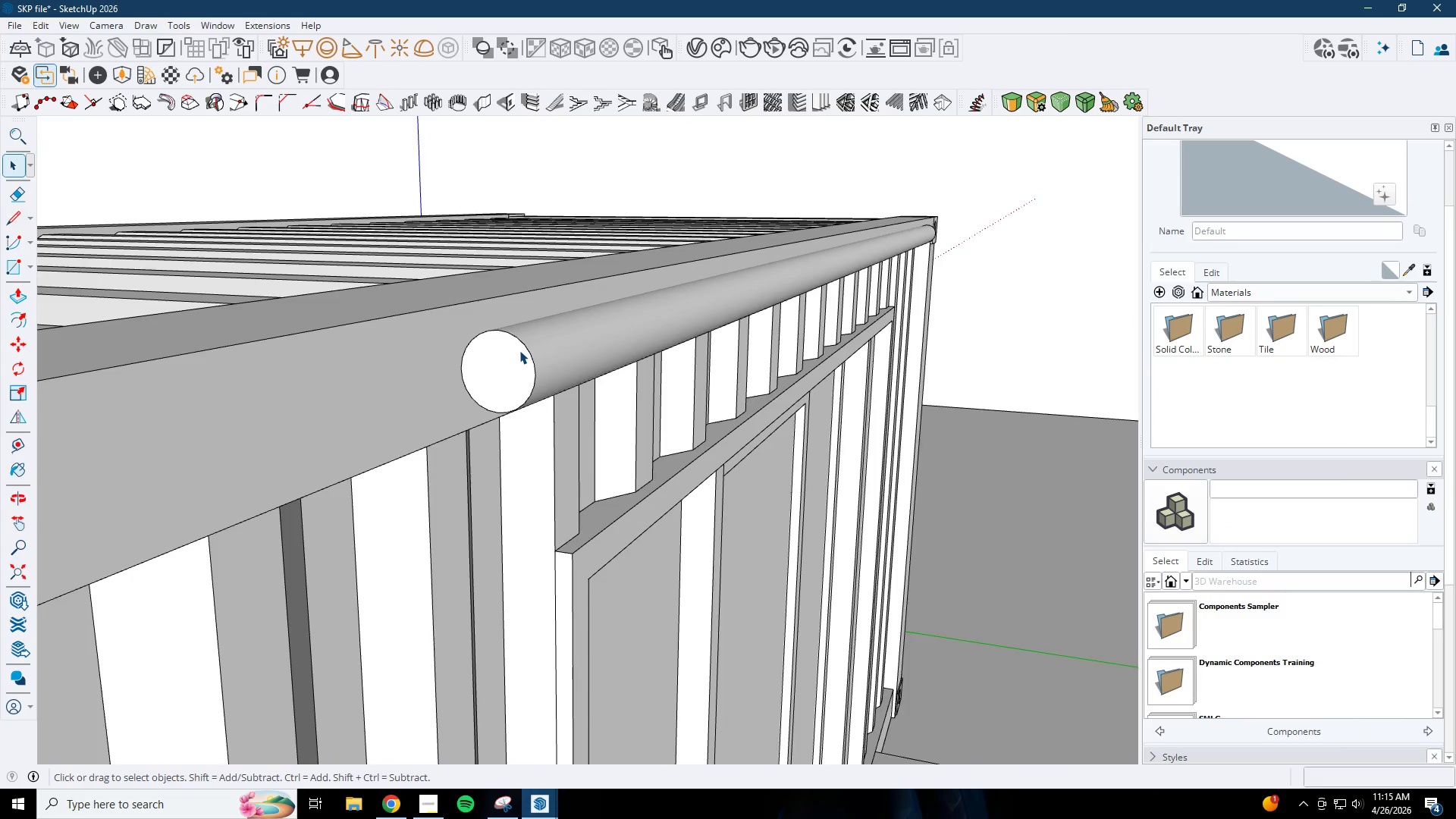 
triple_click([576, 340])
 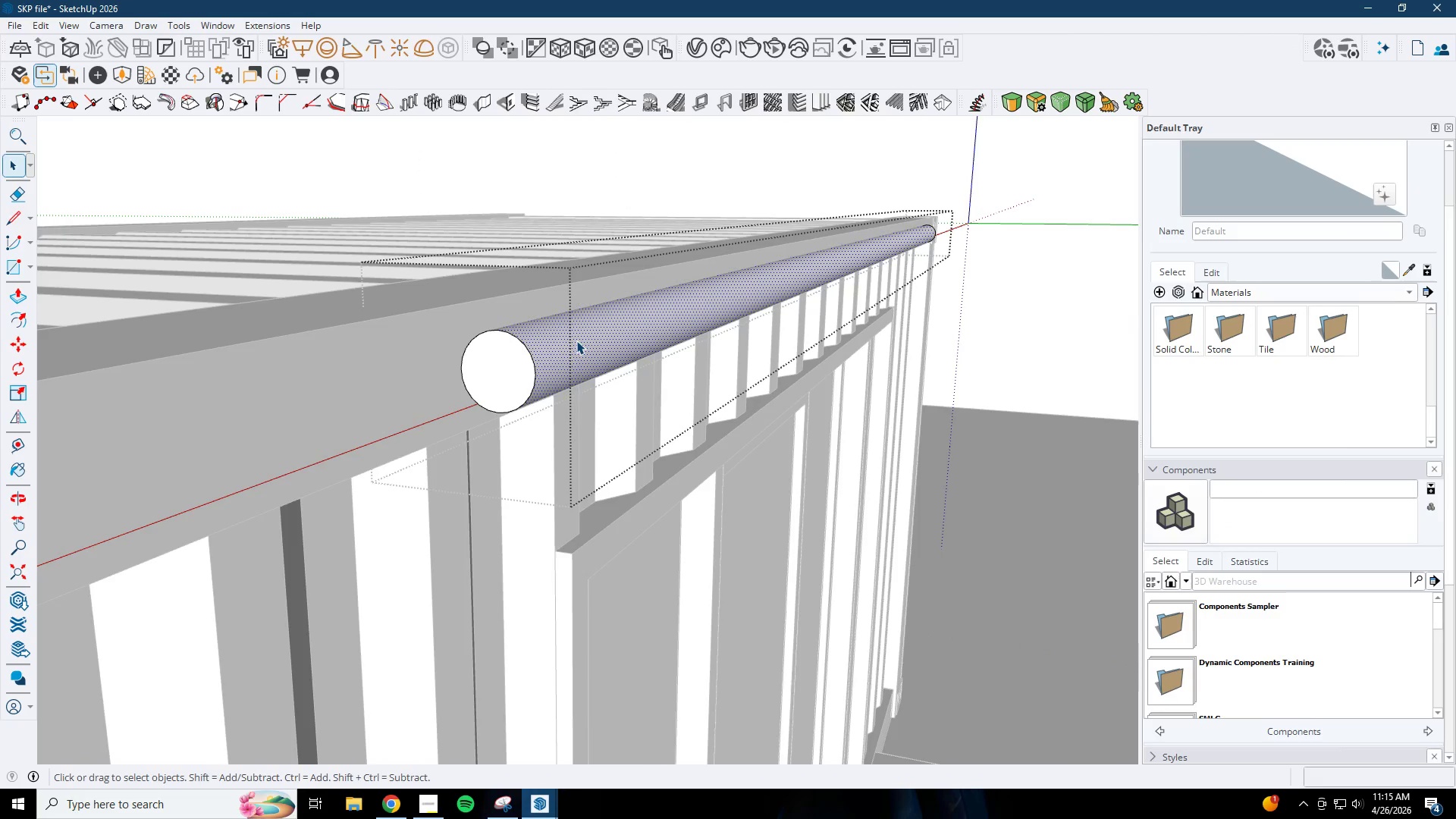 
key(E)
 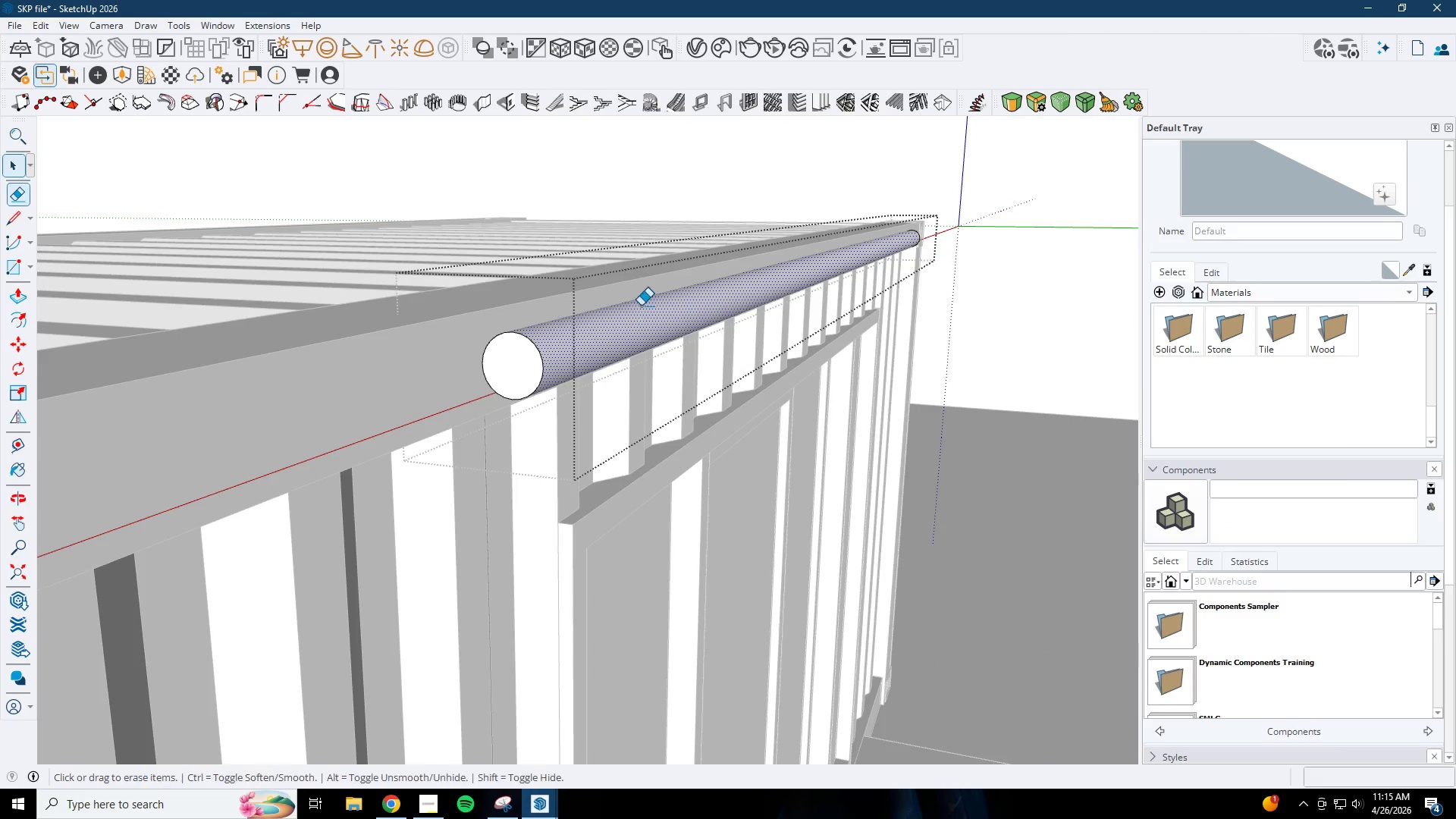 
scroll: coordinate [577, 340], scroll_direction: down, amount: 2.0
 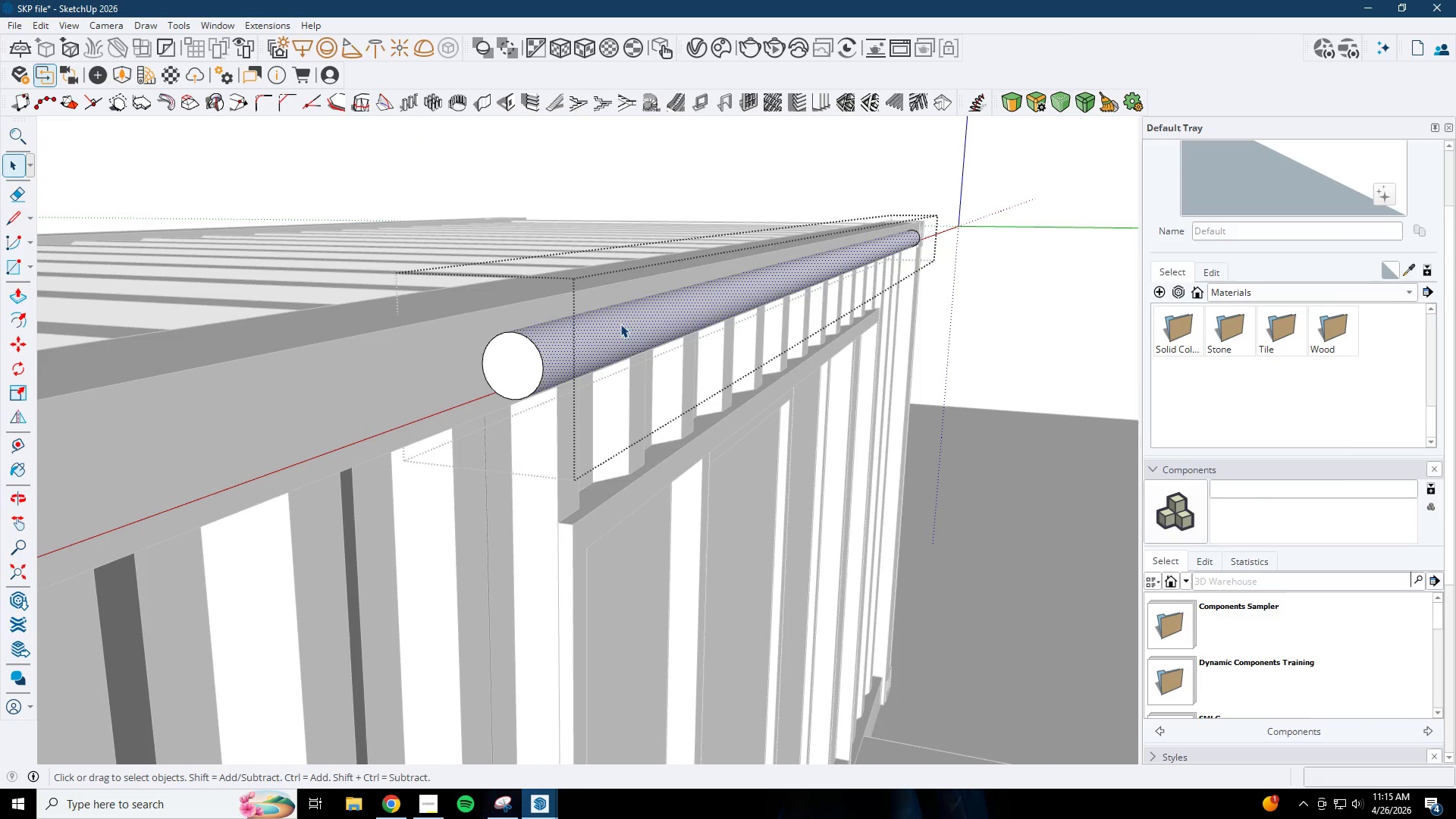 
left_click_drag(start_coordinate=[641, 306], to_coordinate=[642, 356])
 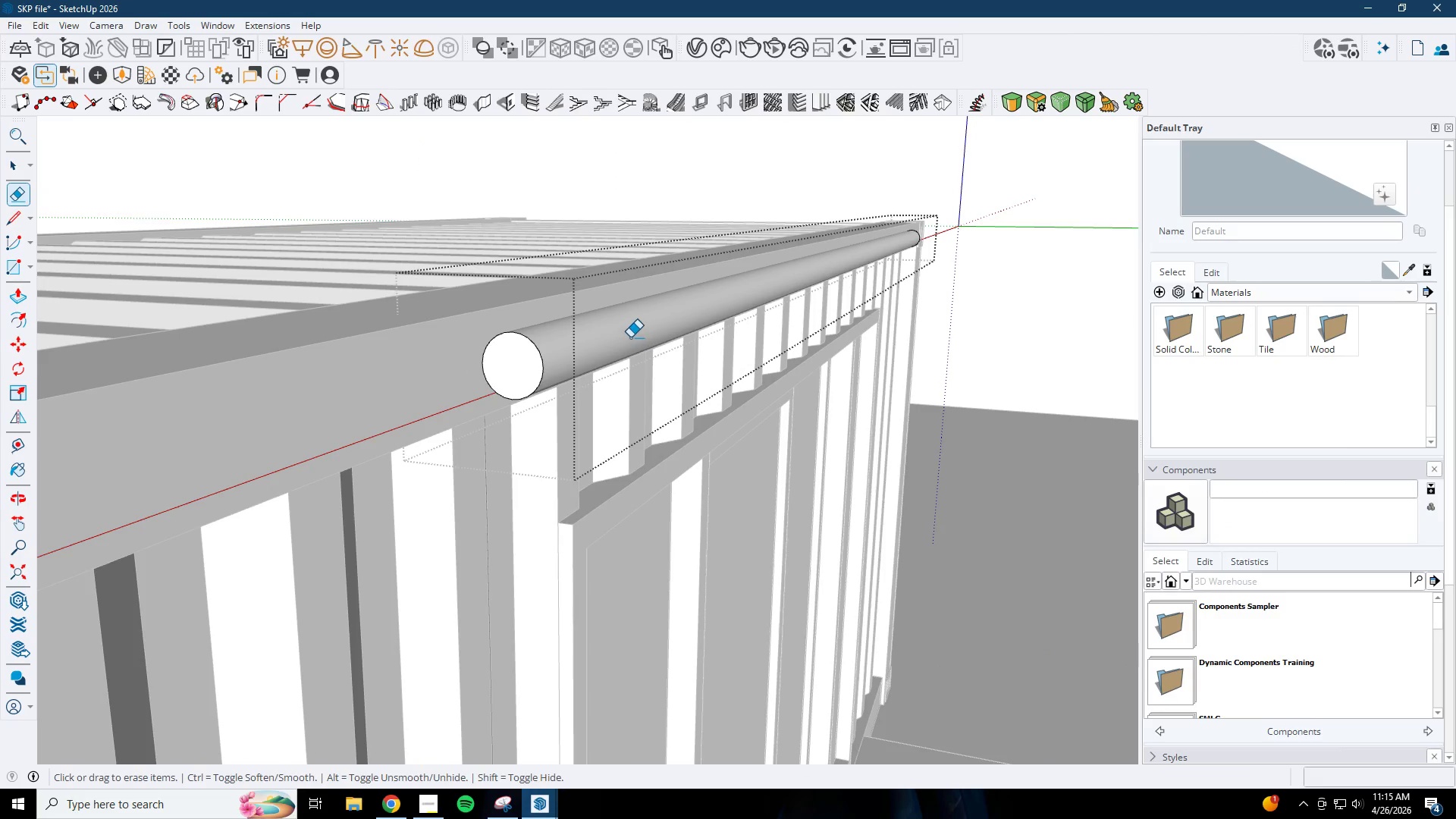 
left_click([629, 336])
 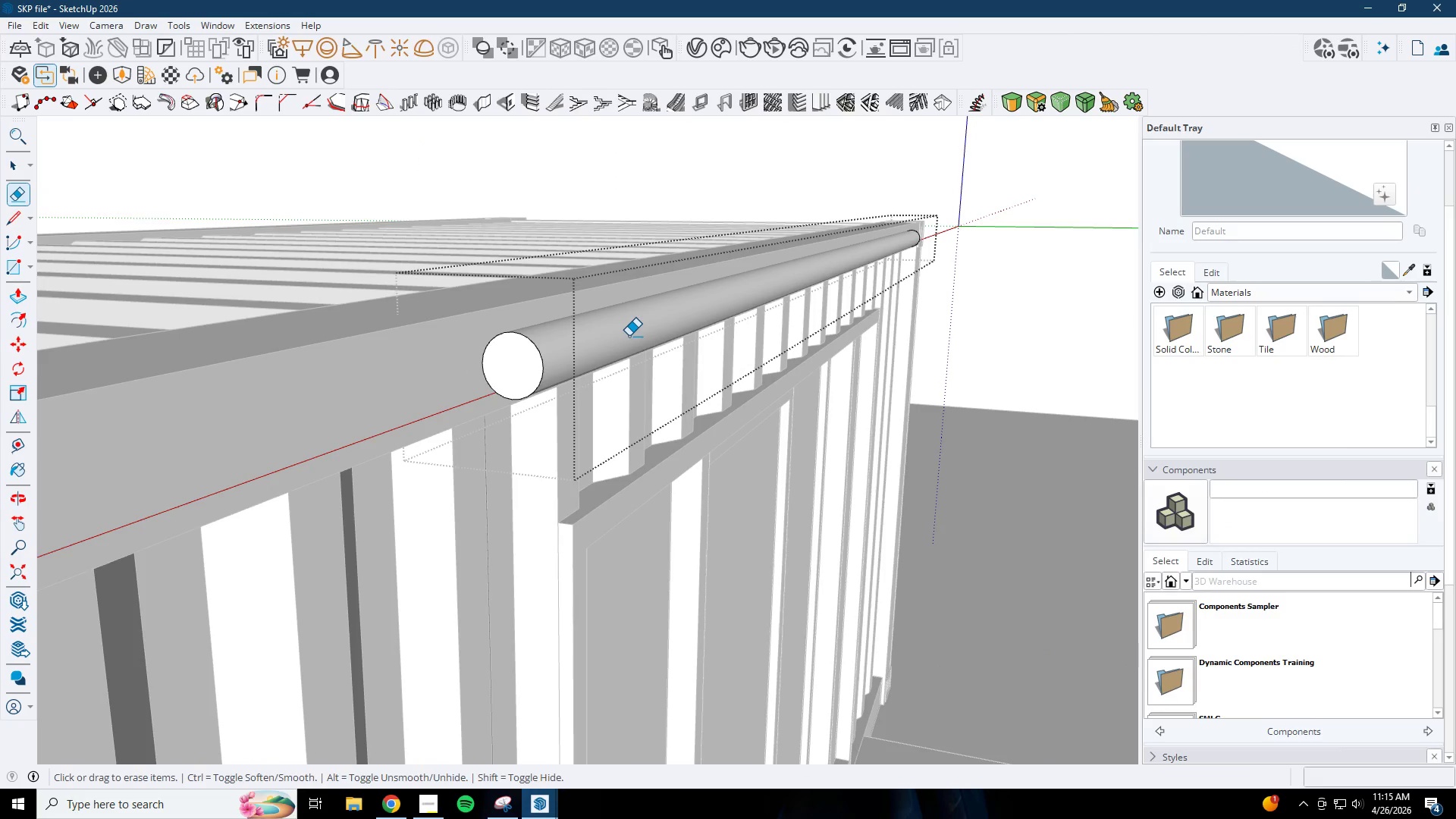 
key(Space)
 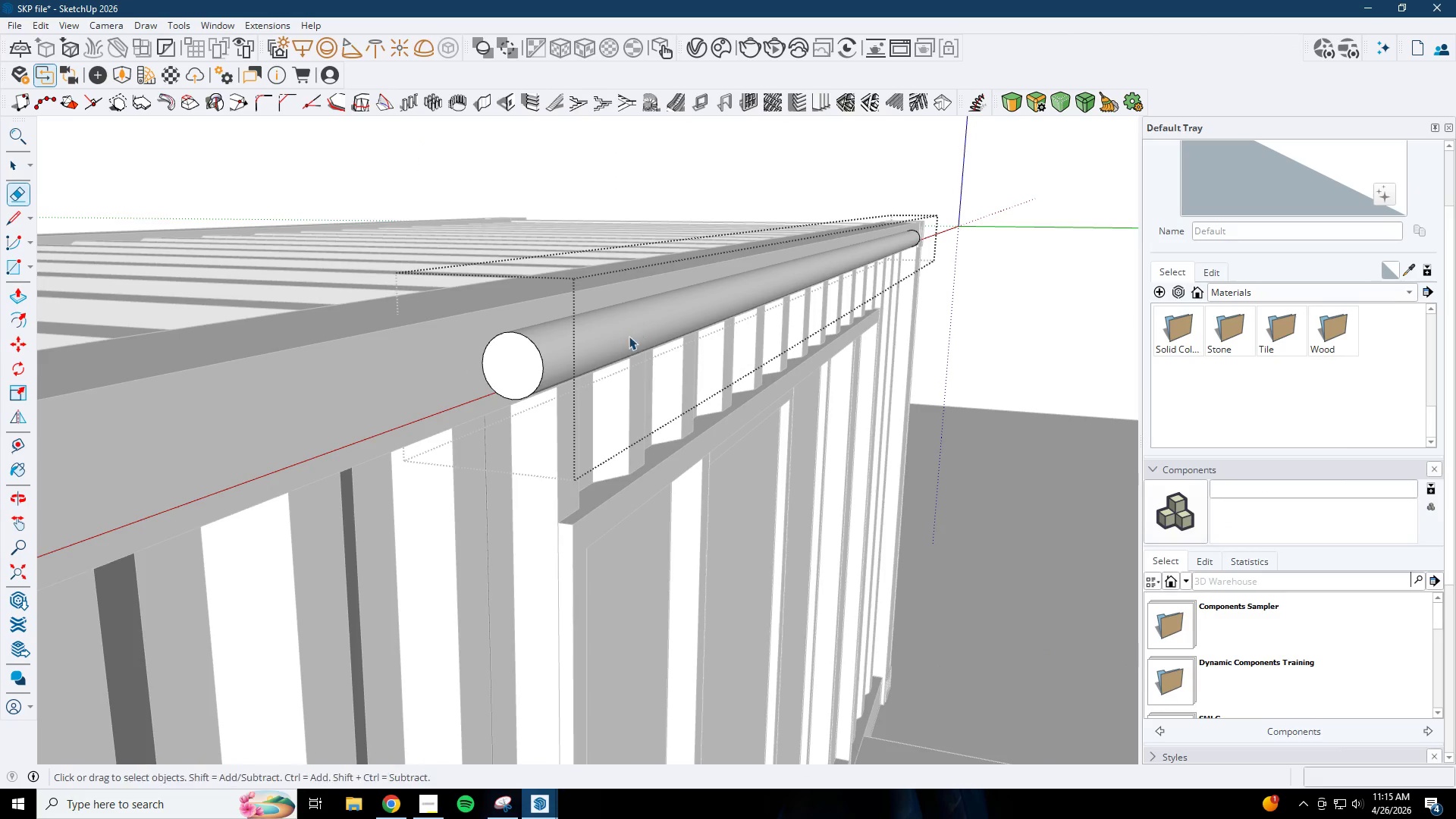 
double_click([615, 337])
 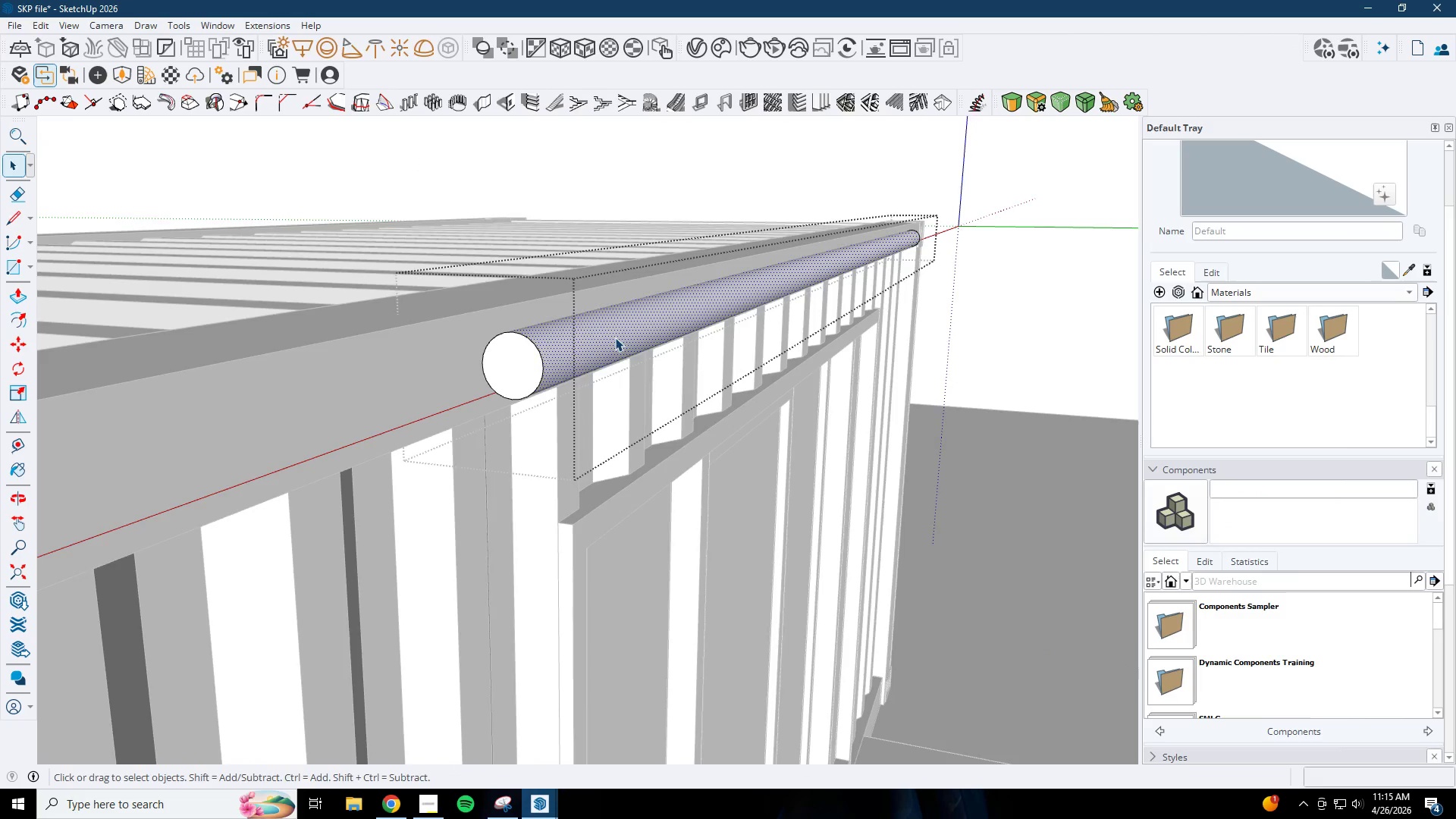 
scroll: coordinate [613, 337], scroll_direction: down, amount: 1.0
 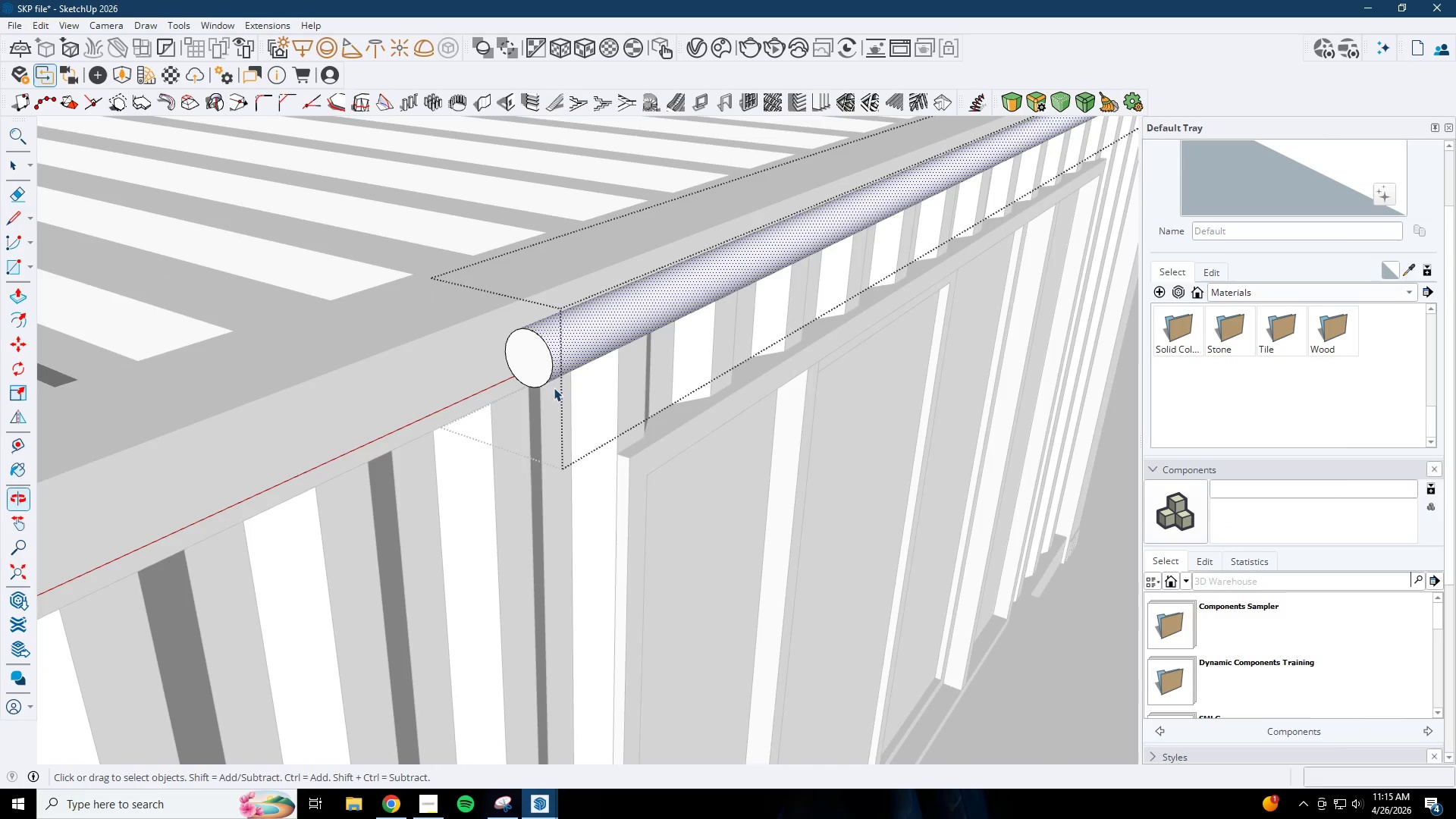 
key(Delete)
 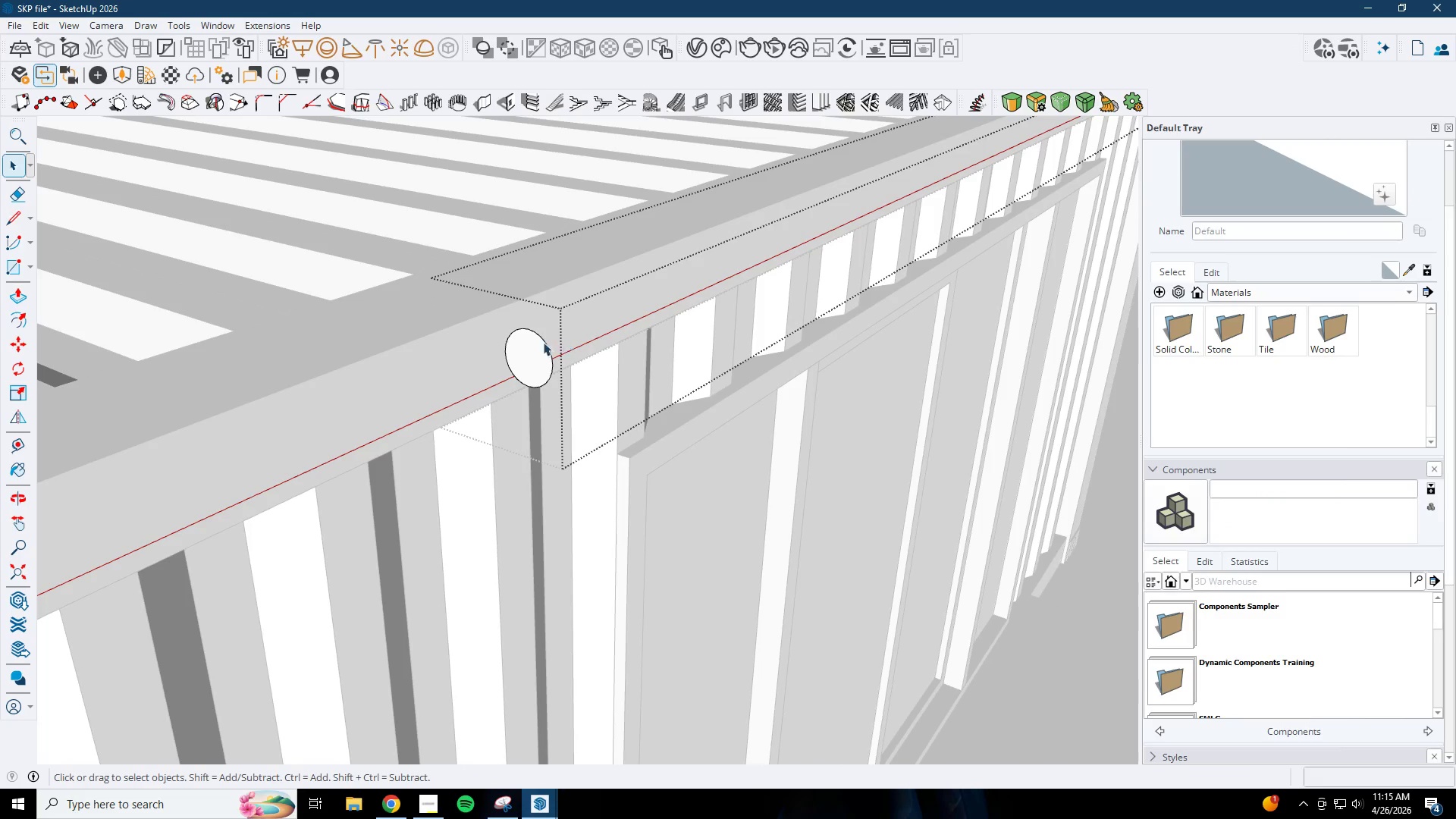 
scroll: coordinate [538, 321], scroll_direction: up, amount: 5.0
 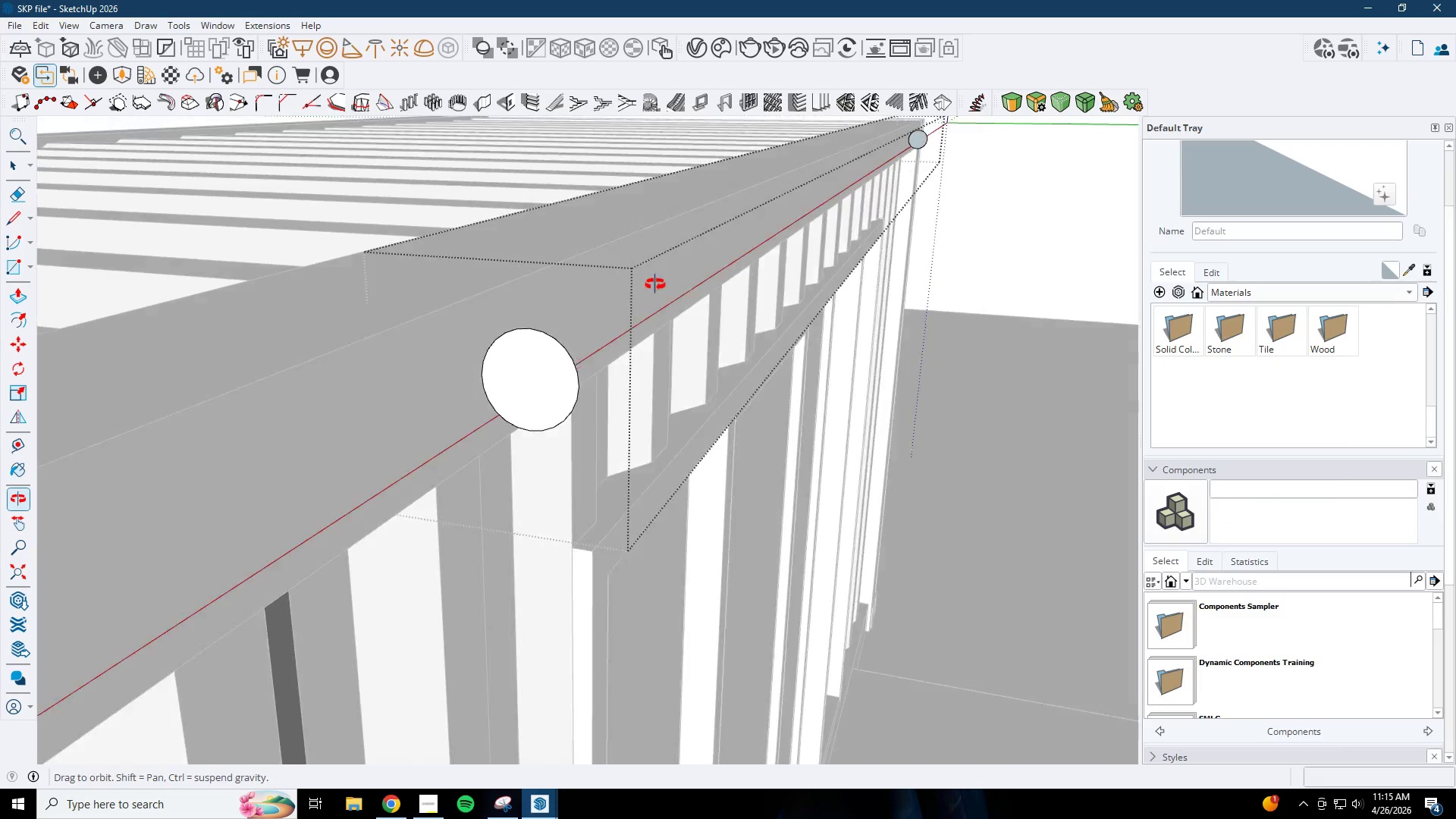 
key(L)
 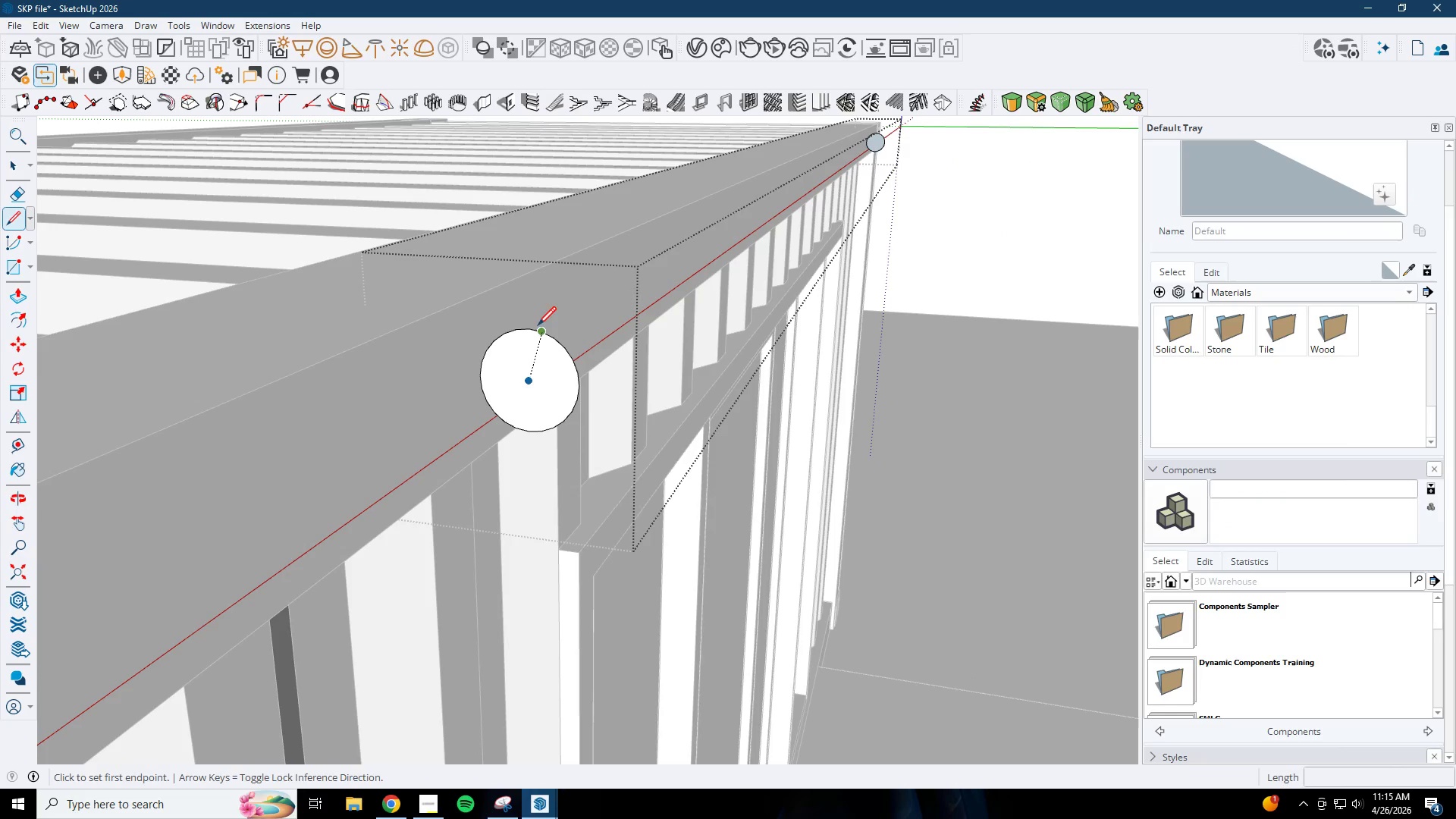 
left_click([546, 329])
 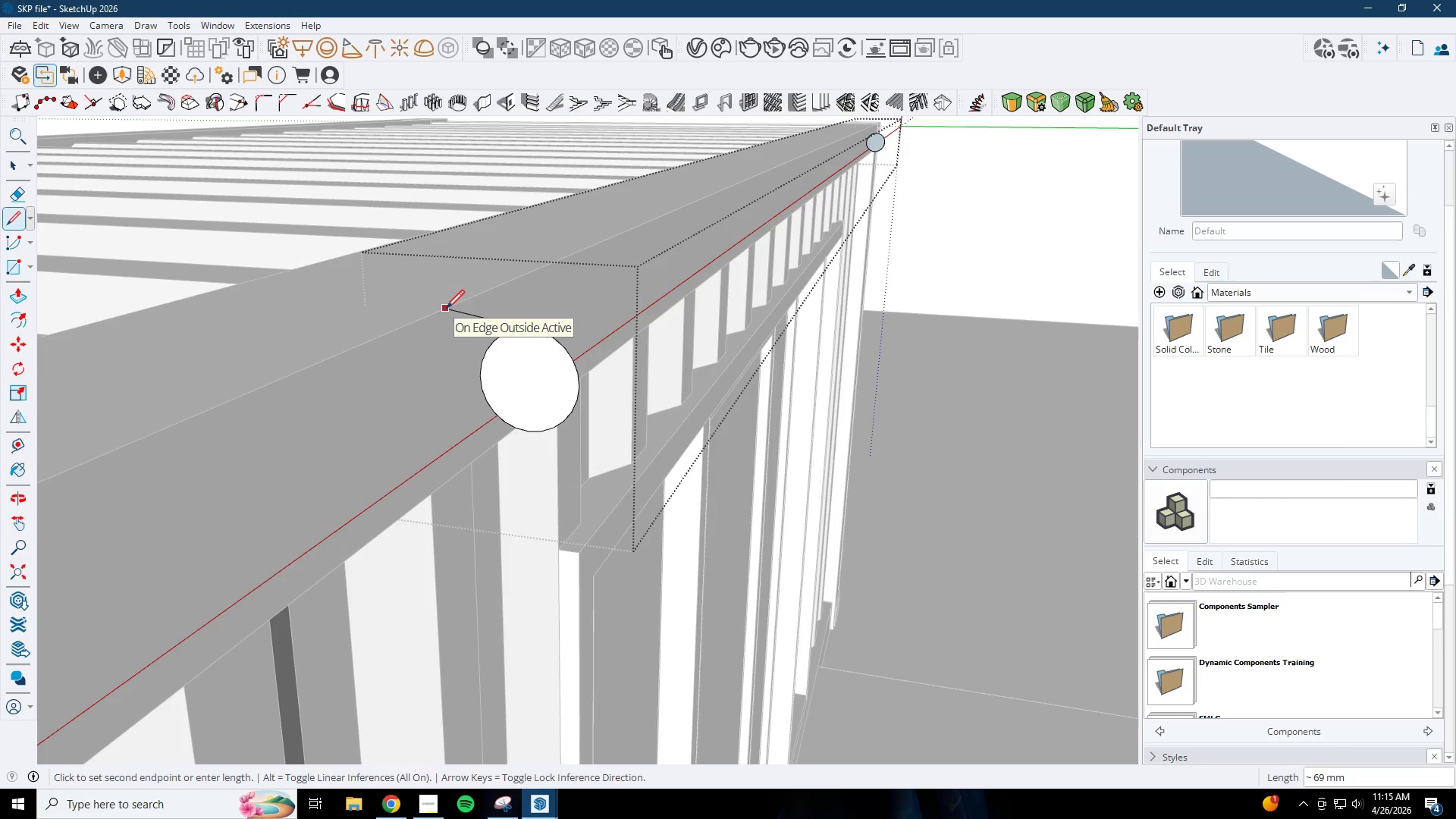 
left_click([446, 310])
 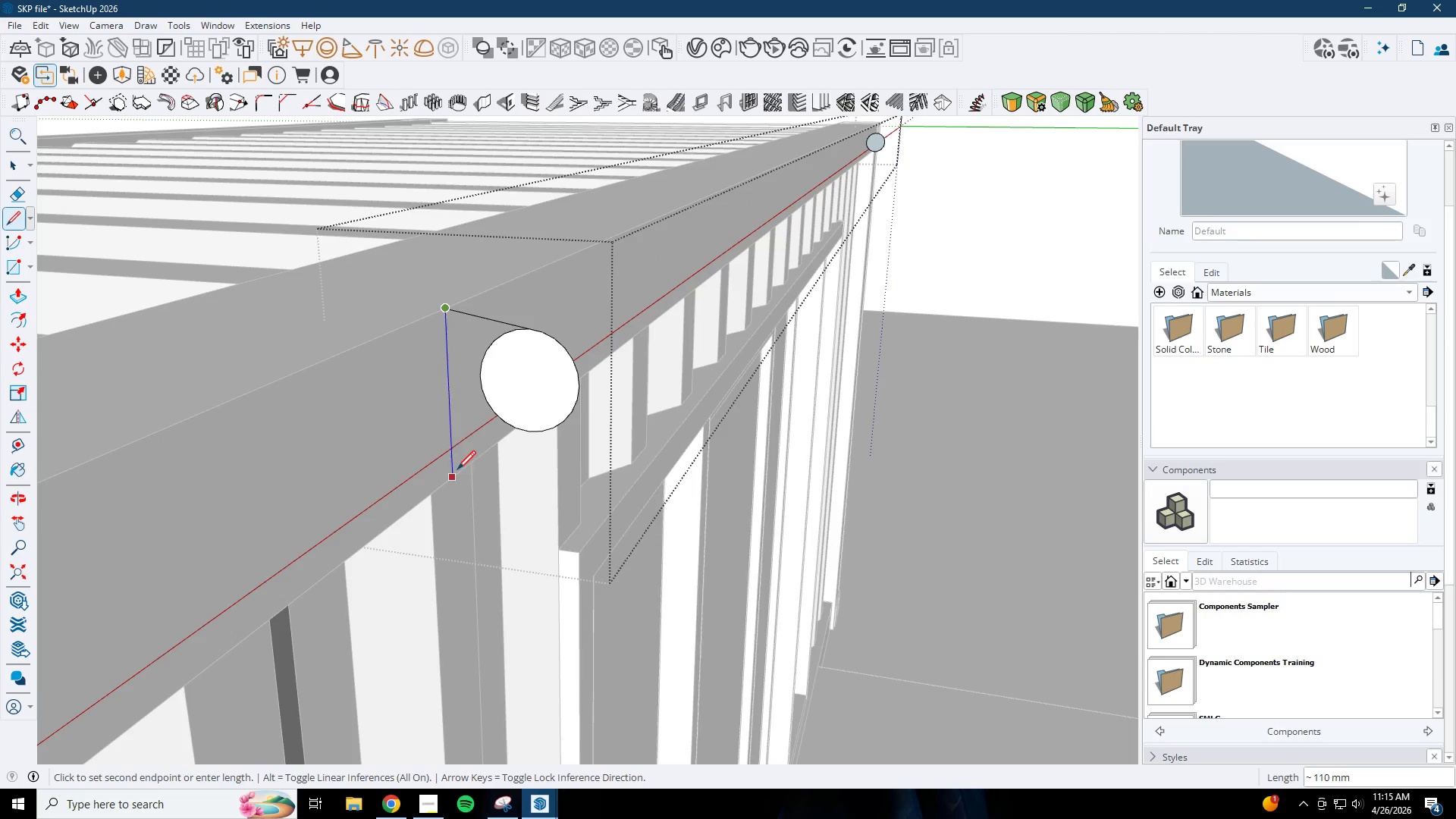 
left_click([457, 472])
 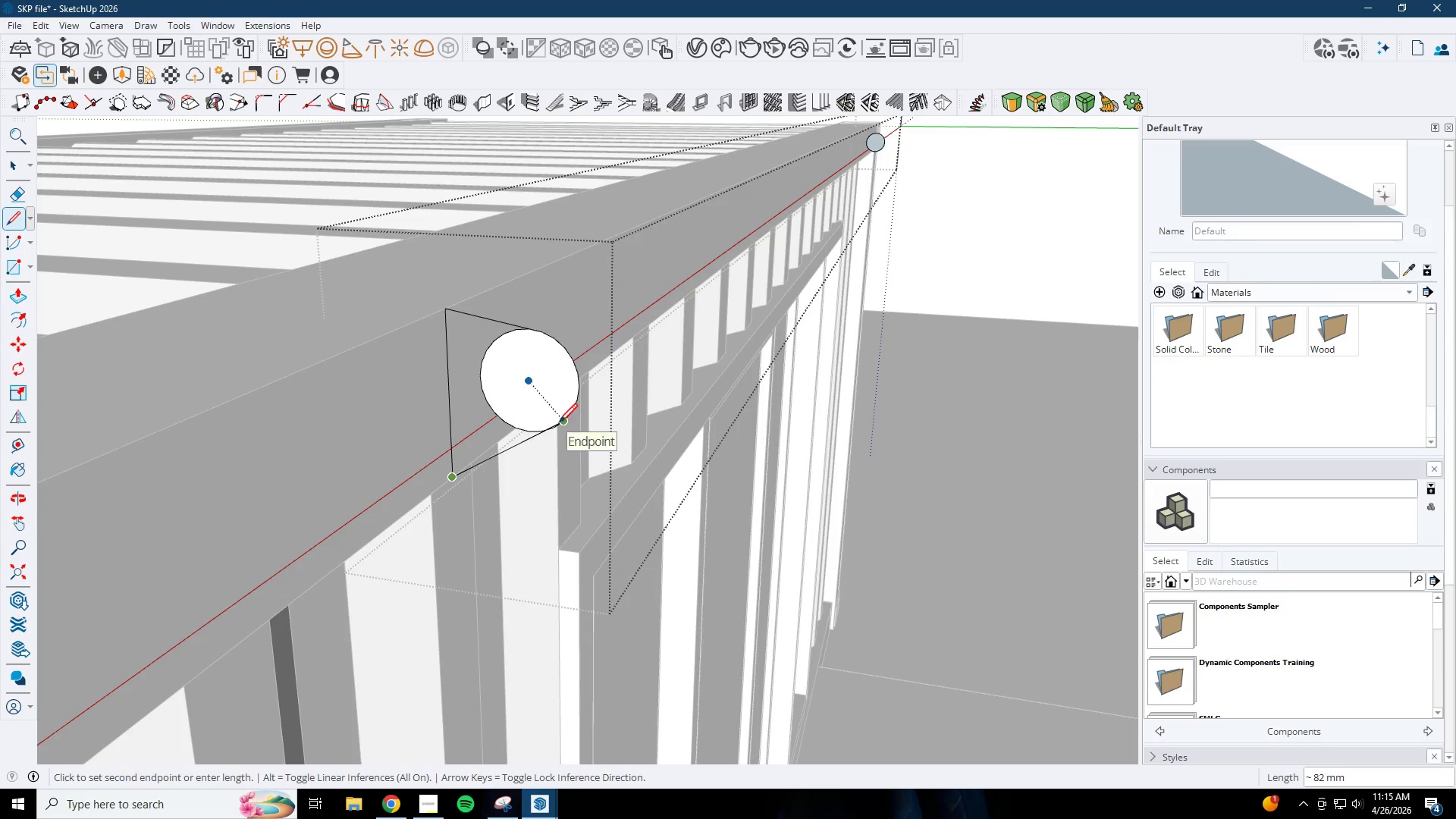 
left_click([550, 429])
 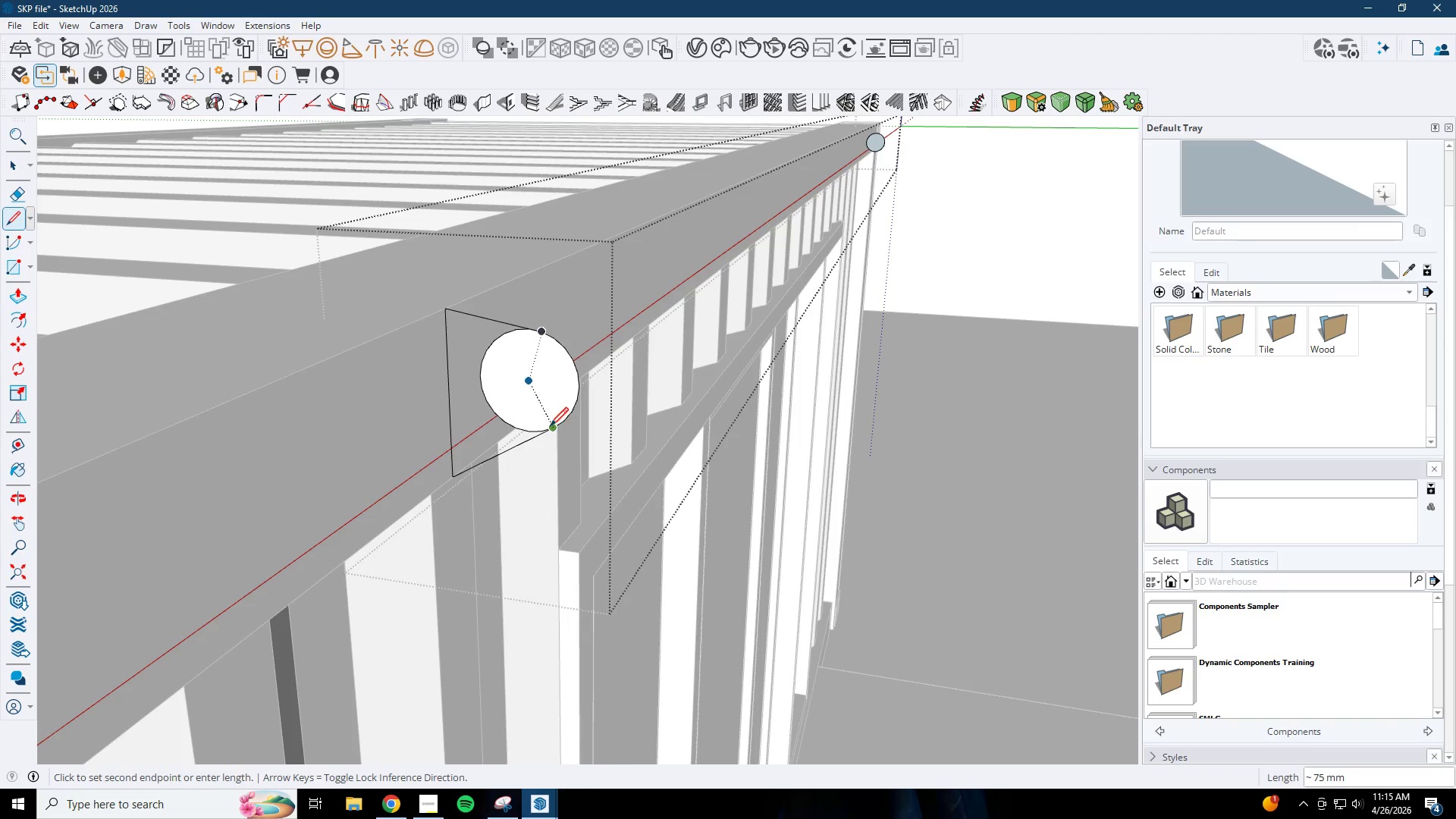 
scroll: coordinate [527, 357], scroll_direction: down, amount: 2.0
 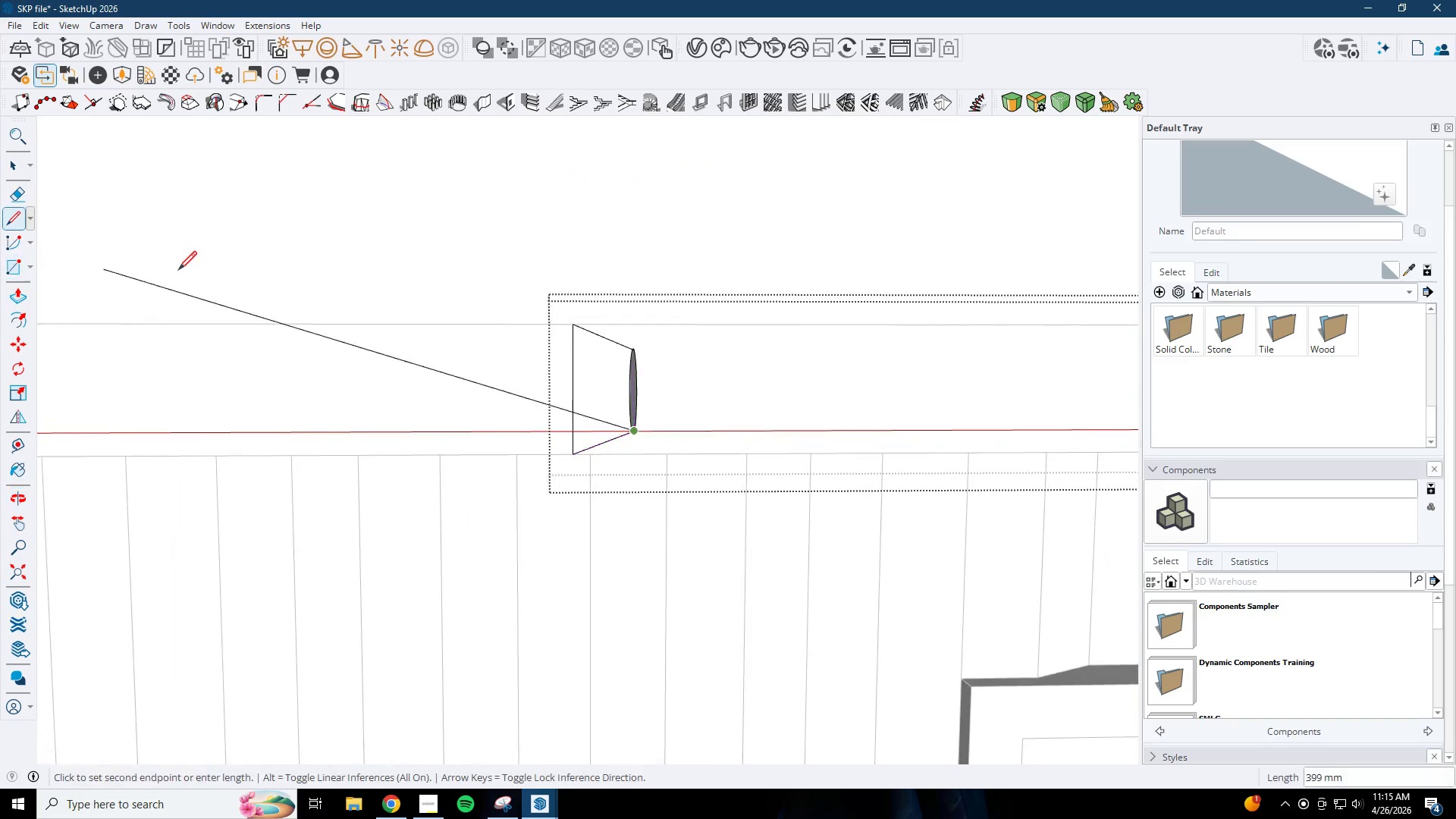 
key(Control+Z)
 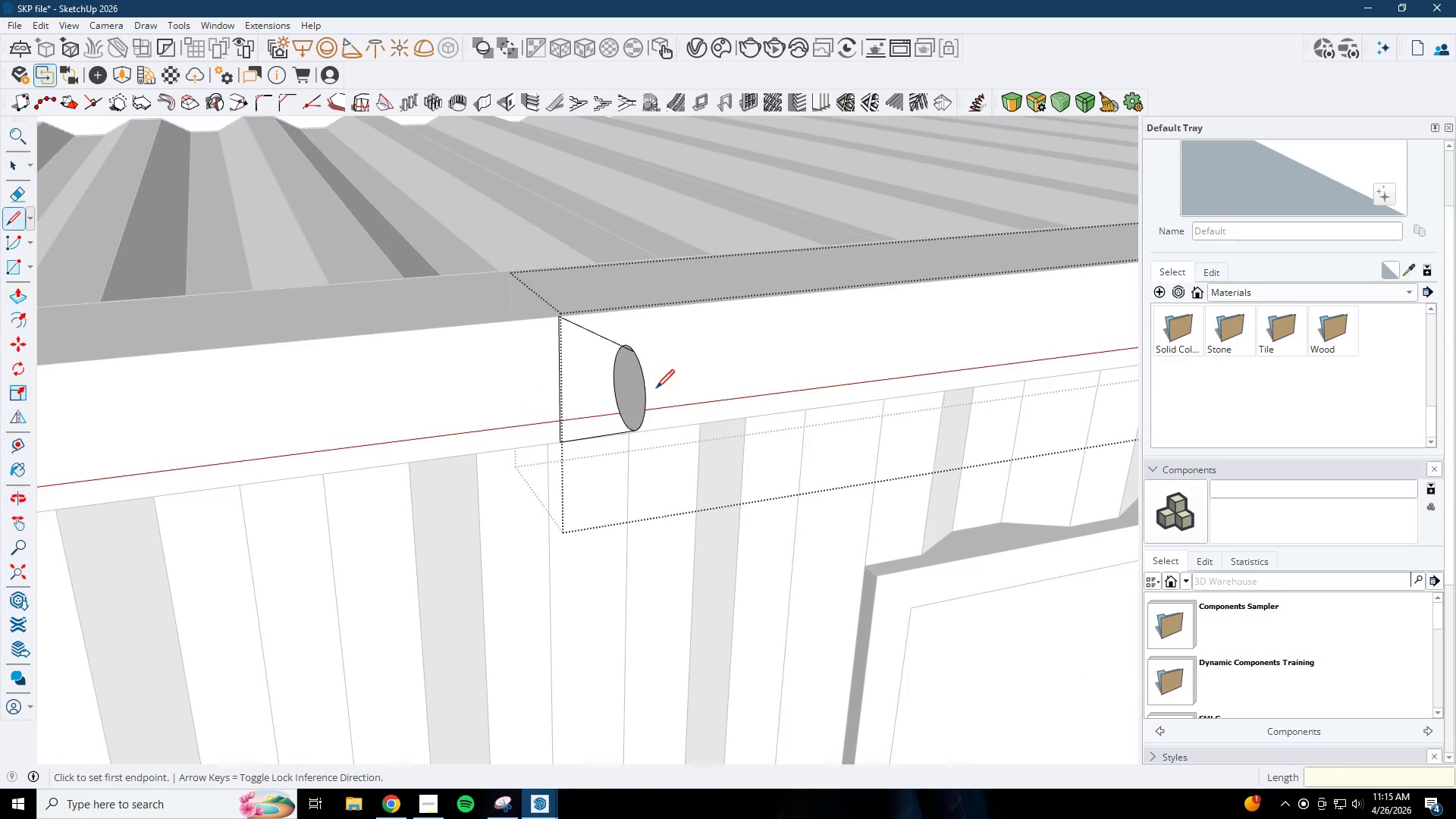 
key(Control+Z)
 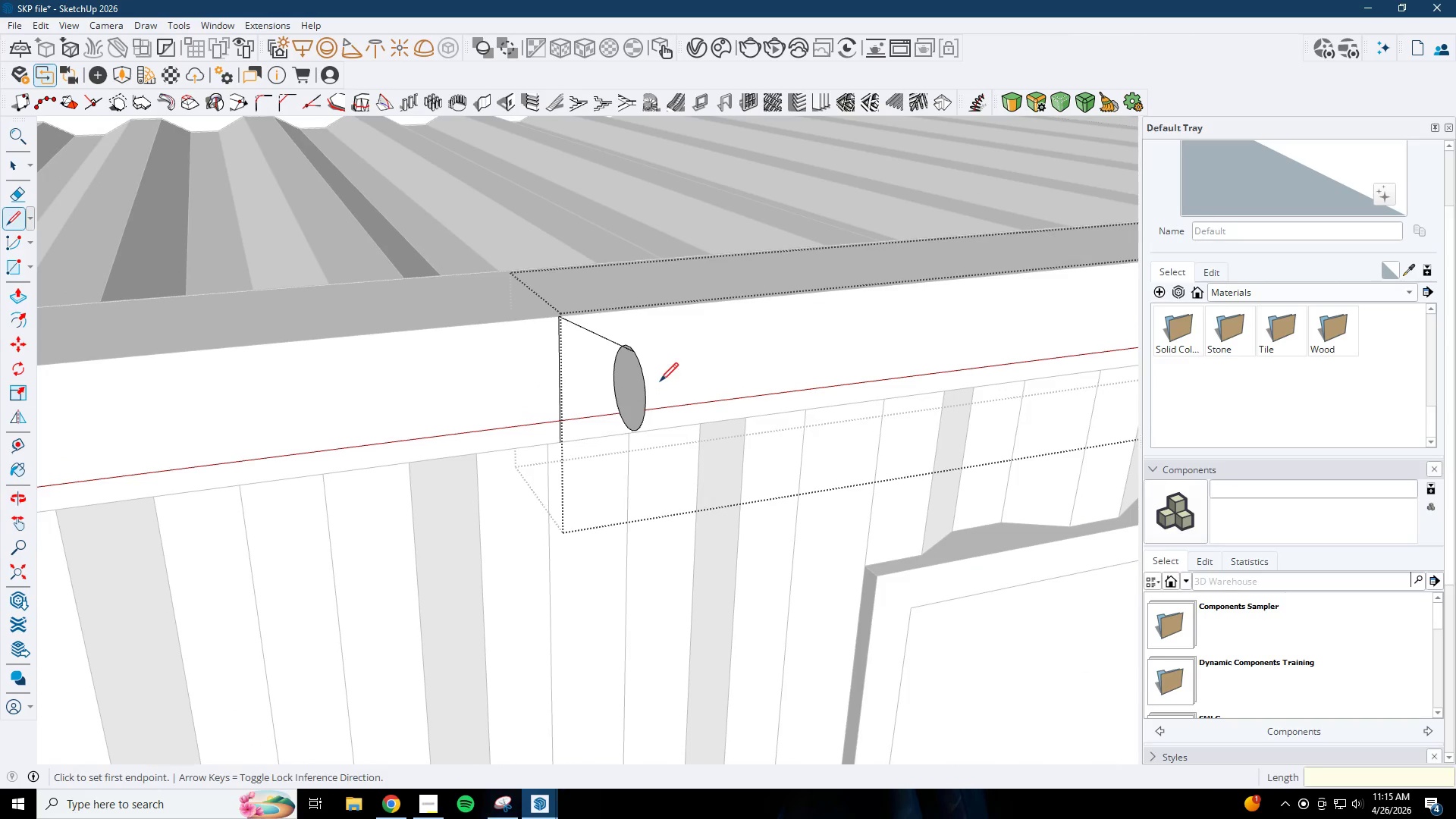 
key(Control+Z)
 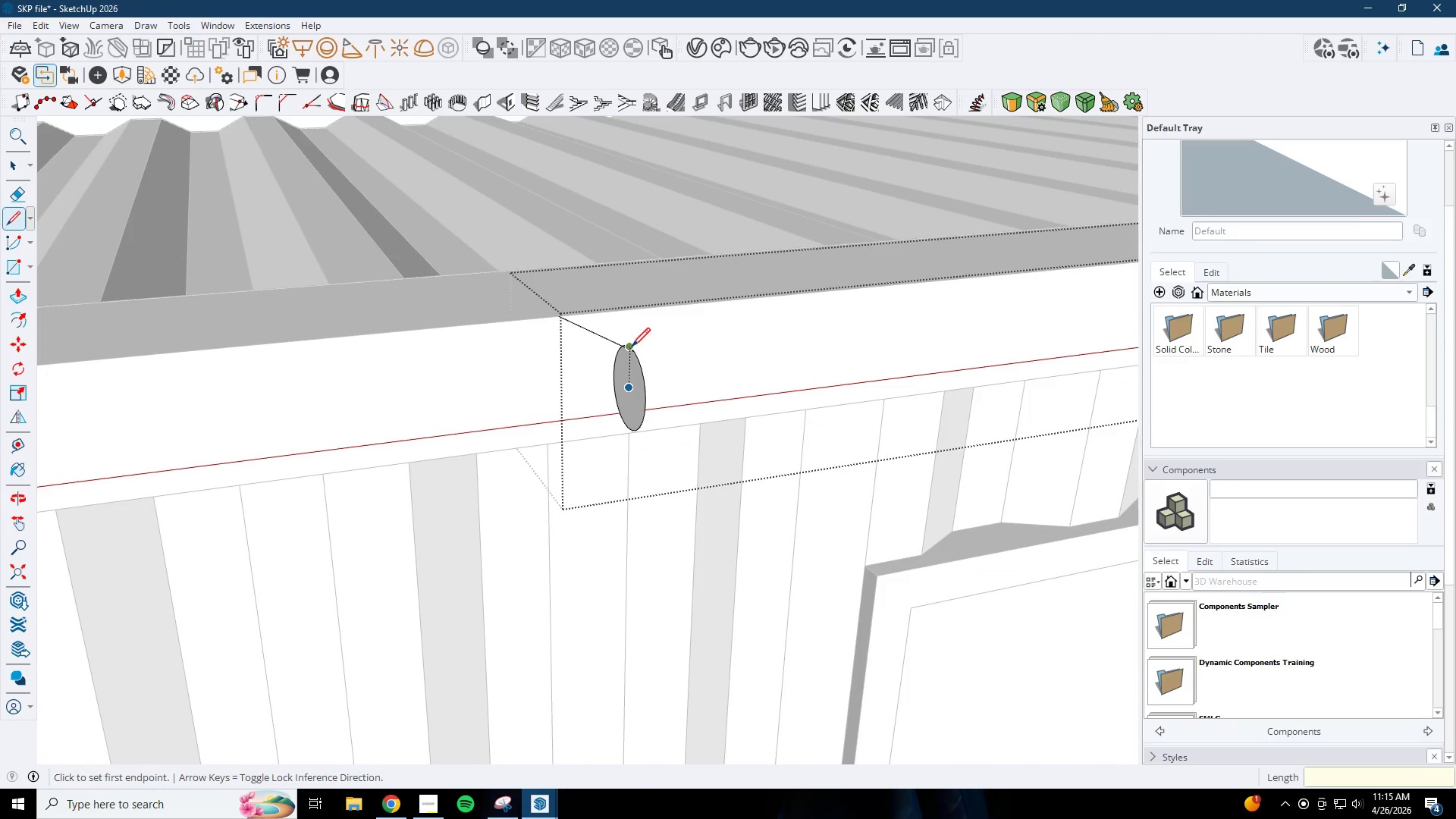 
key(Control+Z)
 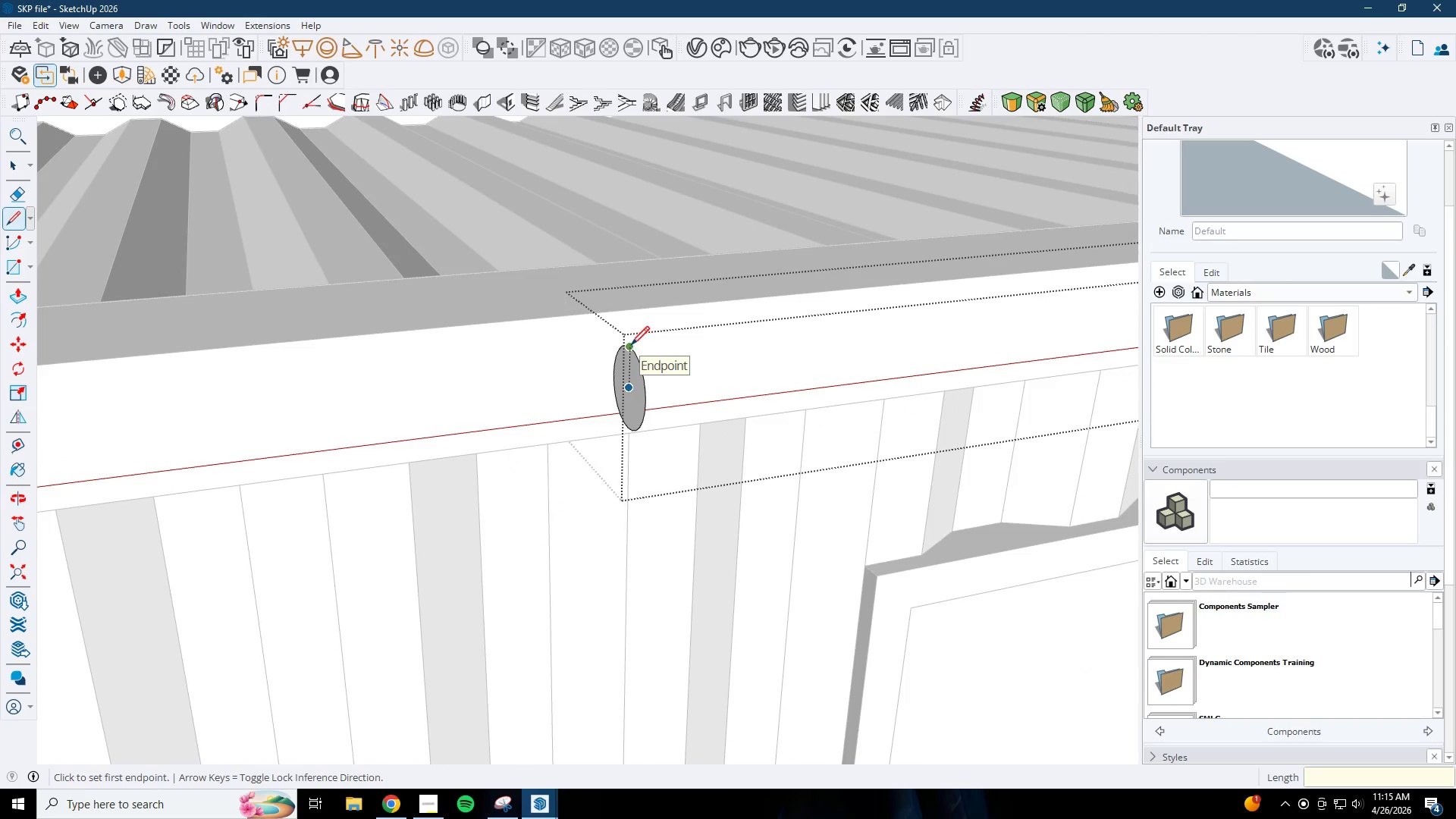 
scroll: coordinate [637, 364], scroll_direction: up, amount: 9.0
 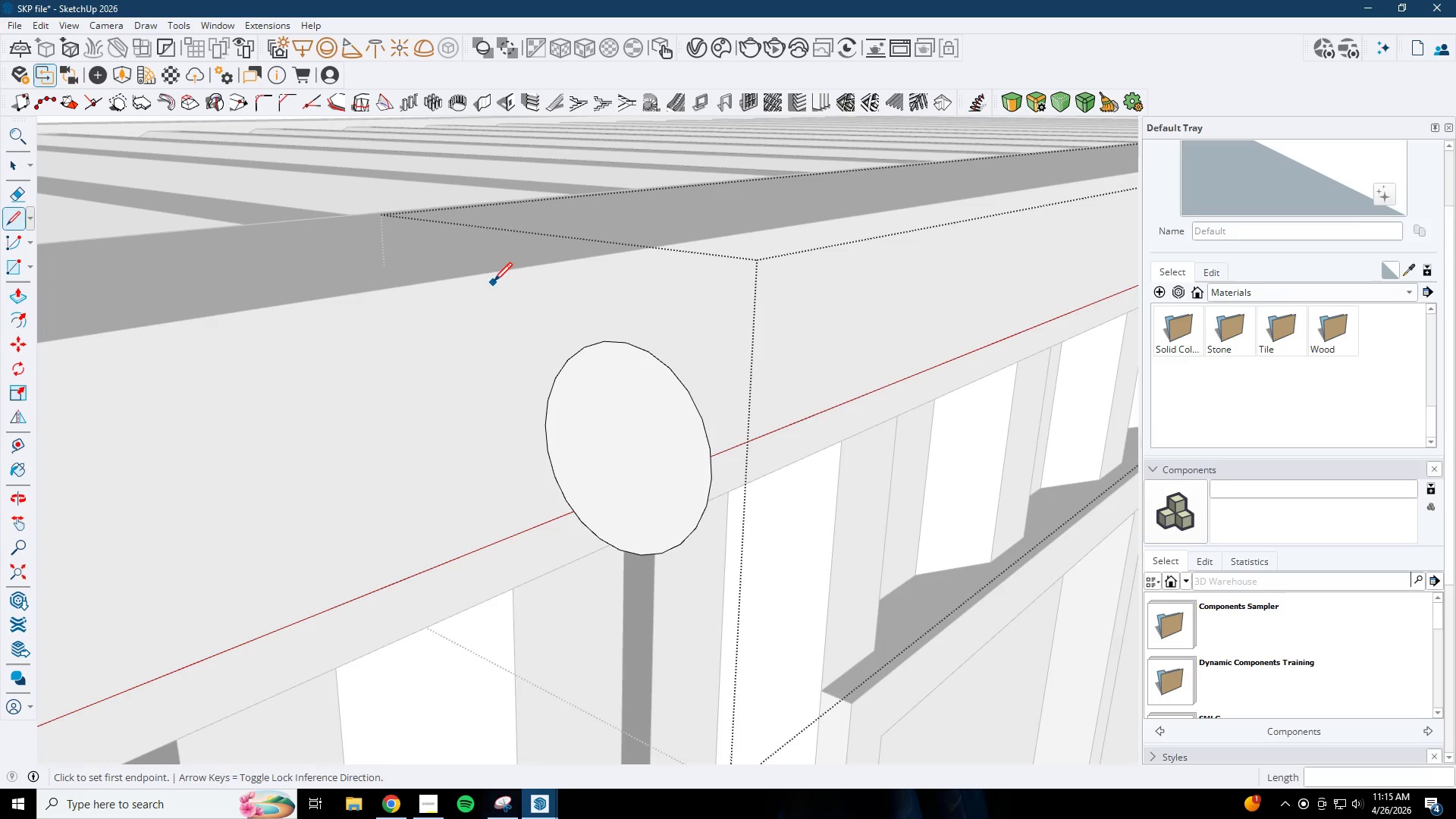 
key(Space)
 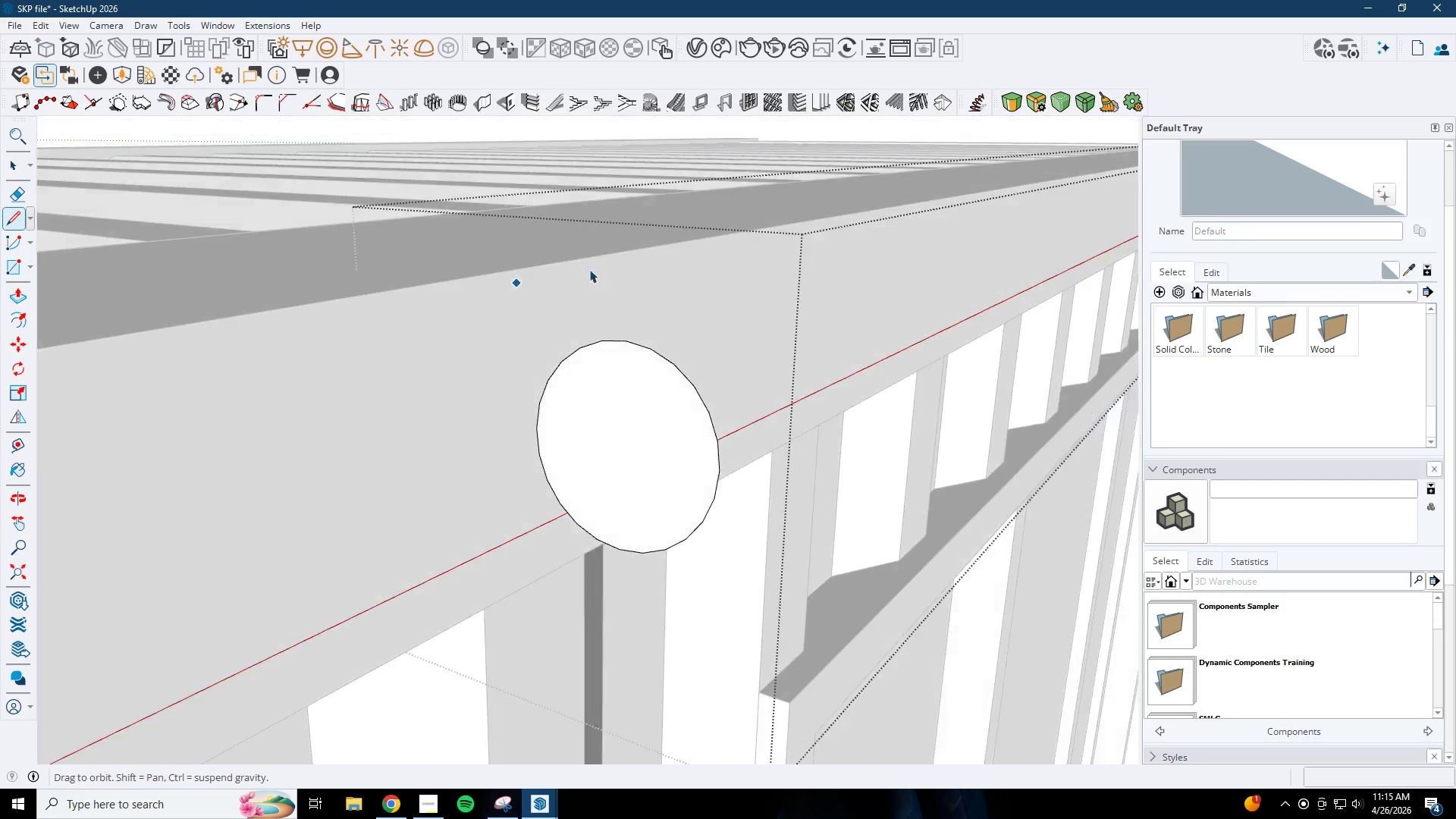 
key(Escape)
 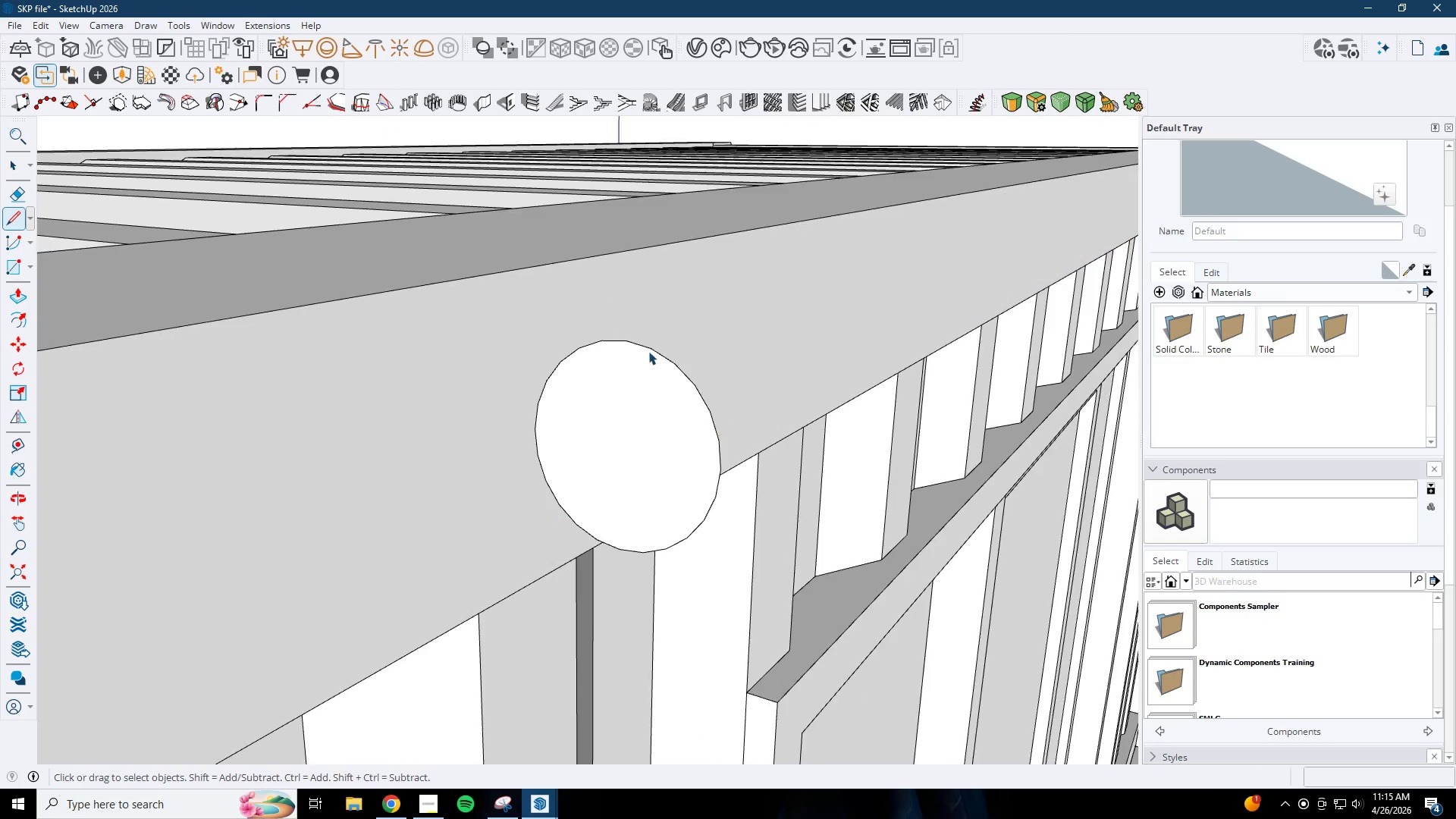 
left_click([648, 351])
 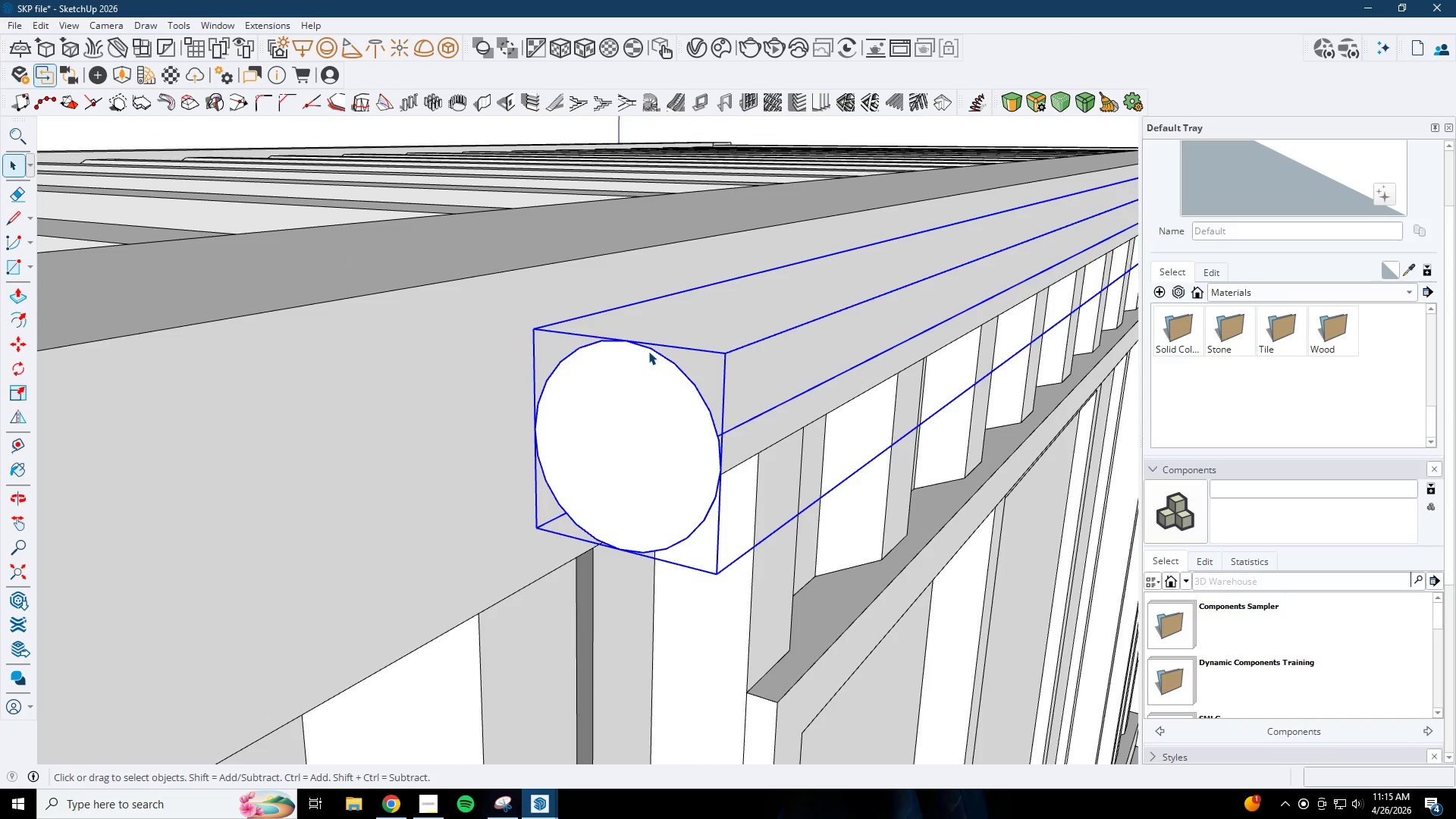 
key(Delete)
 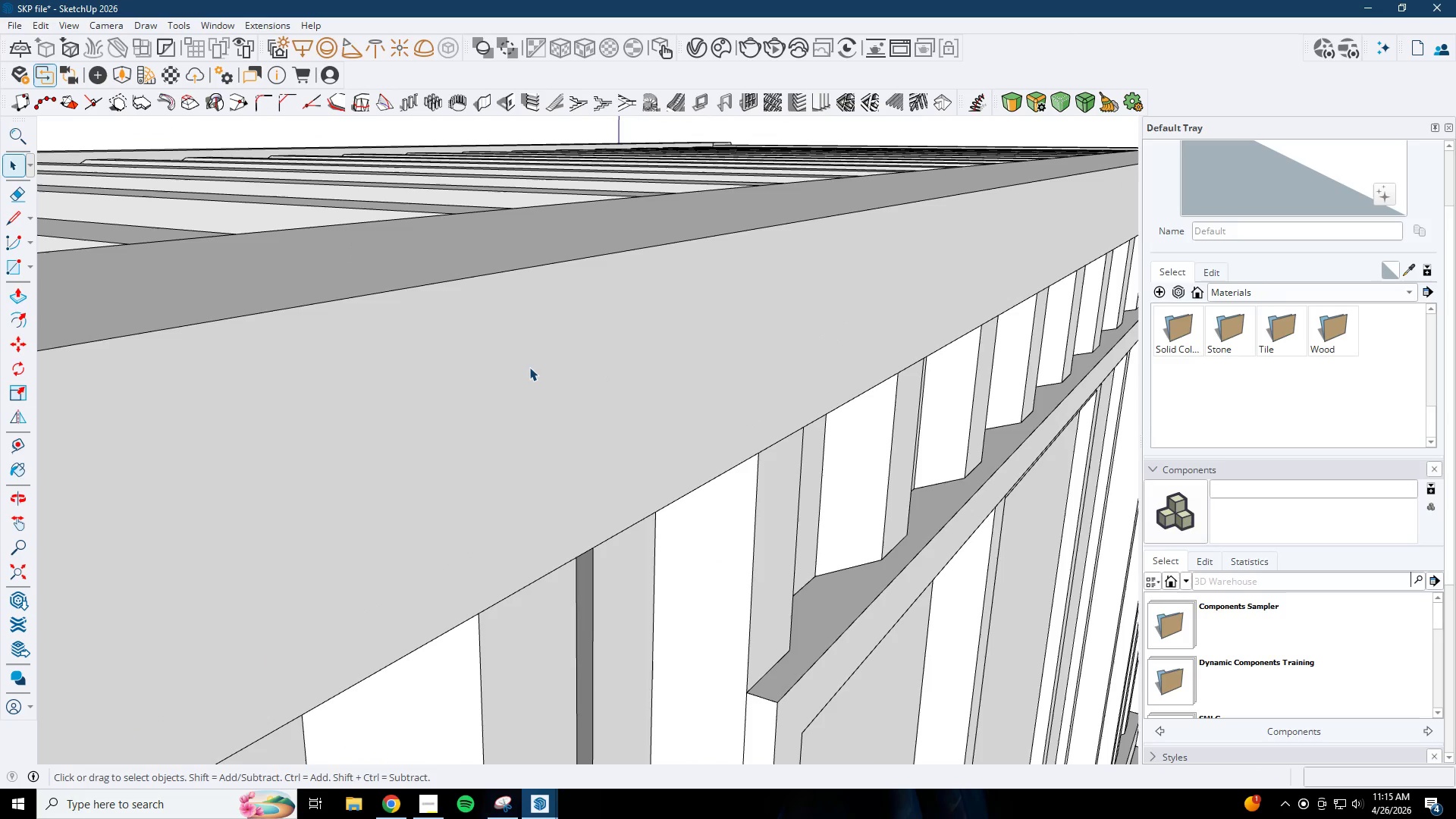 
type(rl75)
key(NumpadEnter)
 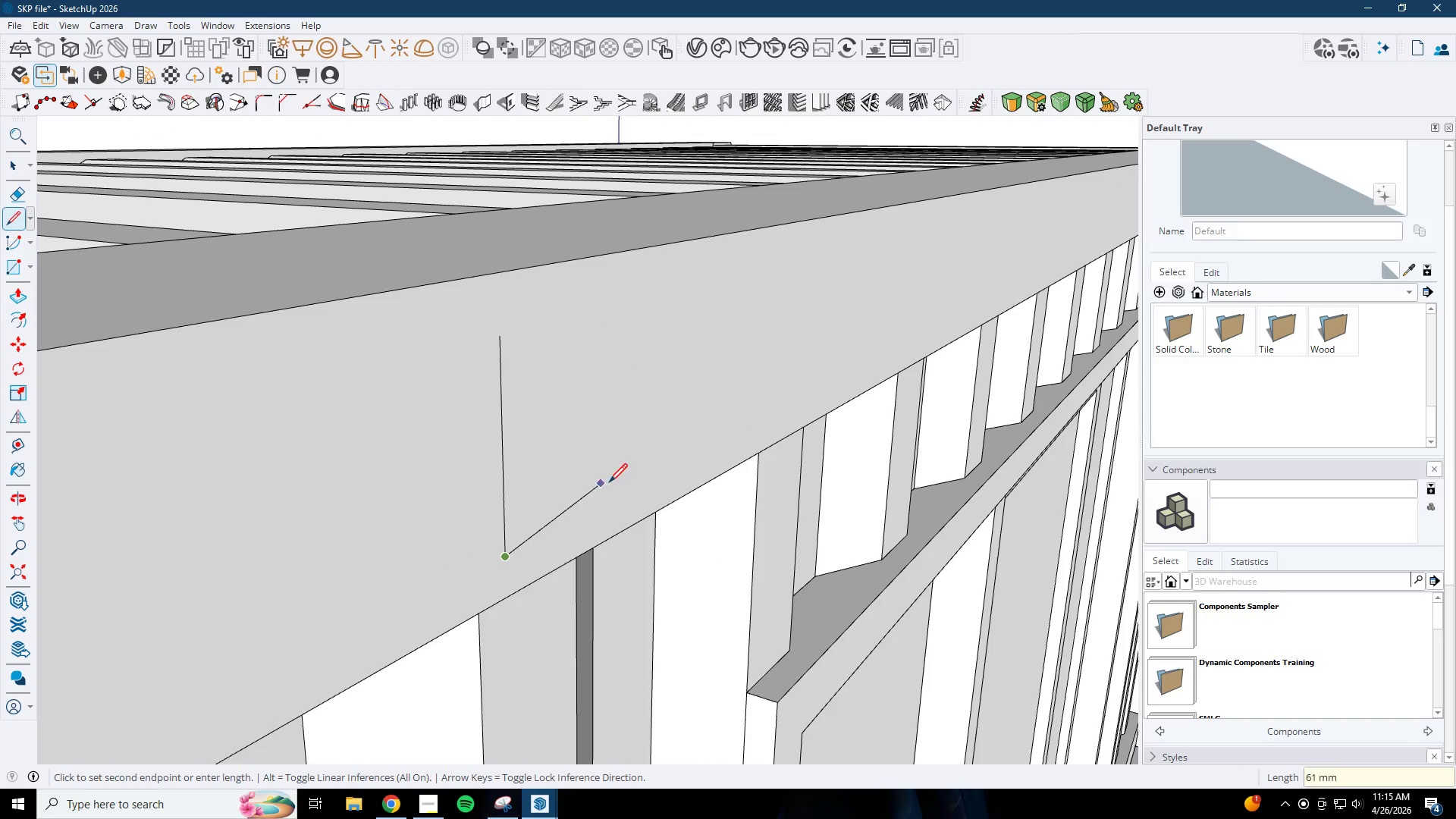 
left_click_drag(start_coordinate=[500, 336], to_coordinate=[500, 347])
 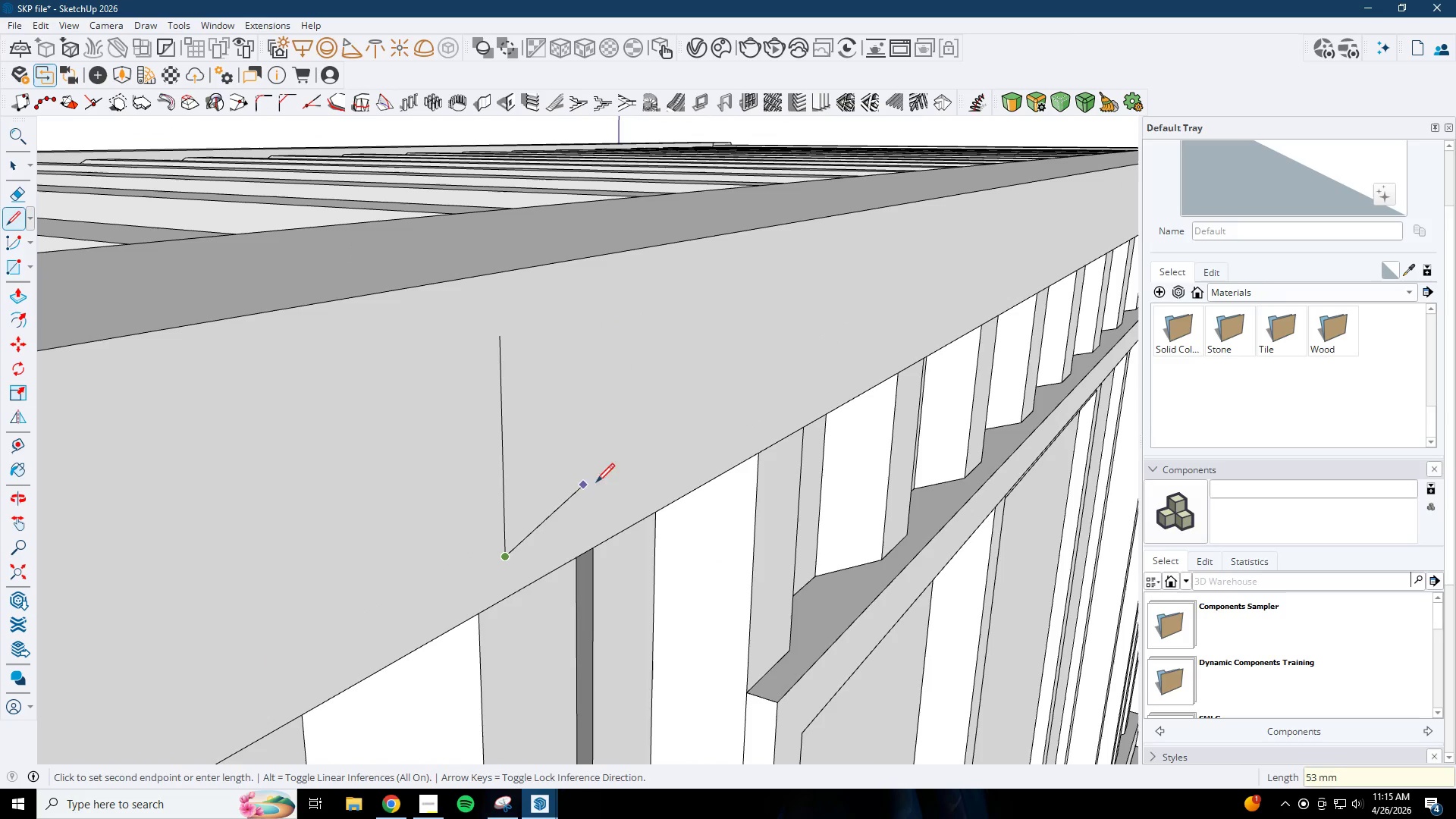 
left_click([621, 494])
 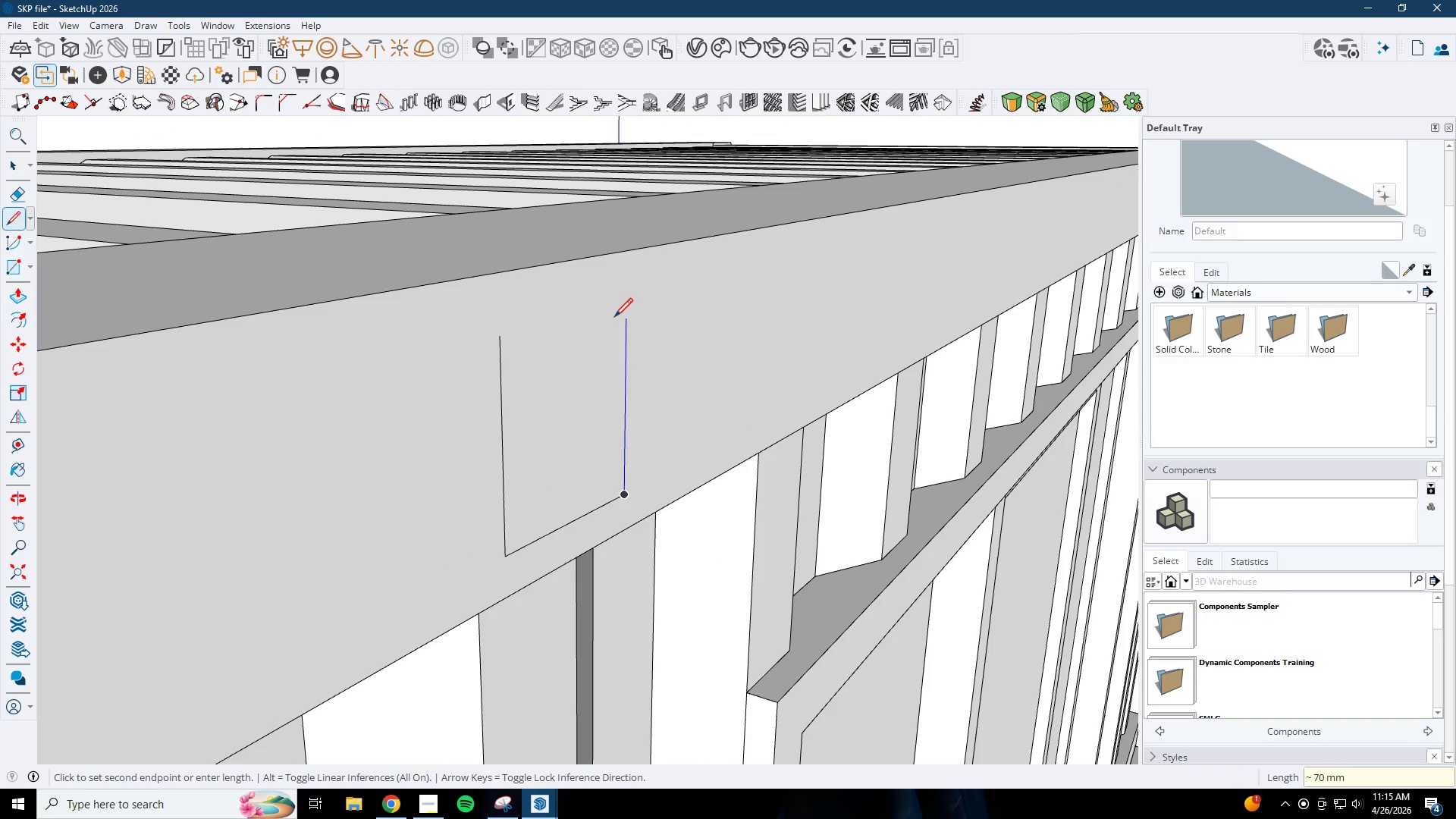 
left_click([620, 298])
 